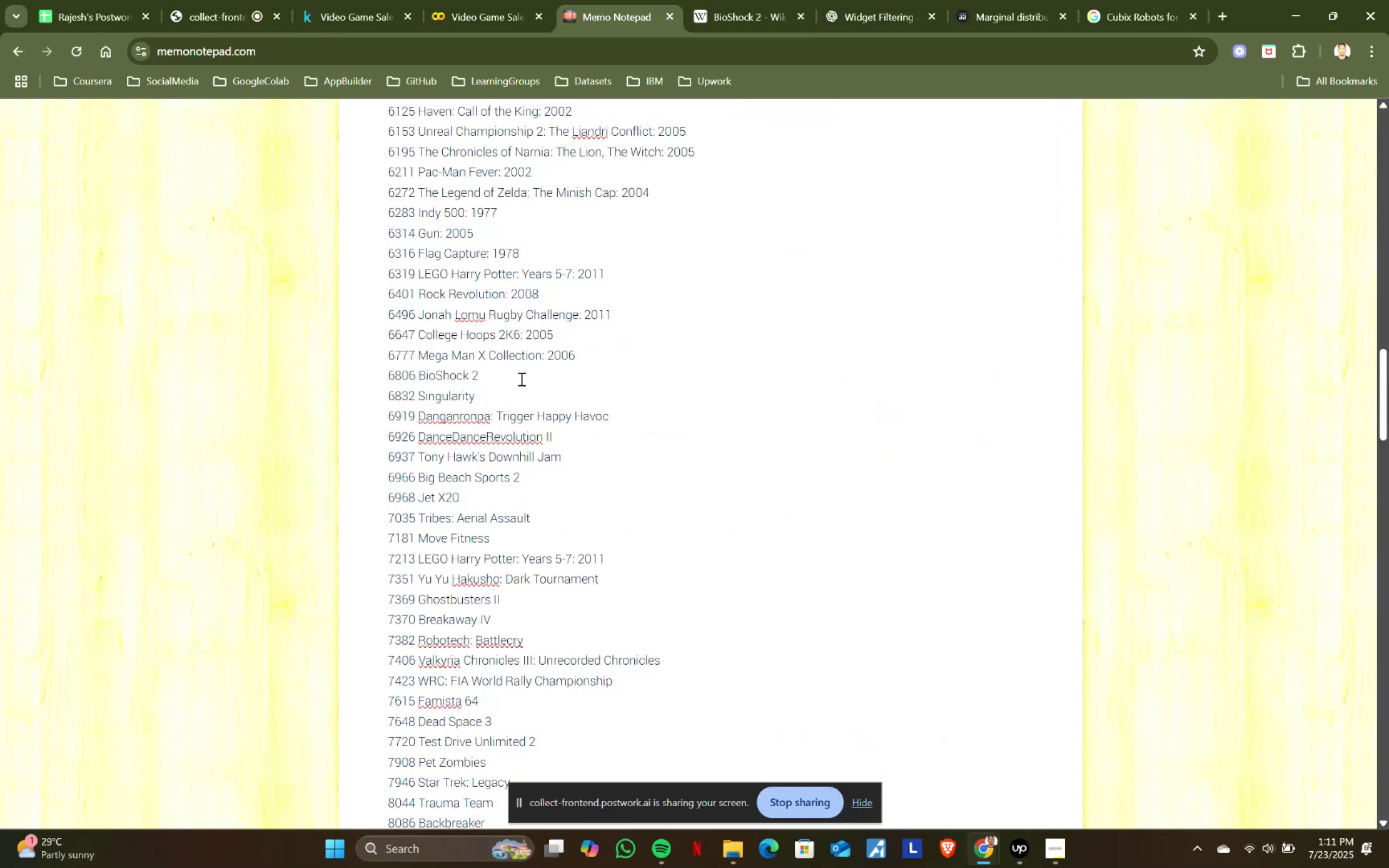 
key(Shift+Semicolon)
 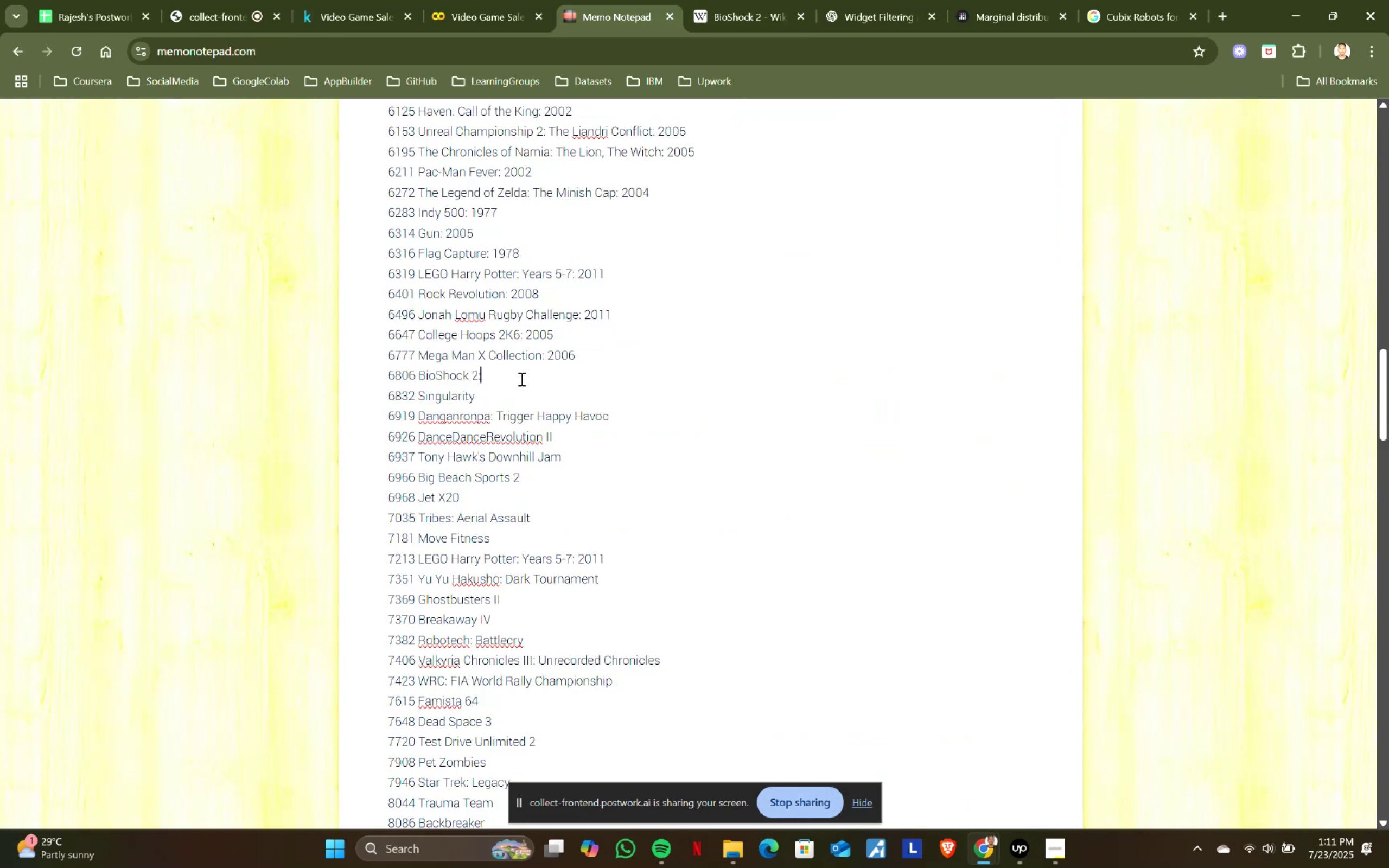 
key(Space)
 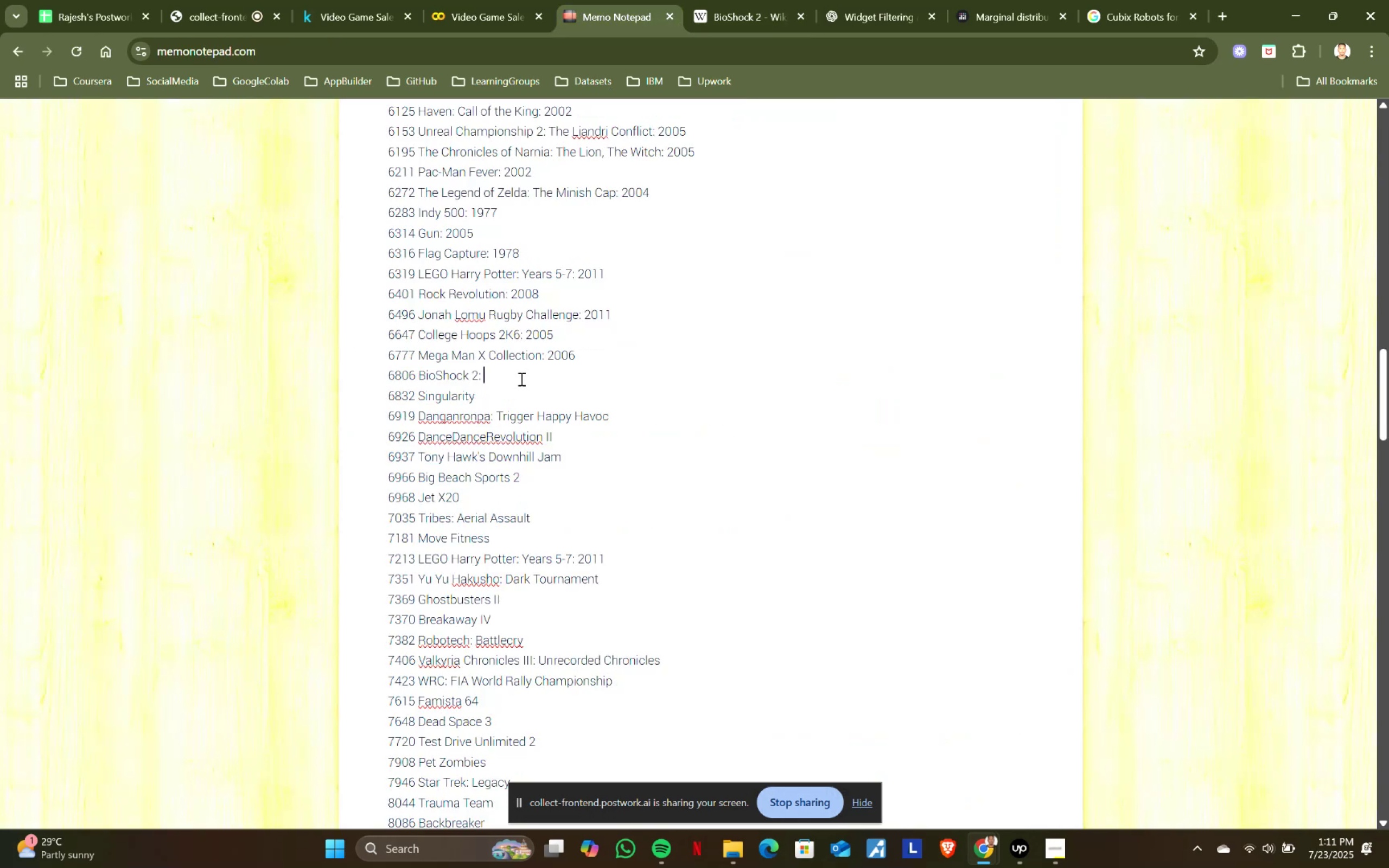 
key(Control+ControlLeft)
 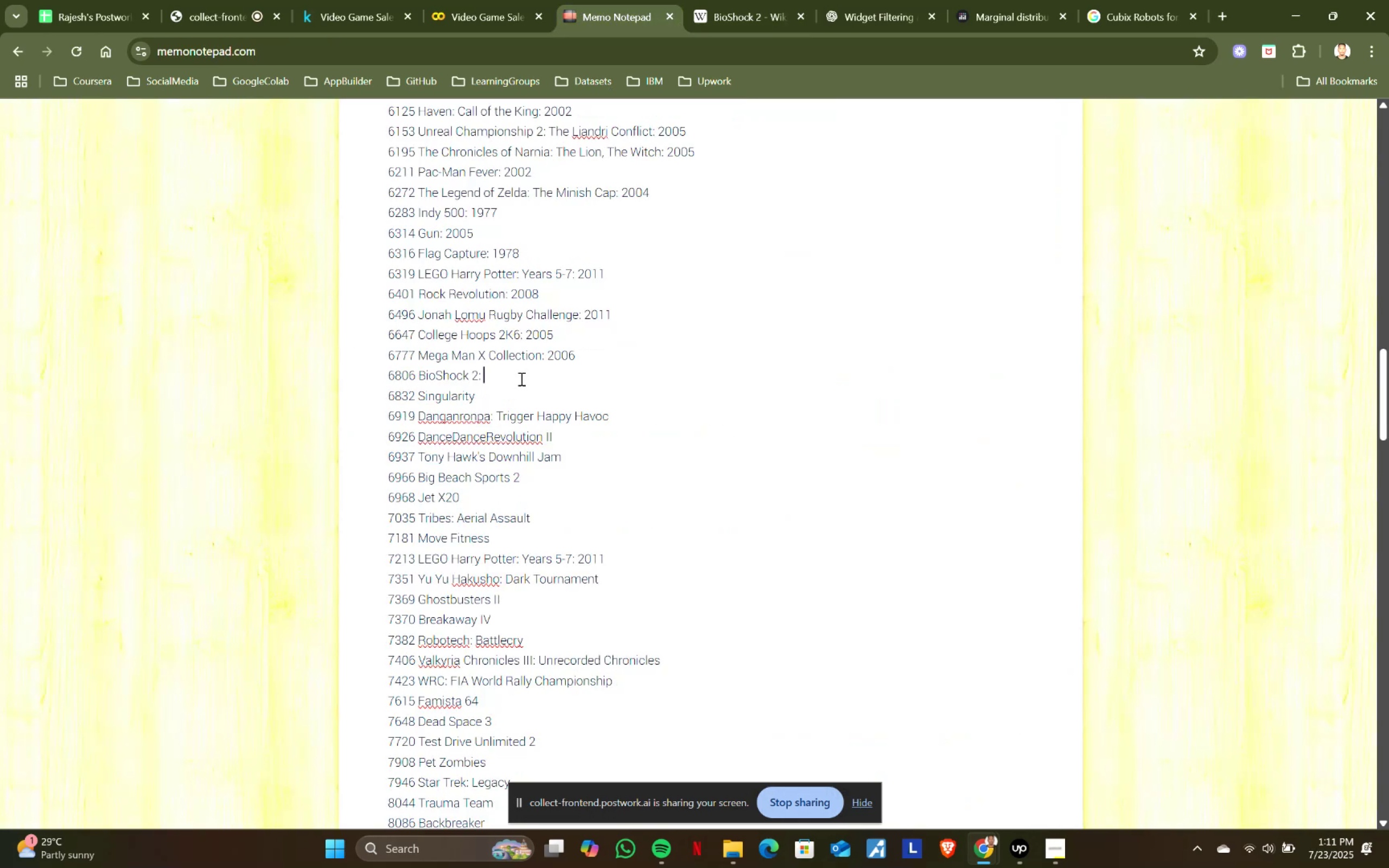 
key(Control+V)
 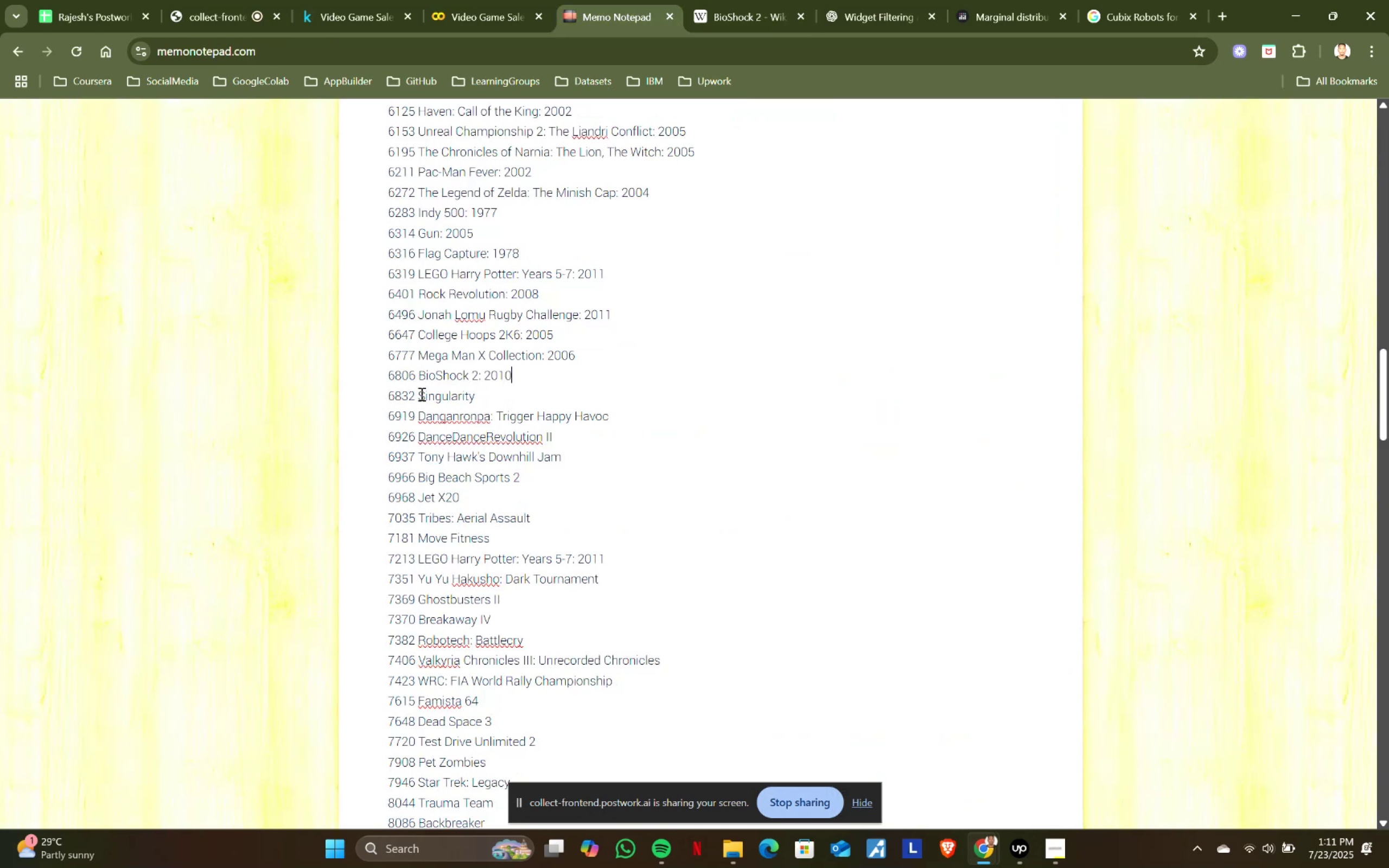 
left_click_drag(start_coordinate=[420, 393], to_coordinate=[473, 393])
 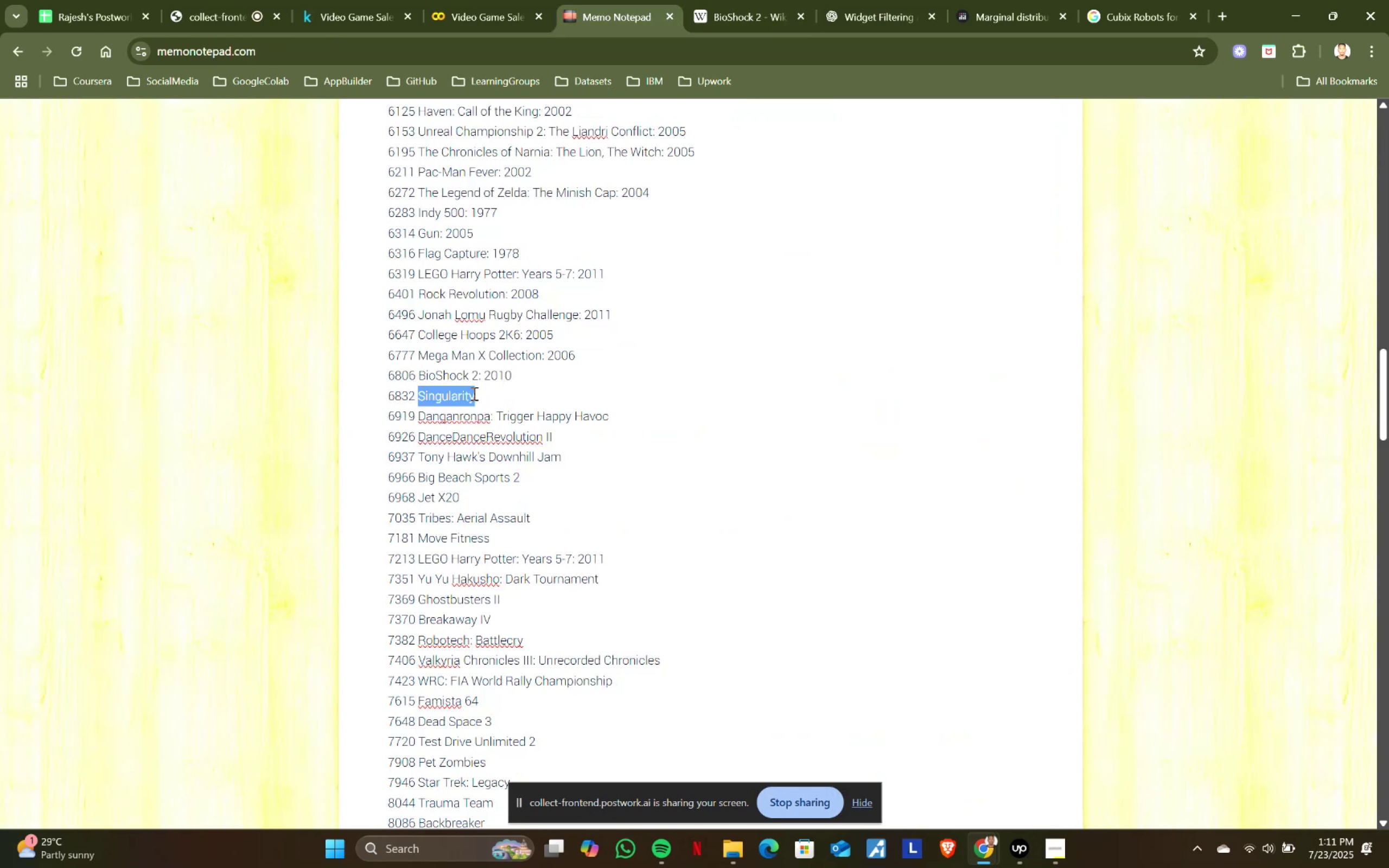 
key(Control+C)
 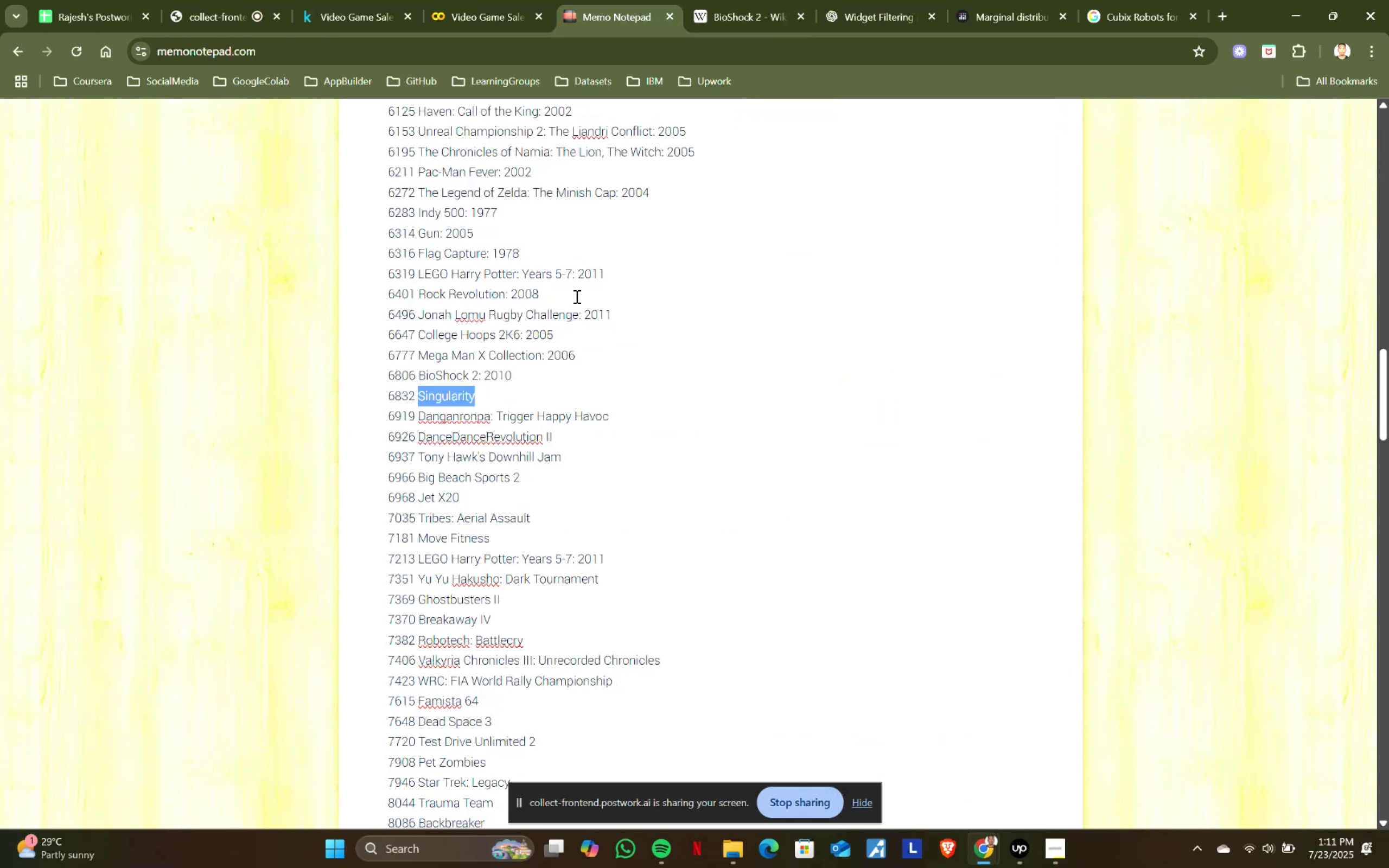 
left_click([709, 0])
 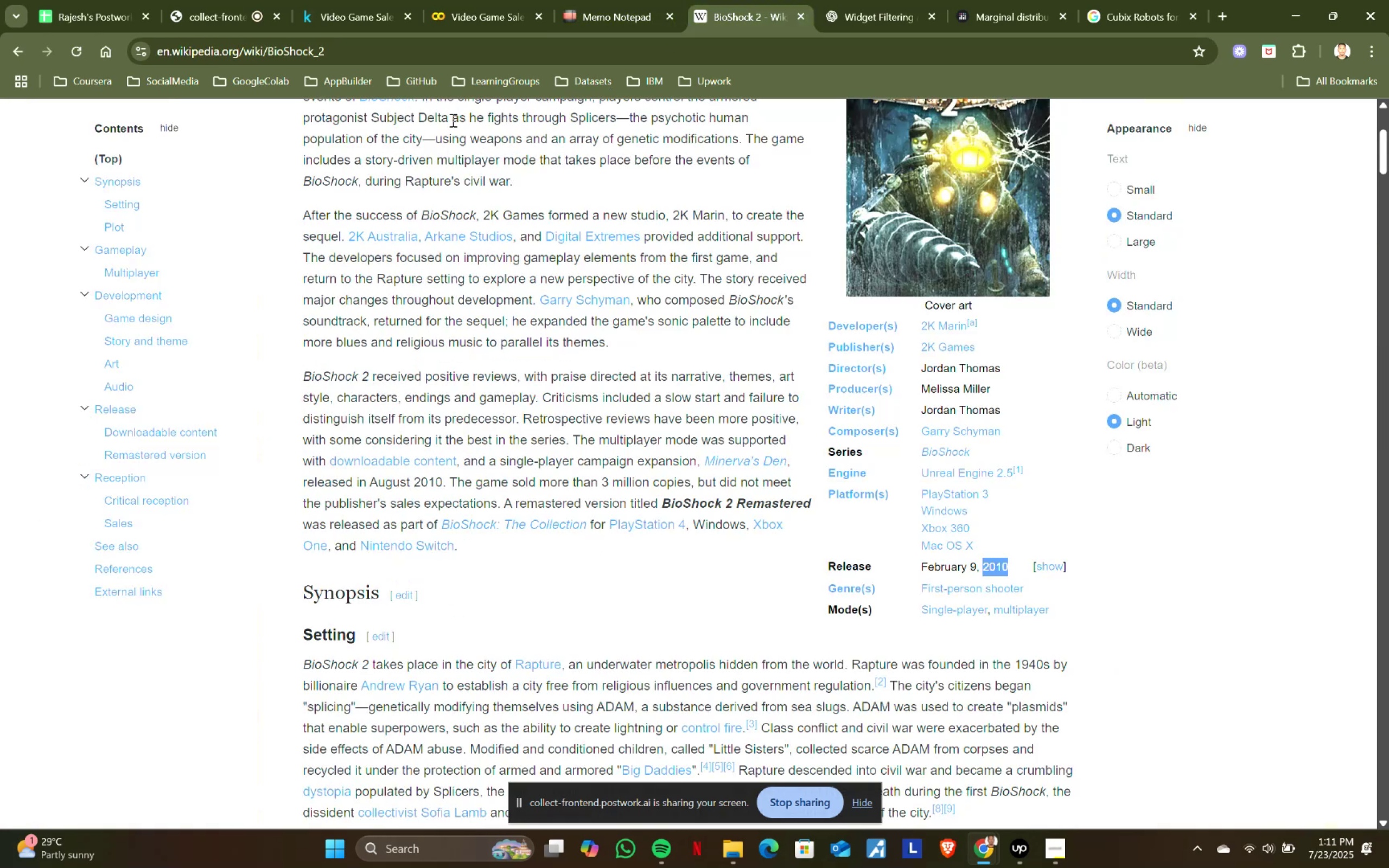 
scroll: coordinate [472, 279], scroll_direction: up, amount: 7.0
 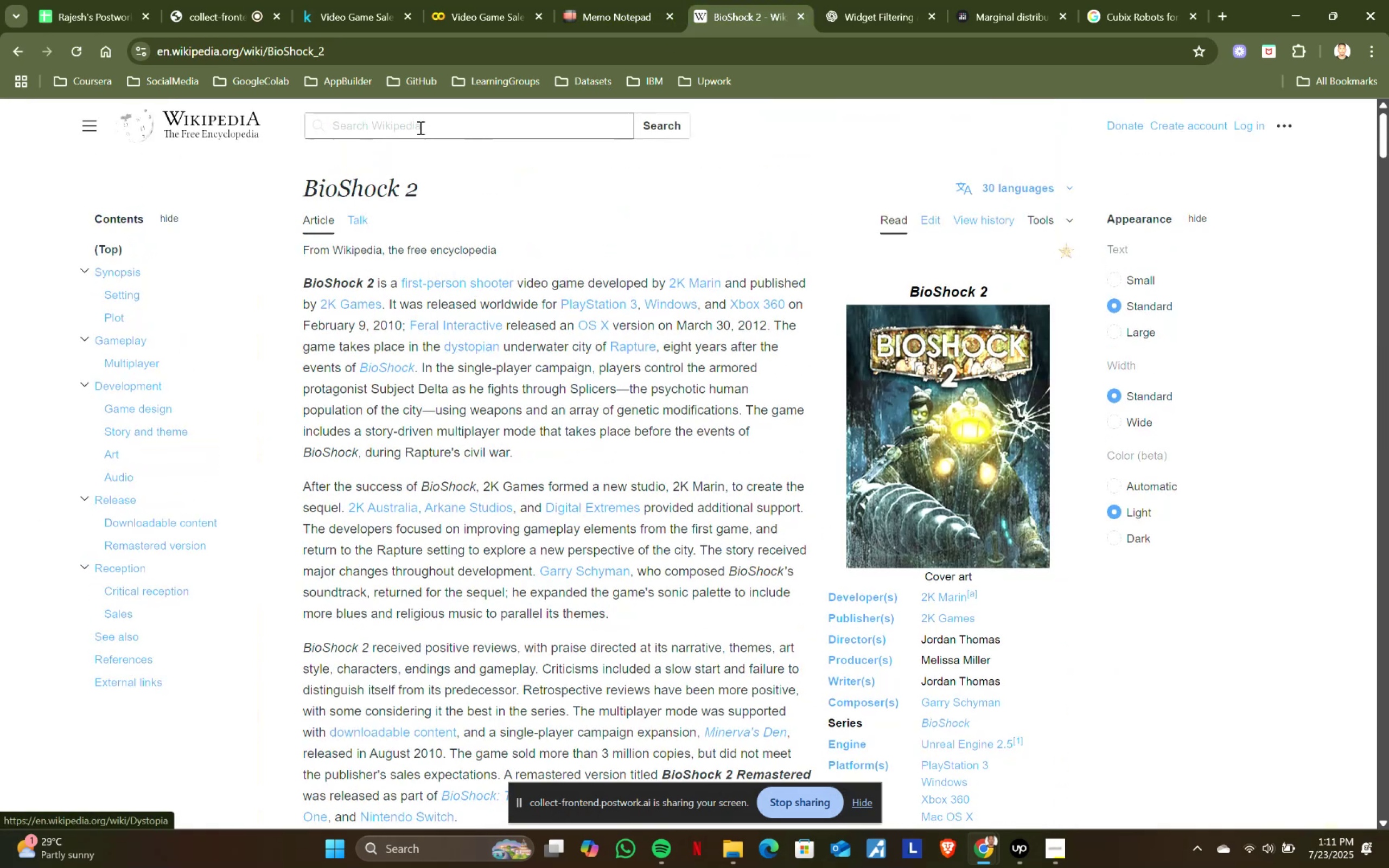 
left_click([420, 126])
 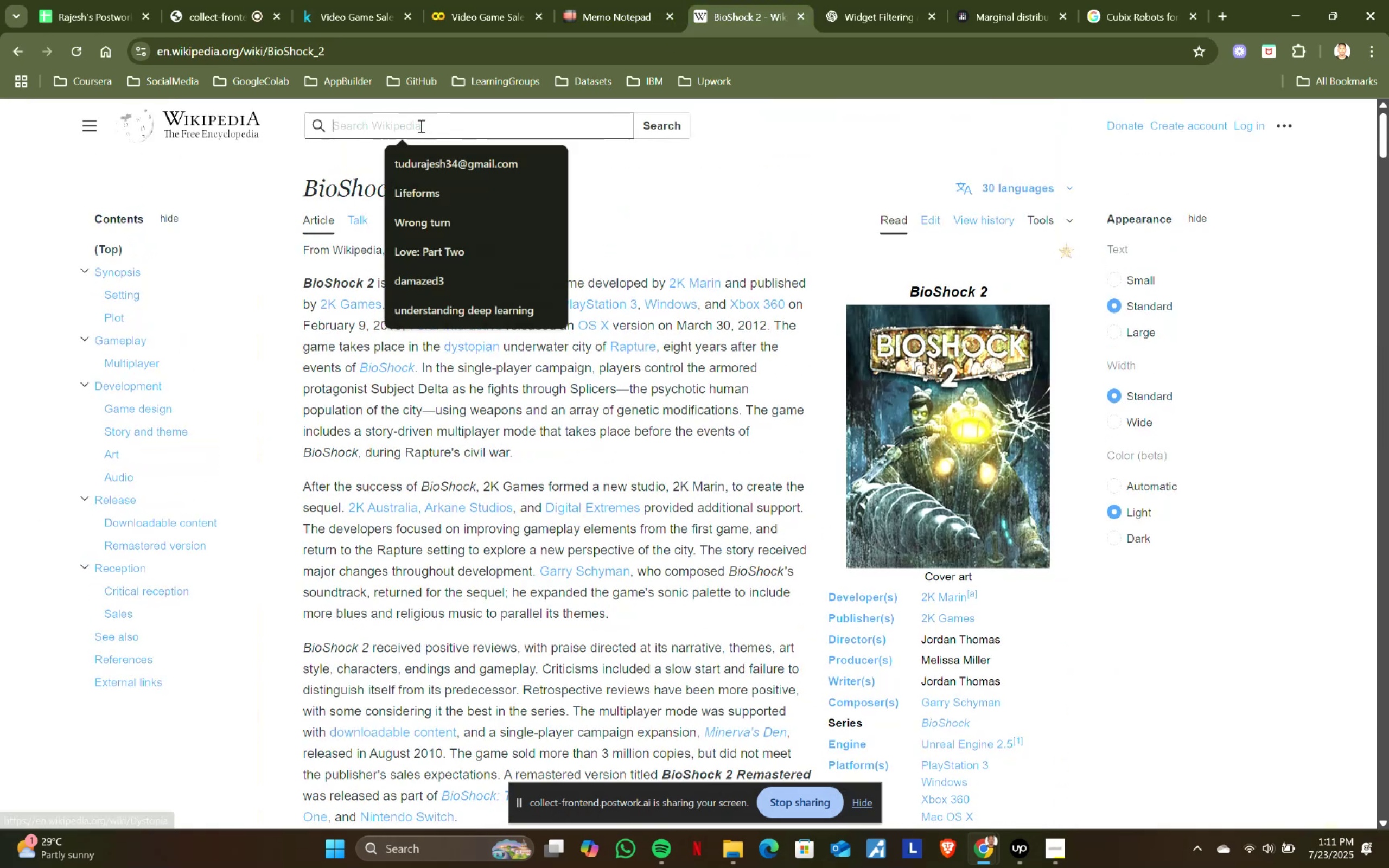 
key(Control+ControlLeft)
 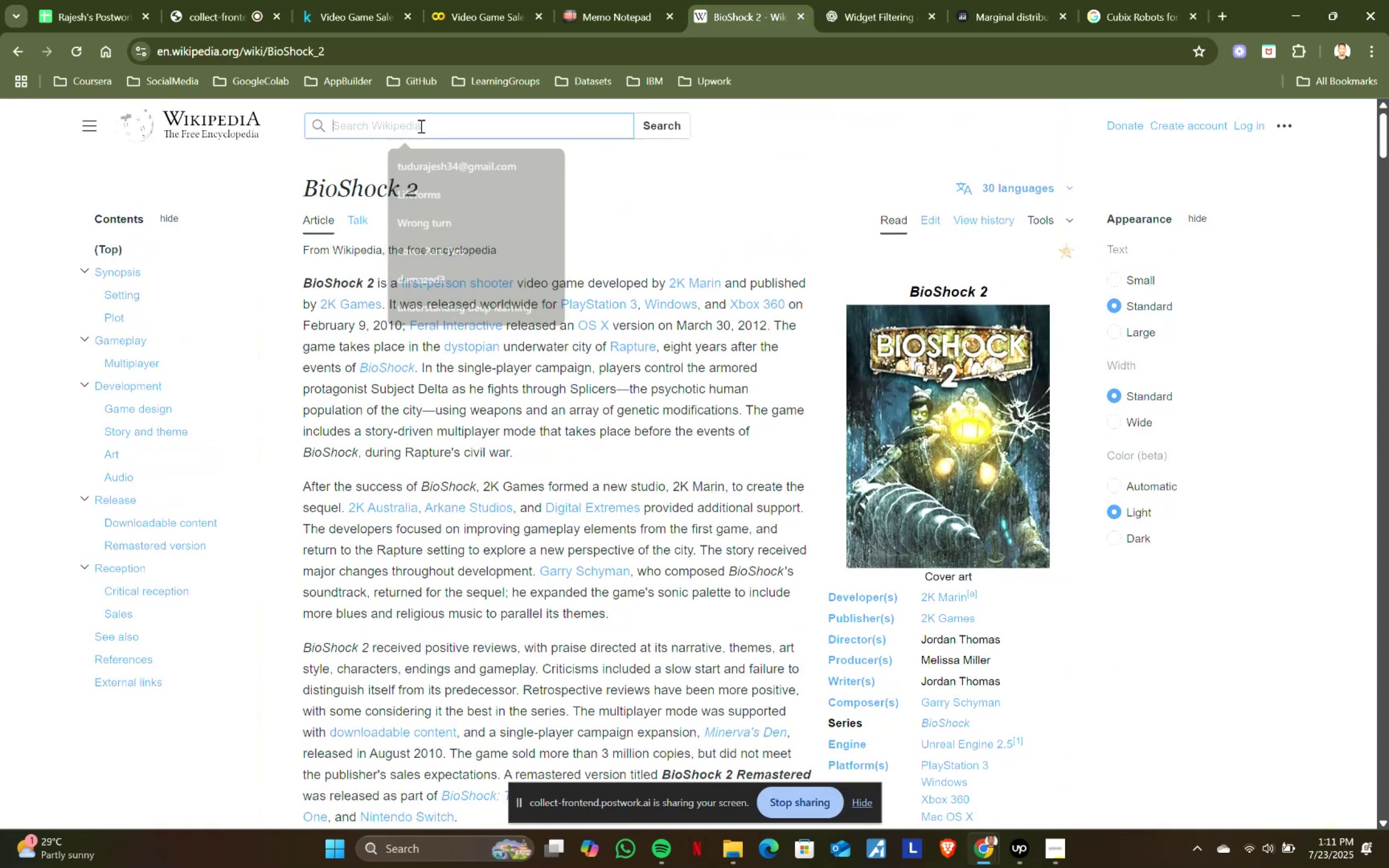 
key(Control+V)
 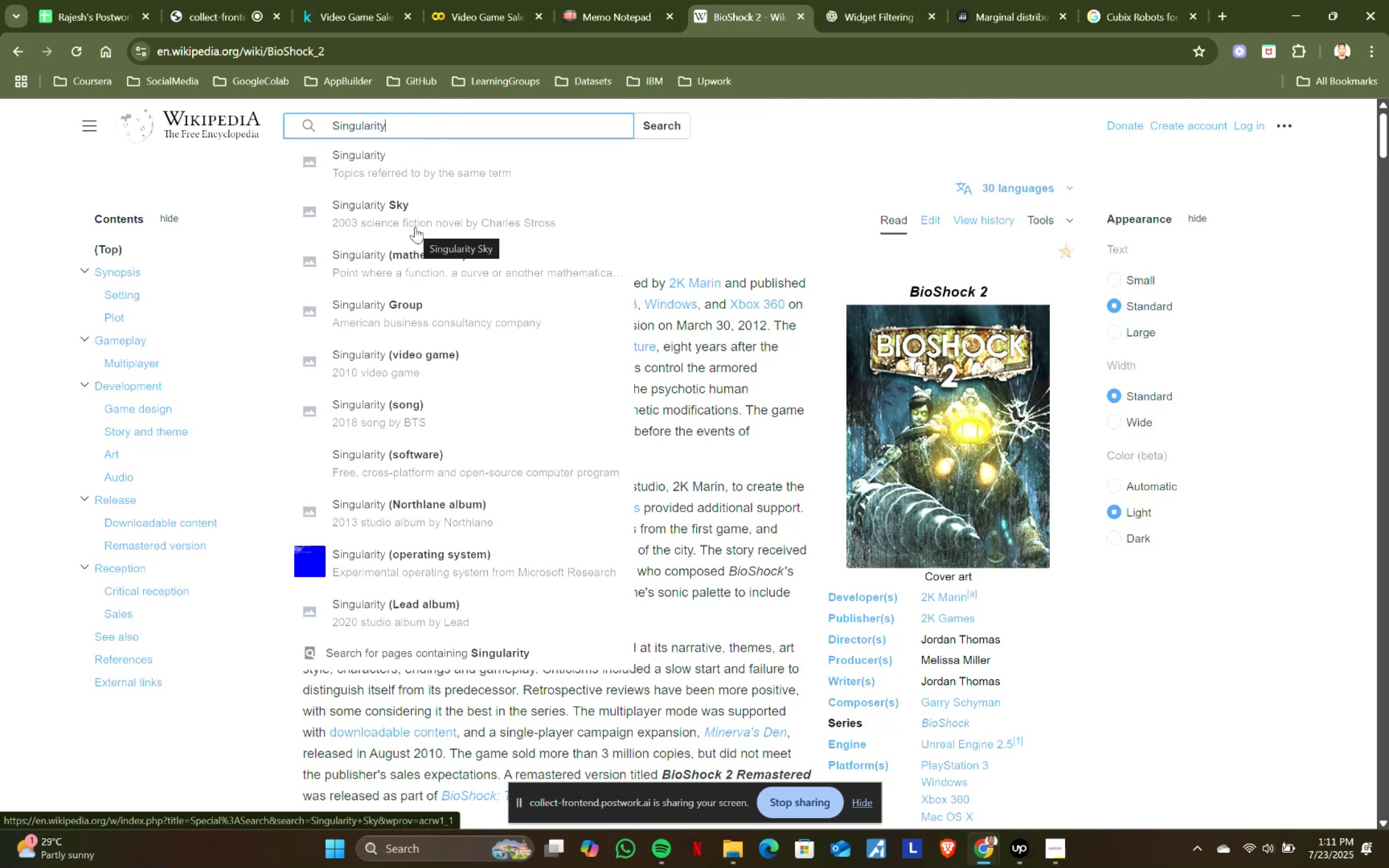 
left_click([418, 353])
 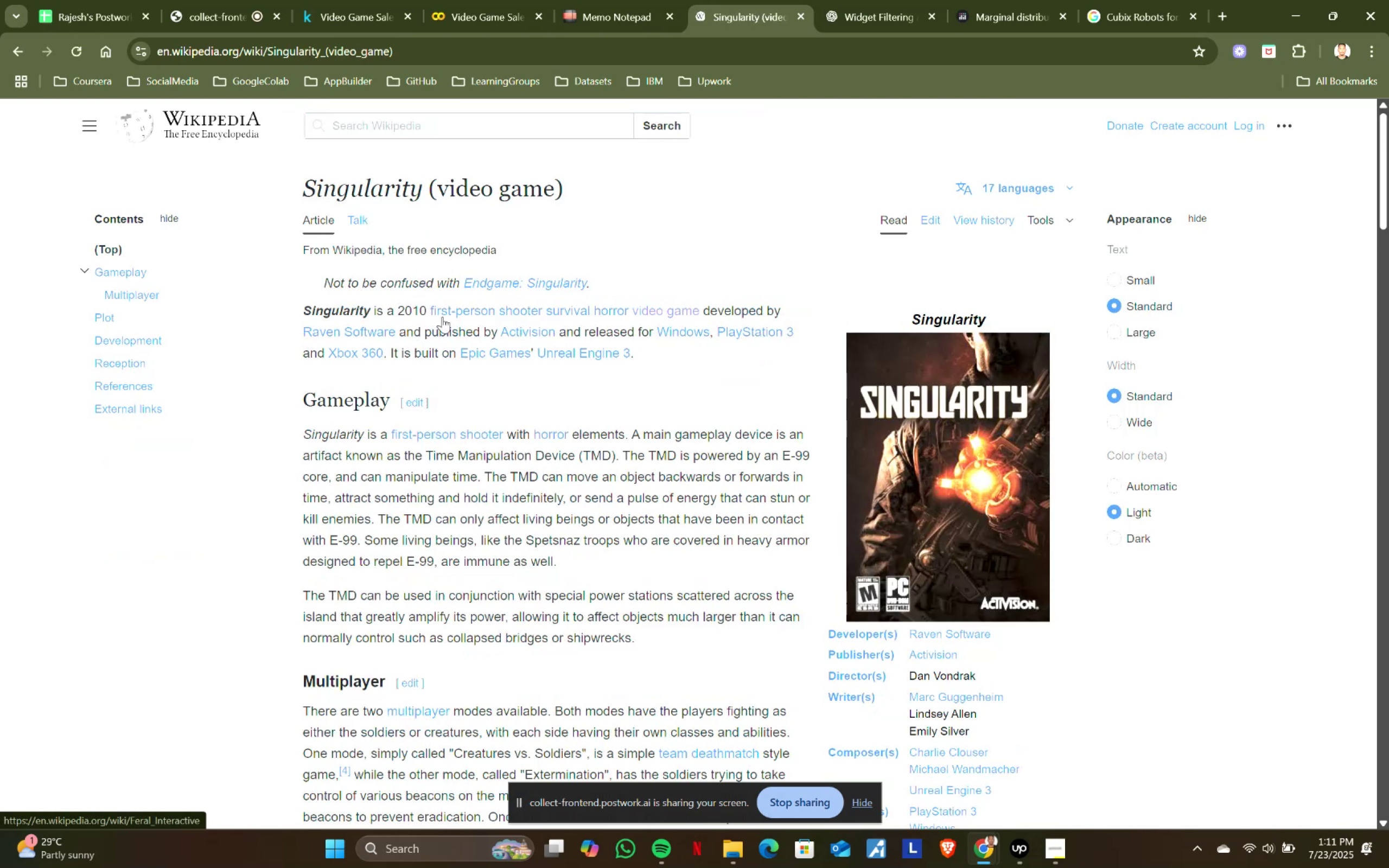 
left_click([623, 0])
 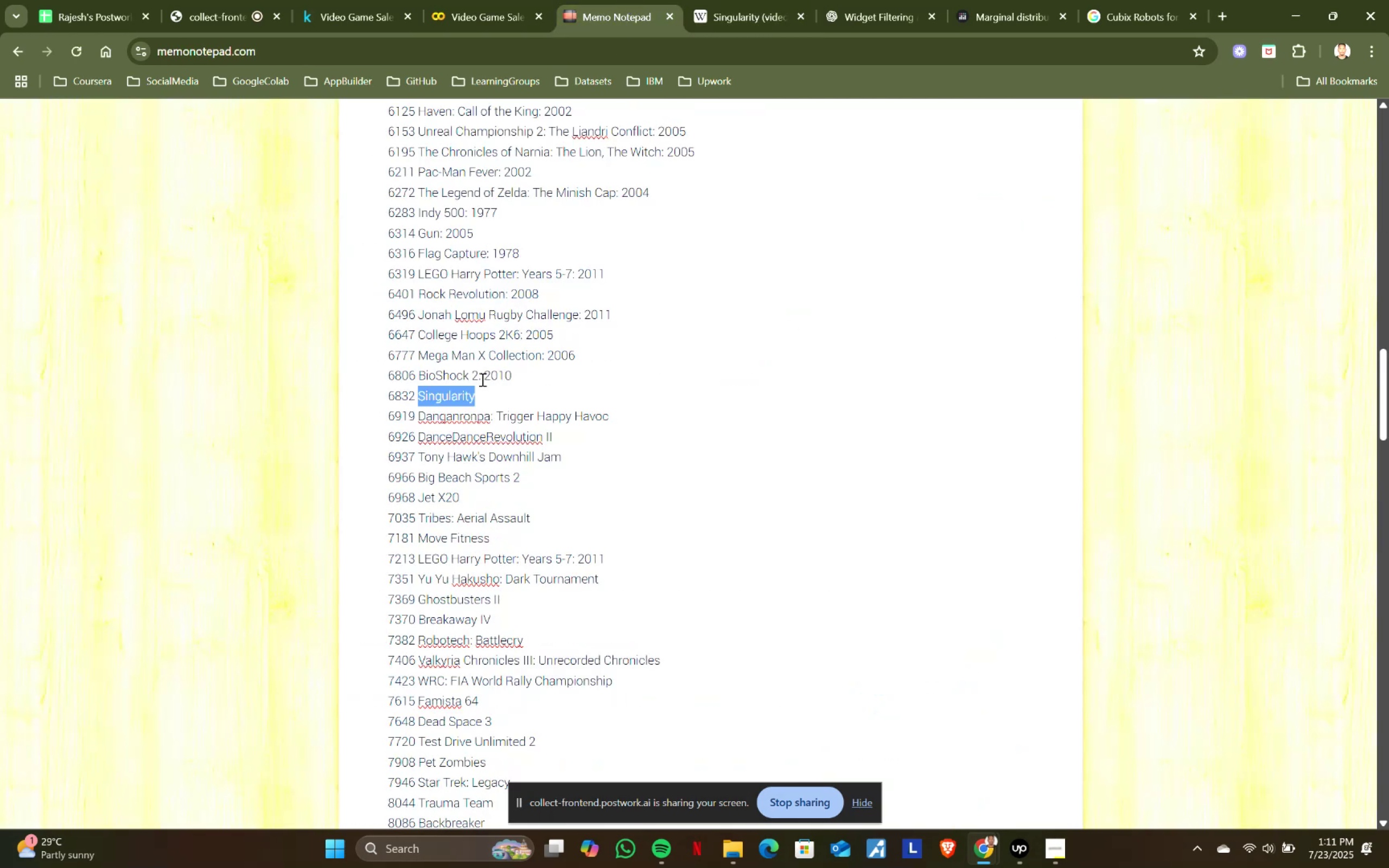 
left_click_drag(start_coordinate=[477, 375], to_coordinate=[541, 374])
 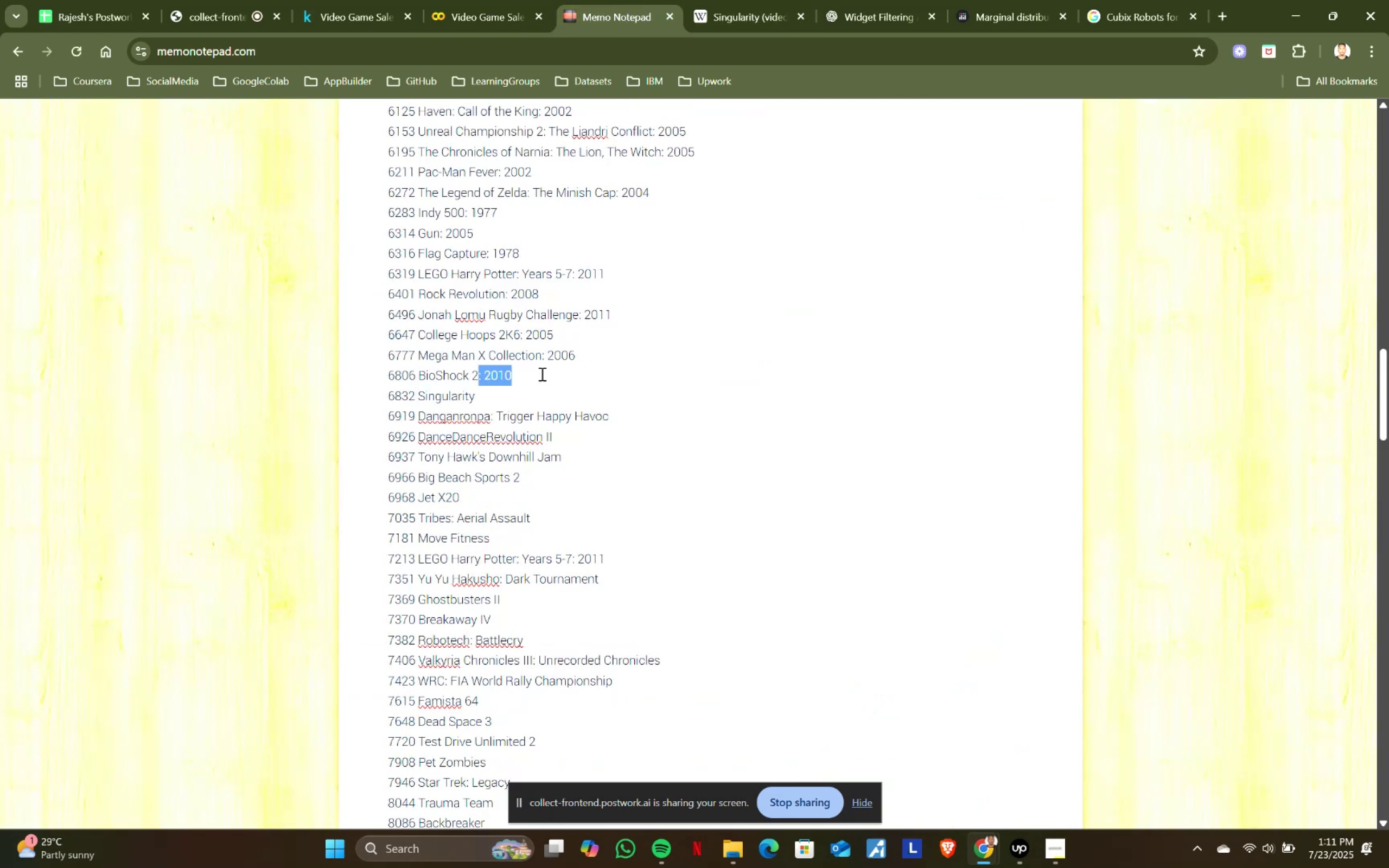 
key(Control+ControlLeft)
 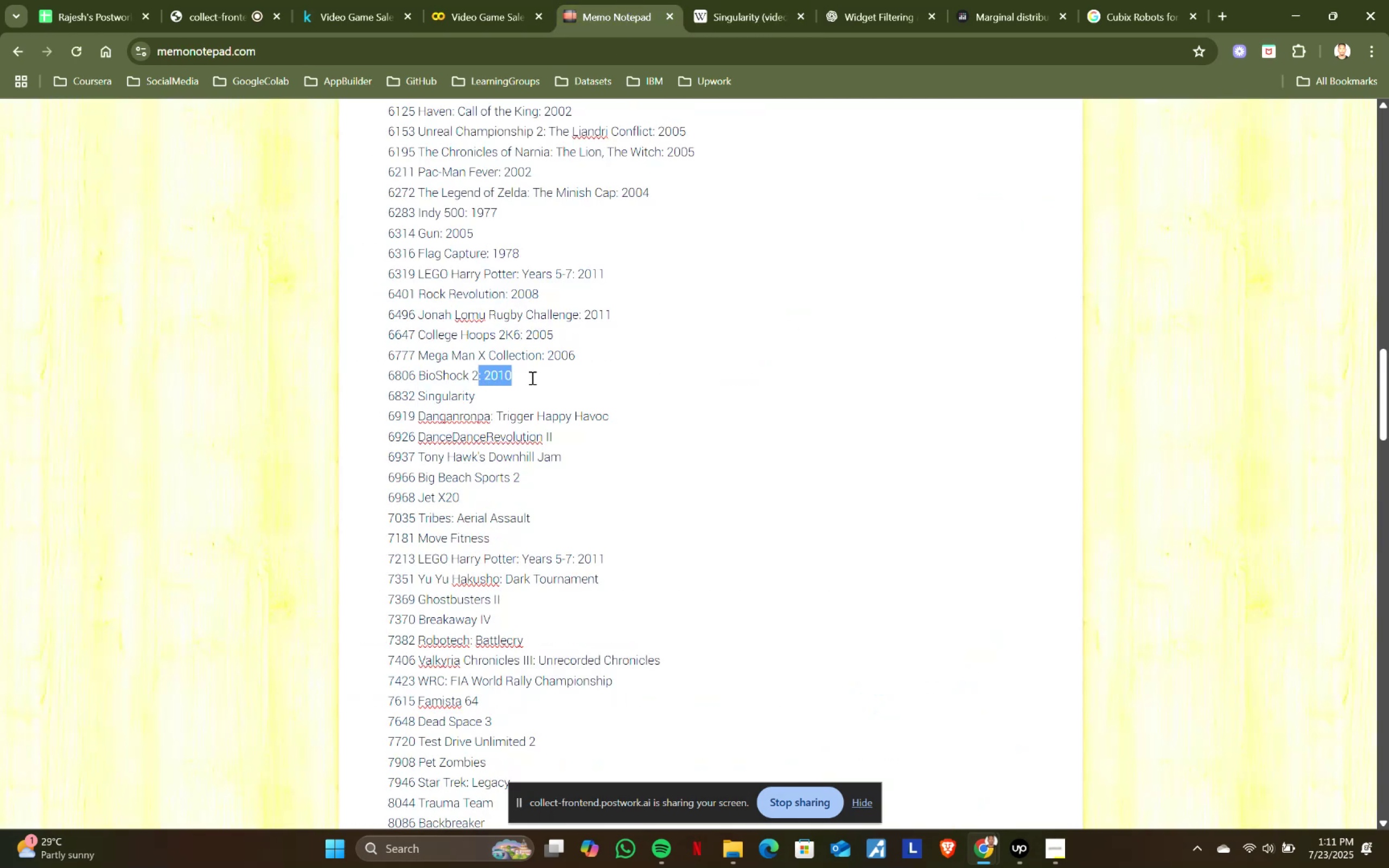 
key(Control+C)
 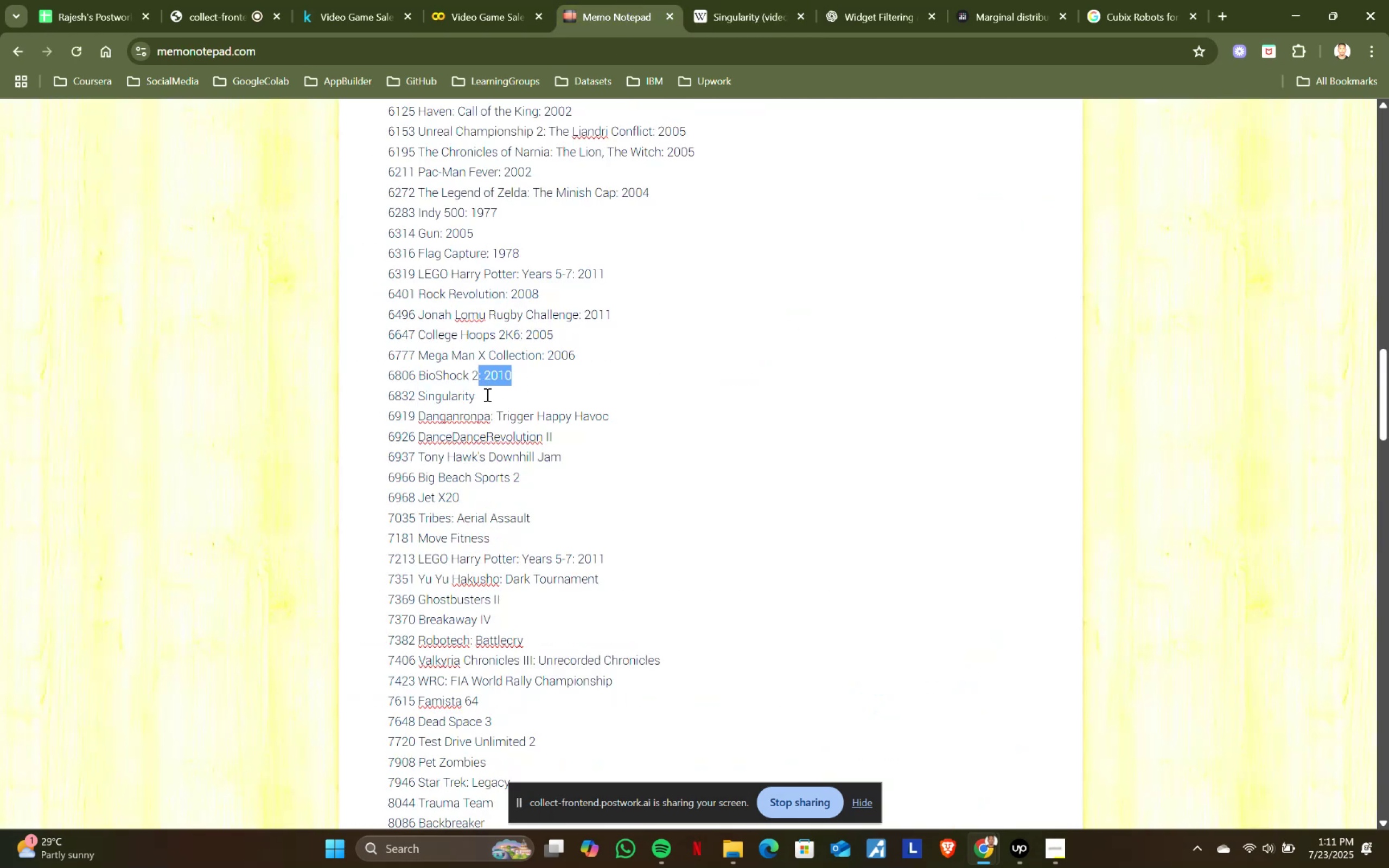 
left_click([485, 395])
 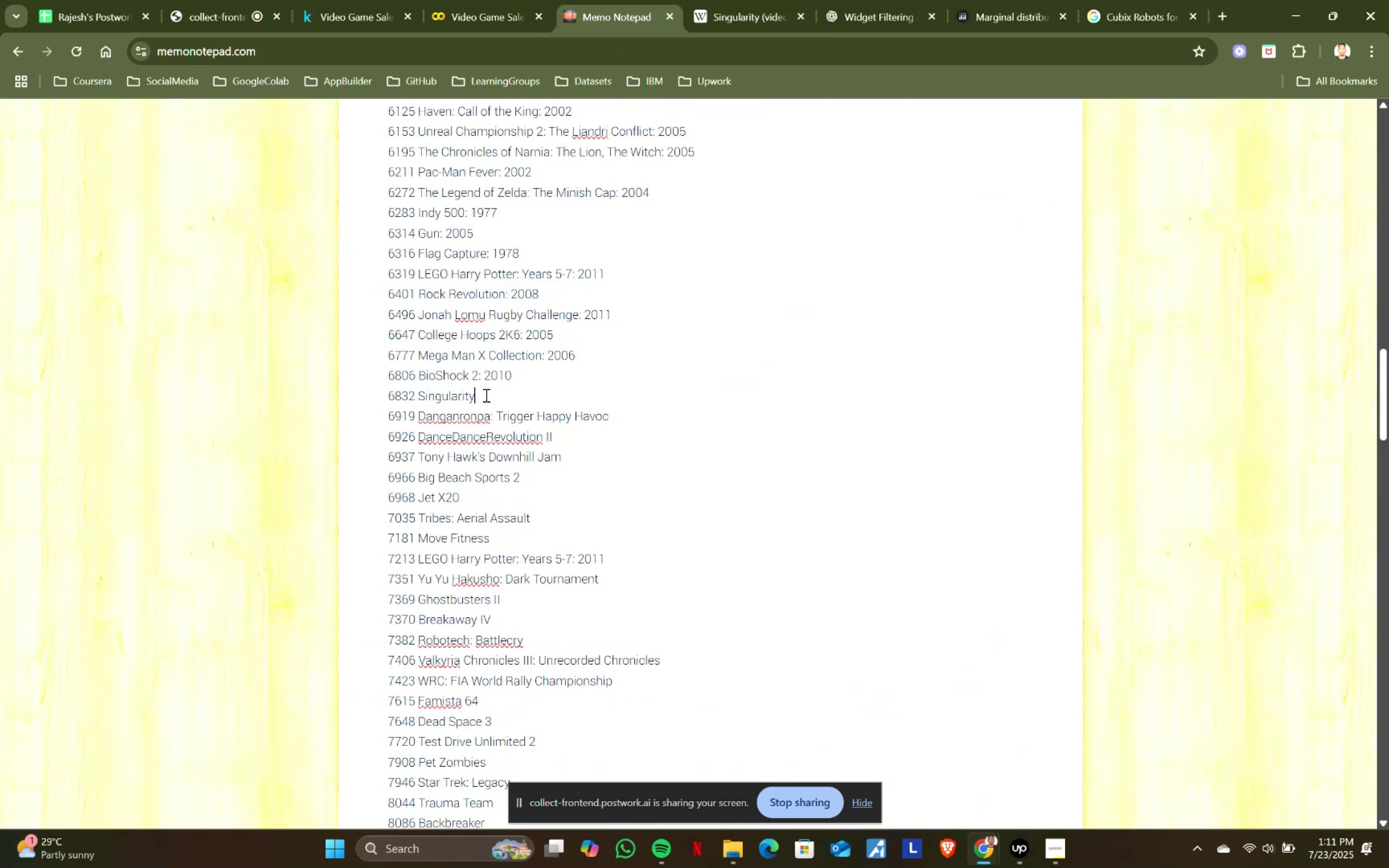 
key(Control+ControlLeft)
 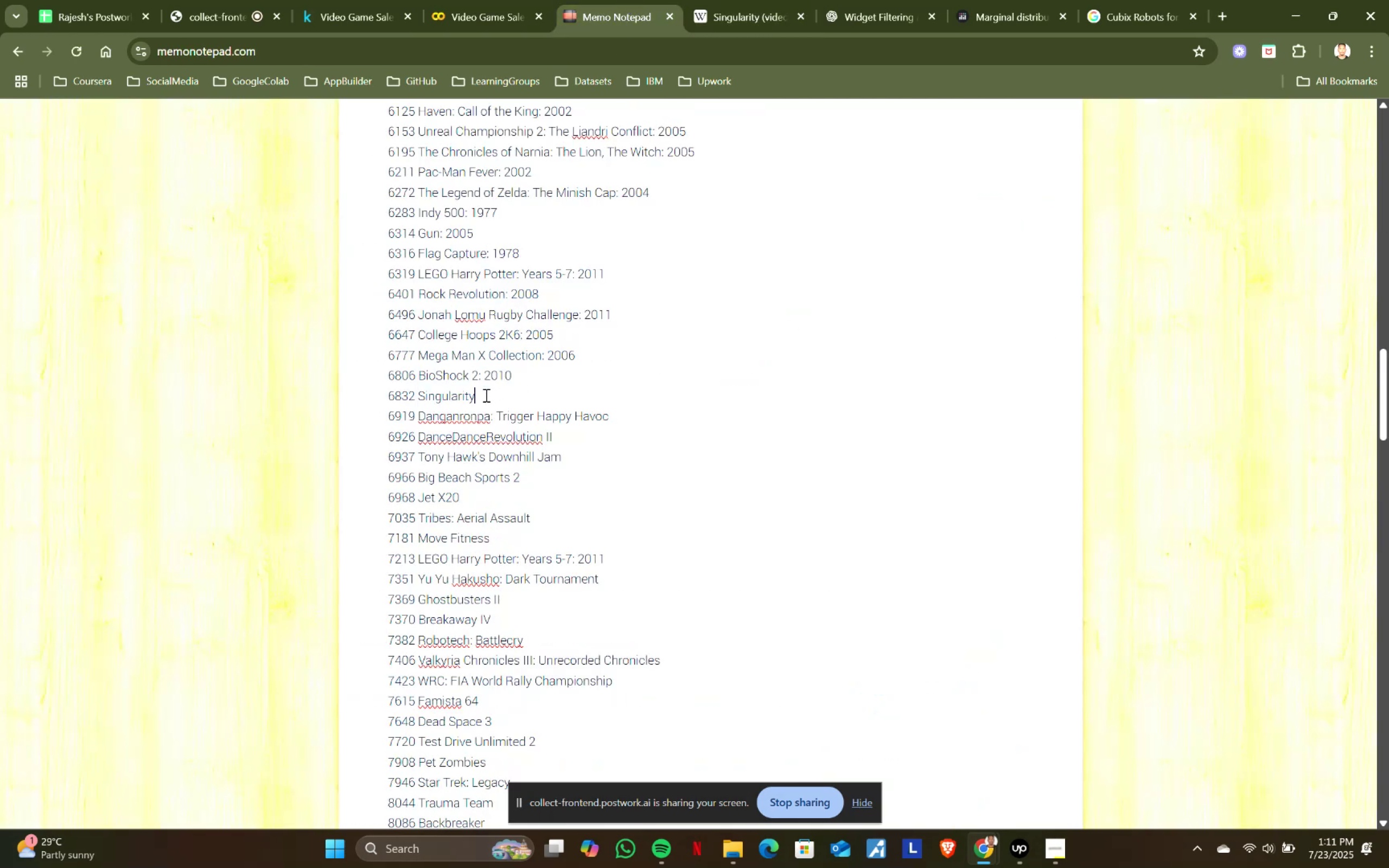 
key(Control+V)
 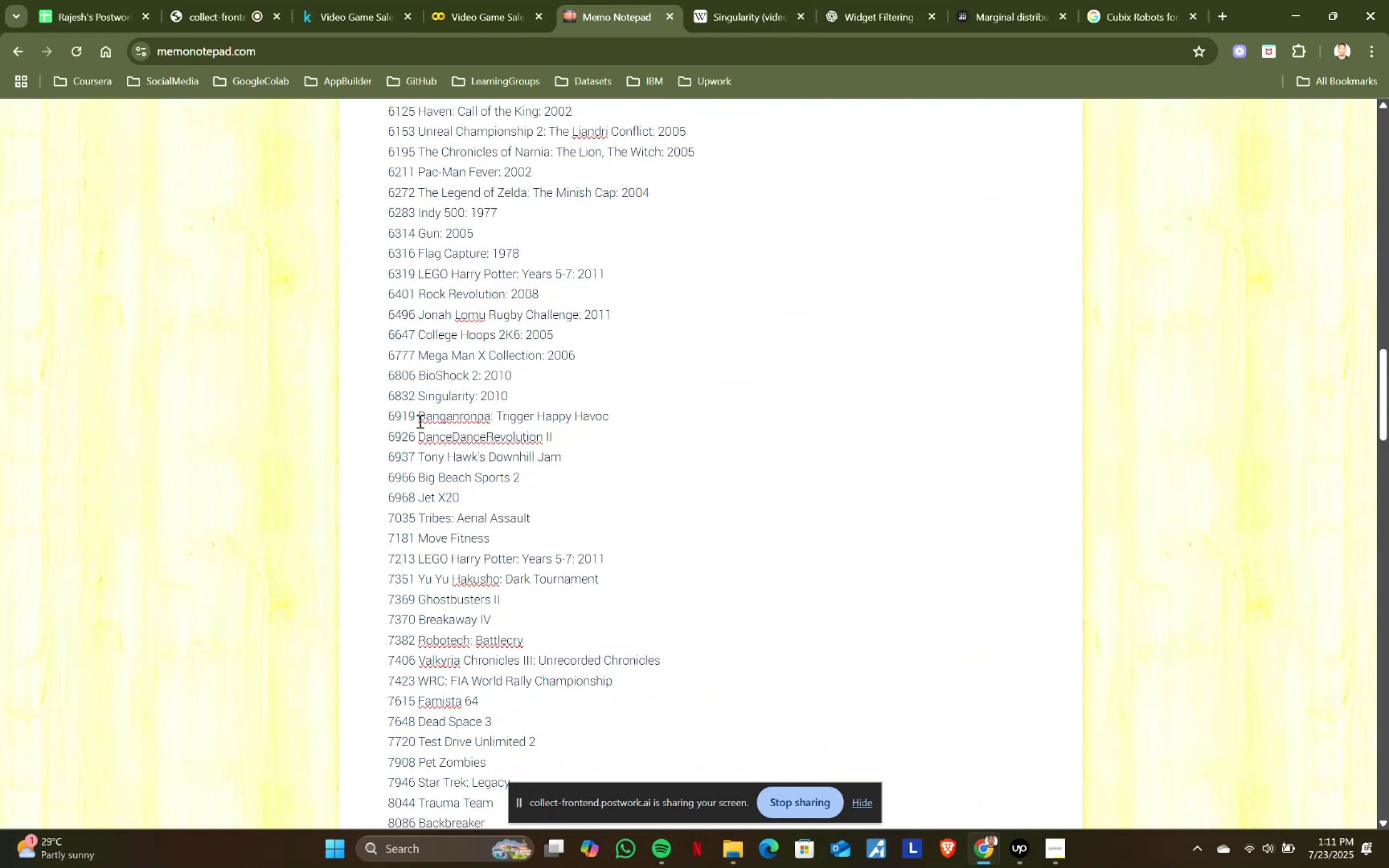 
left_click_drag(start_coordinate=[417, 418], to_coordinate=[628, 416])
 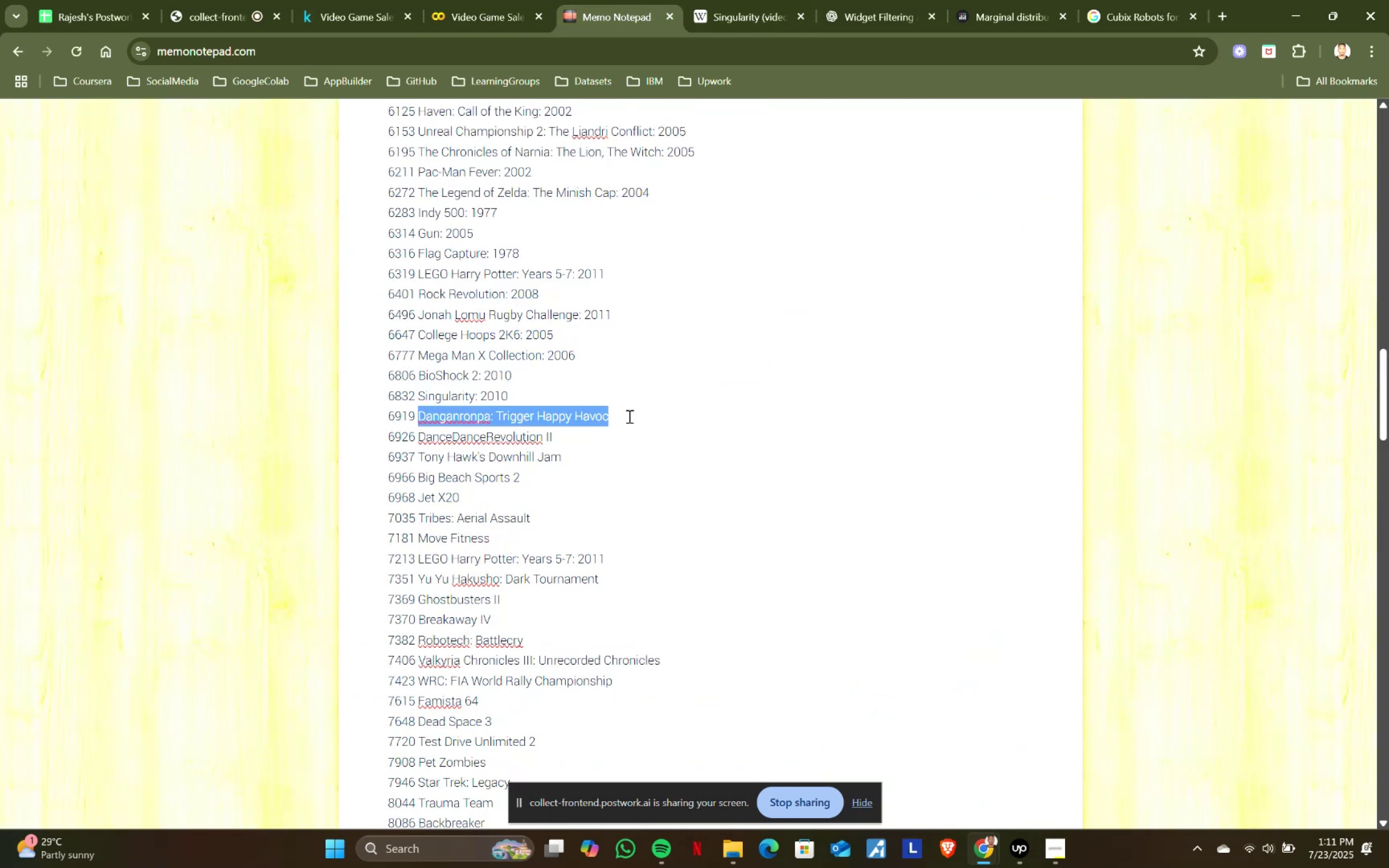 
key(Control+ControlLeft)
 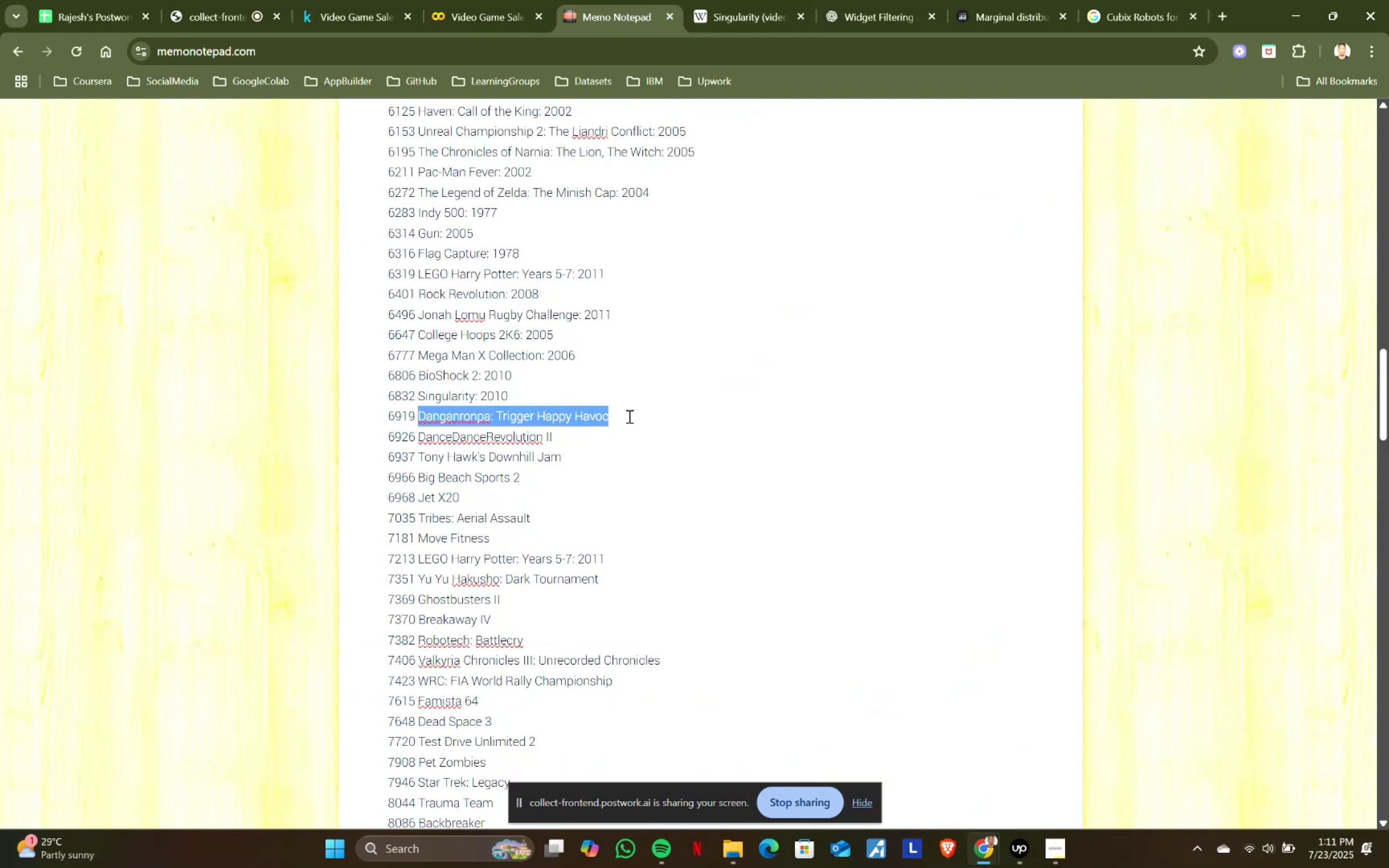 
key(Control+C)
 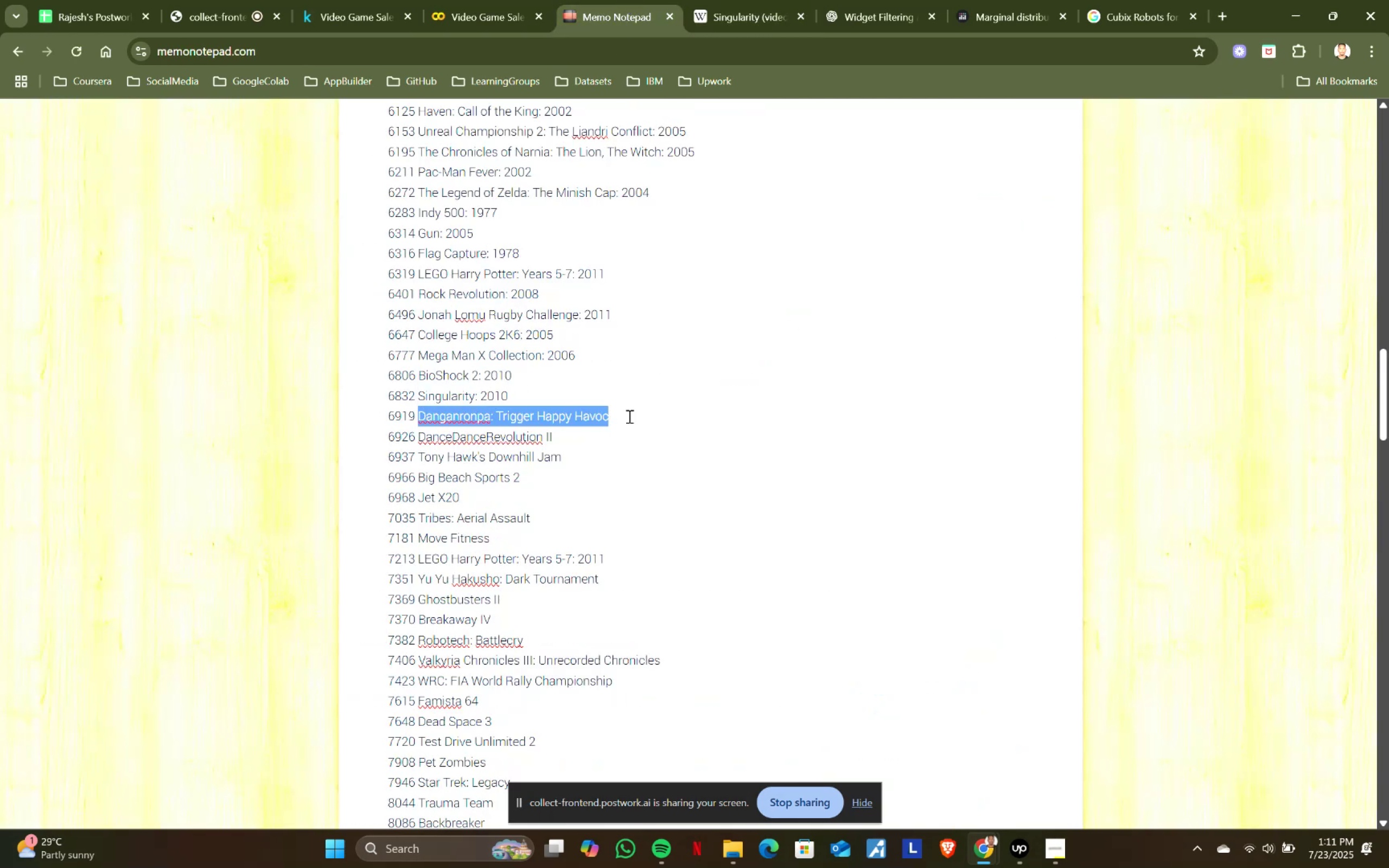 
key(Control+ControlLeft)
 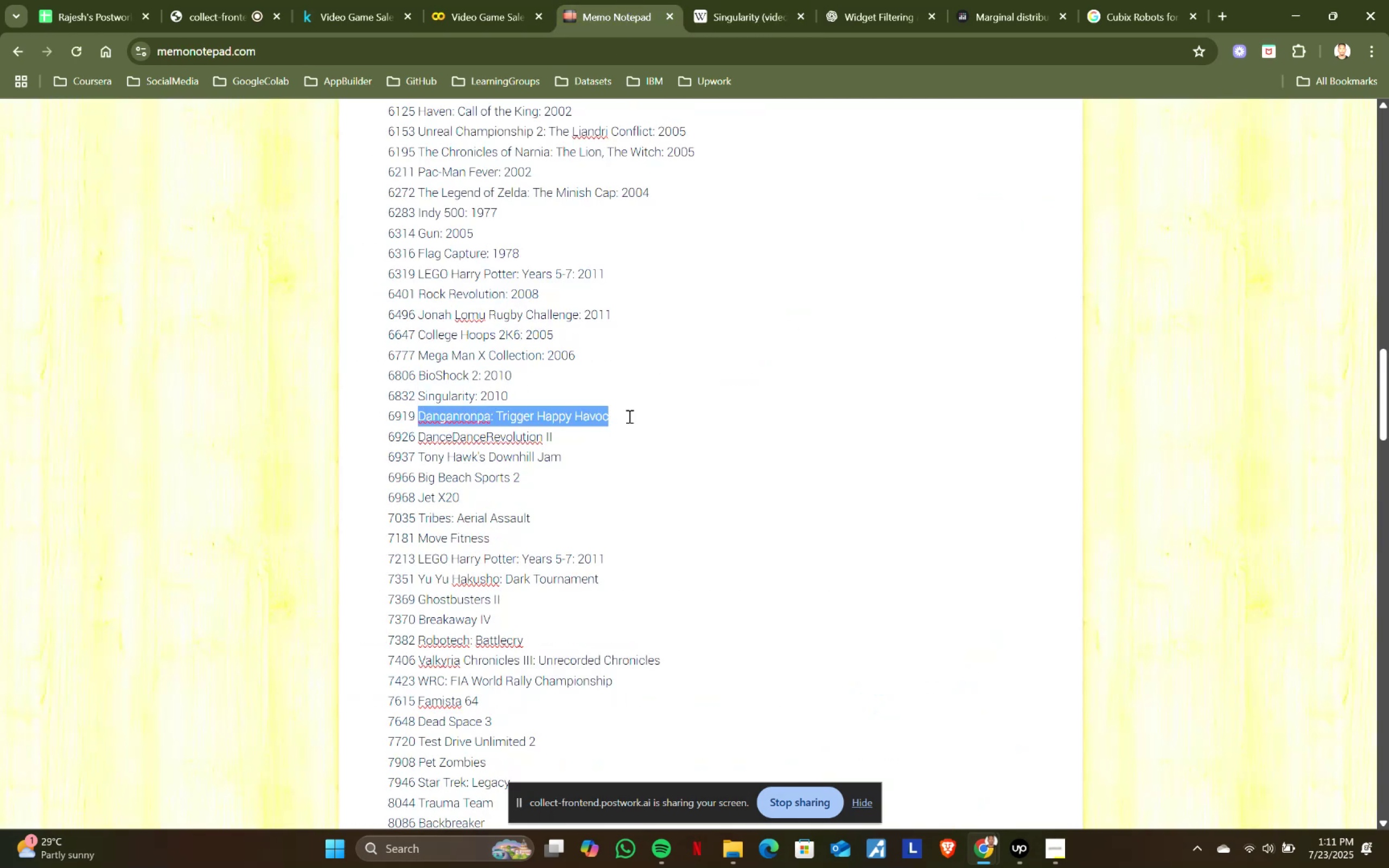 
key(Control+C)
 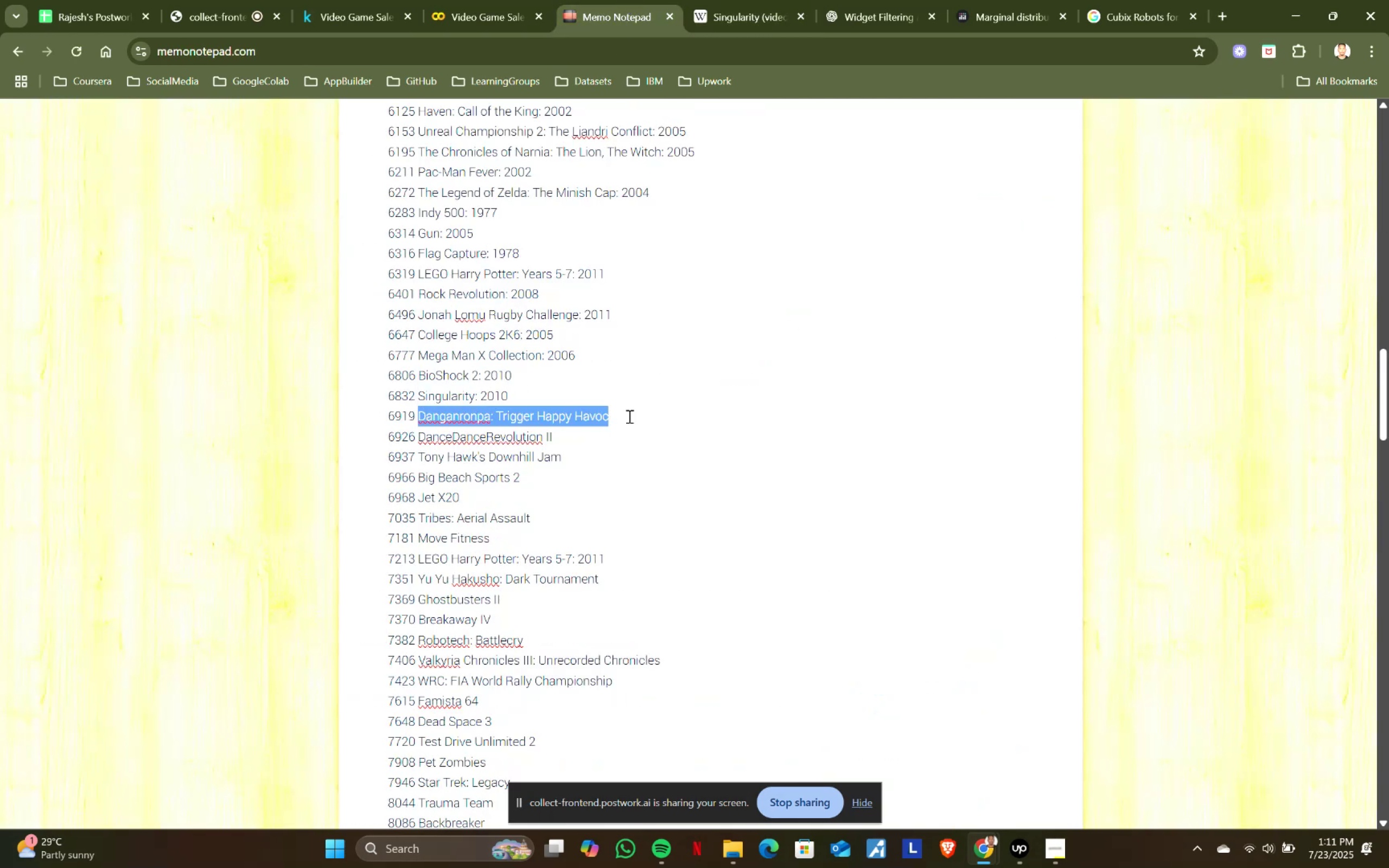 
key(Control+ControlLeft)
 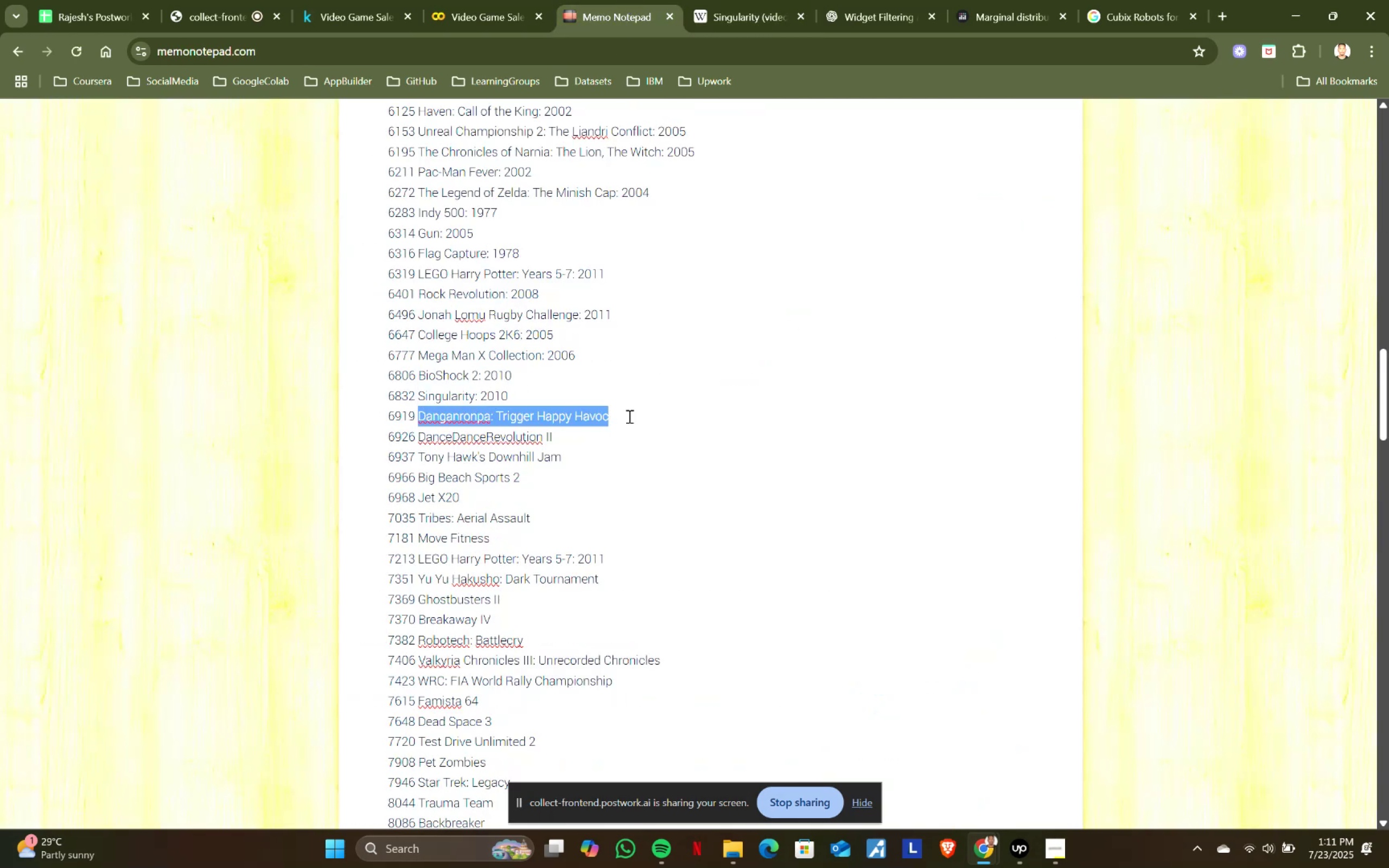 
key(Control+C)
 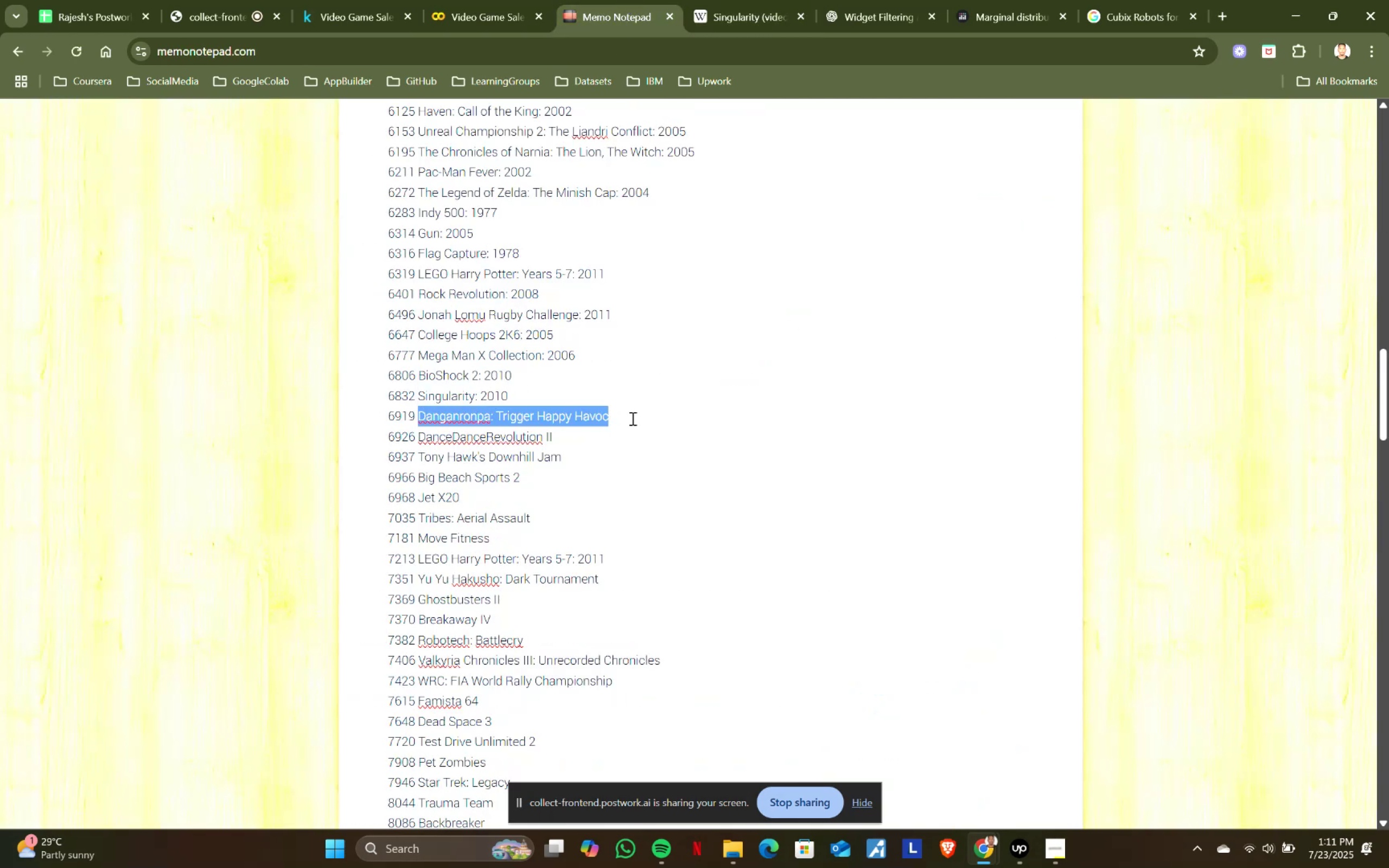 
key(Control+ControlLeft)
 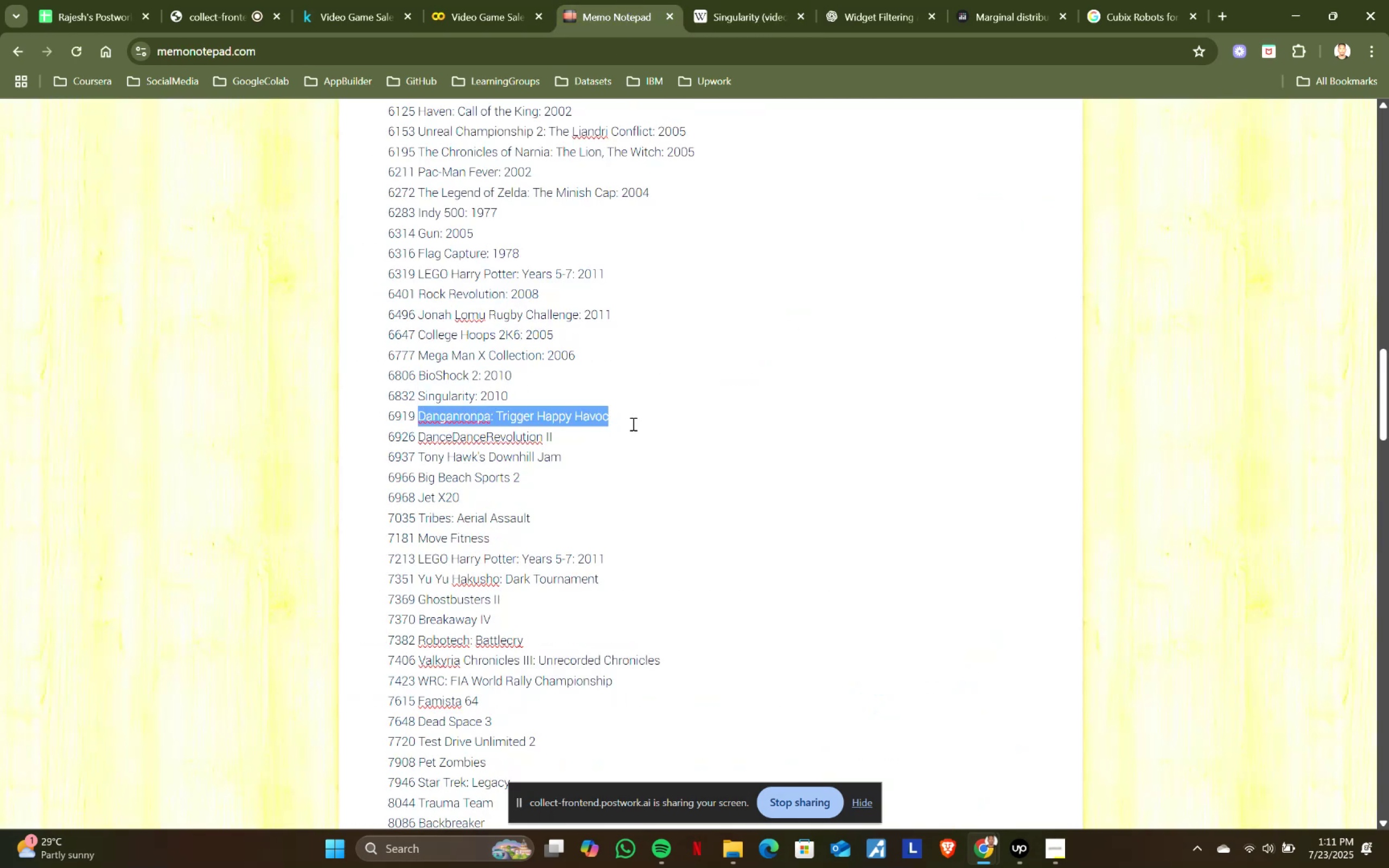 
key(Control+C)
 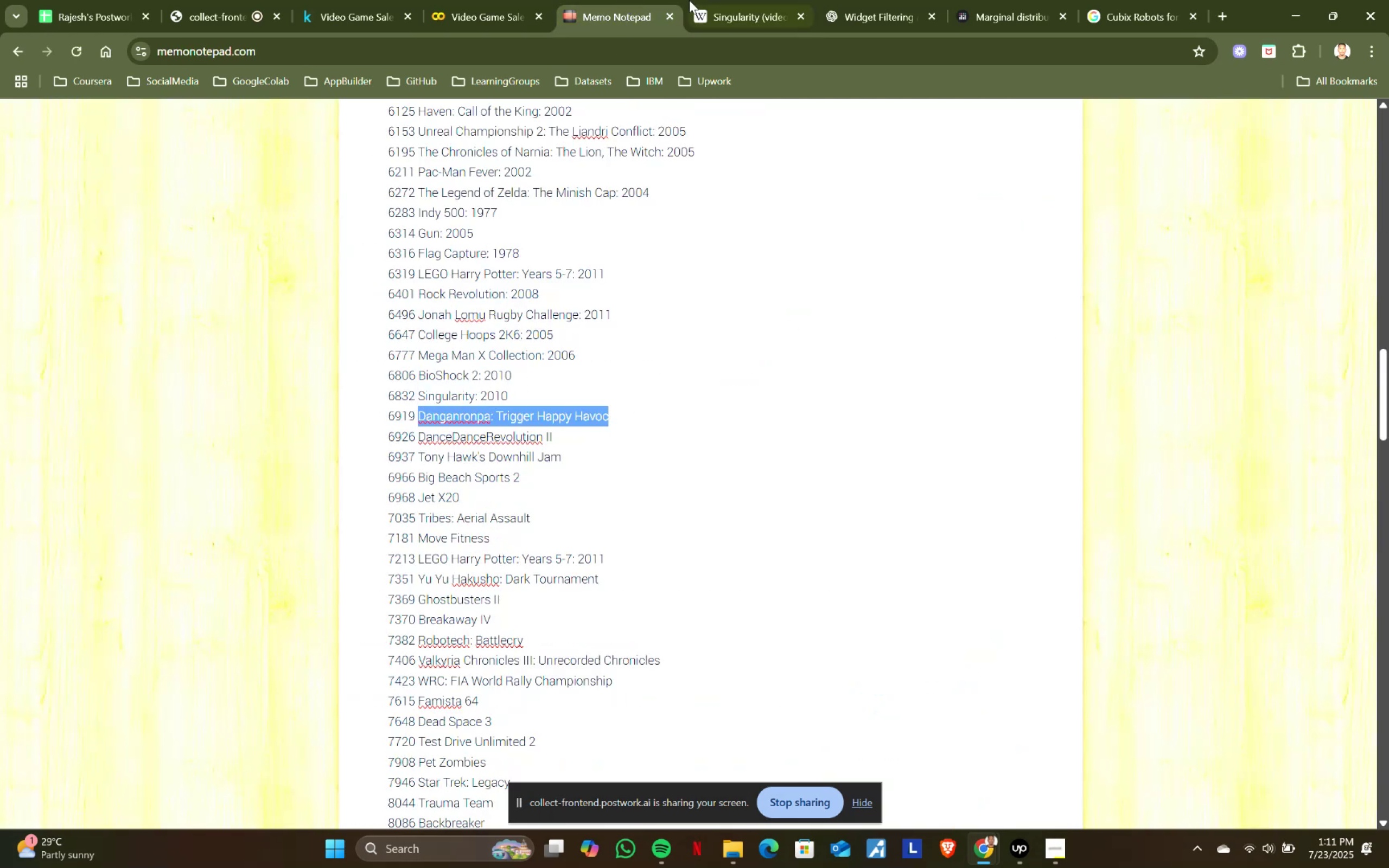 
left_click([712, 0])
 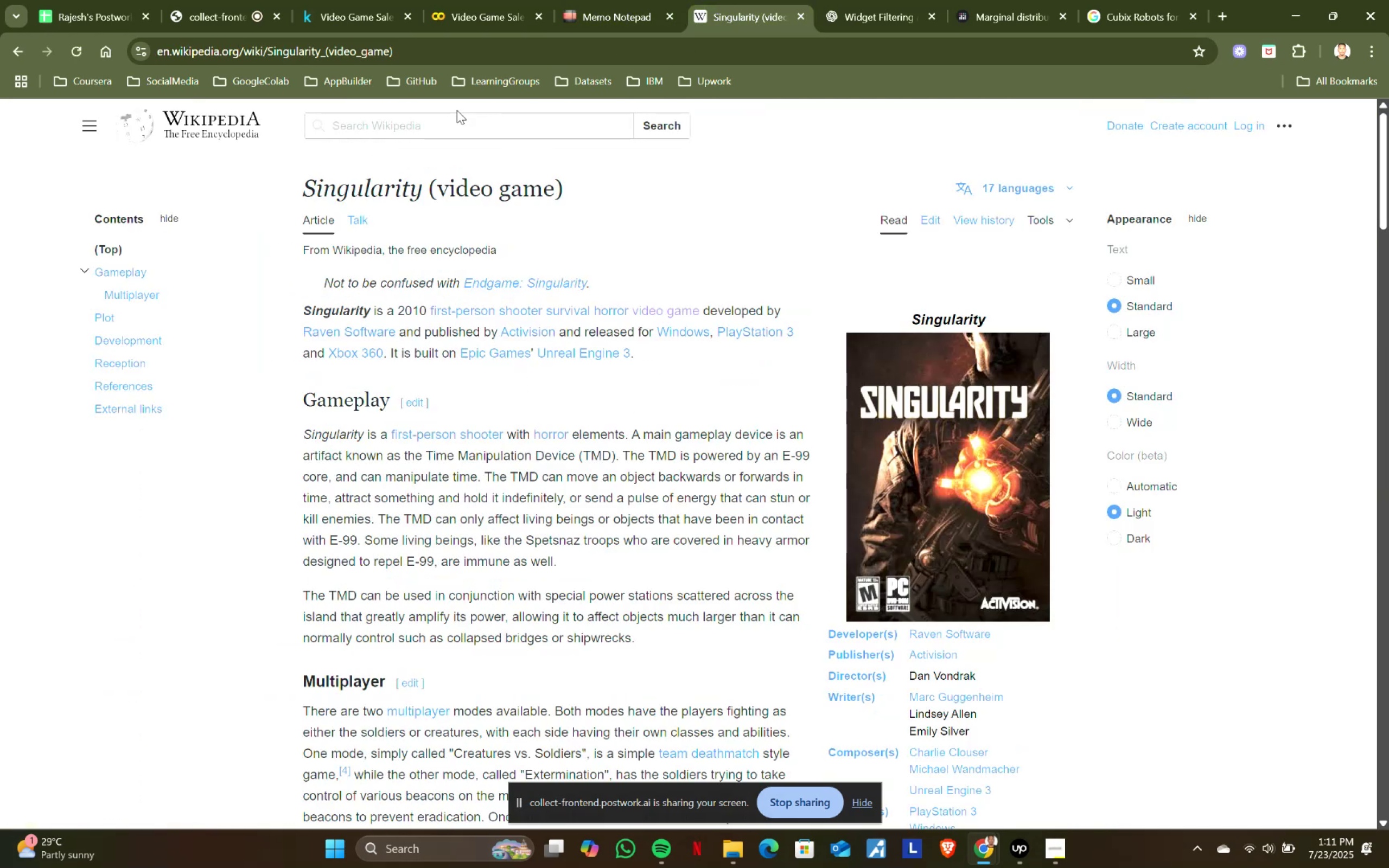 
double_click([450, 127])
 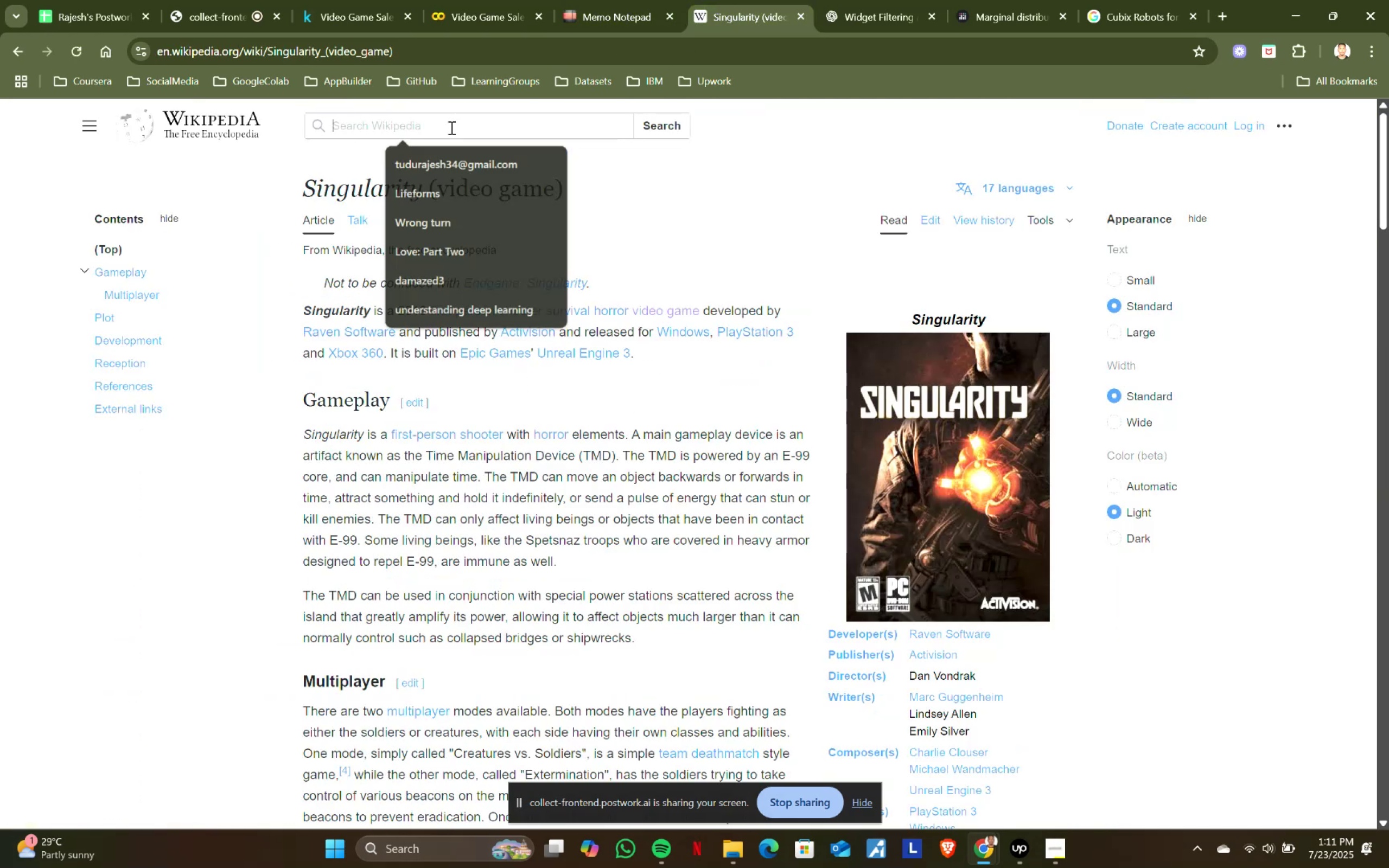 
key(Control+ControlLeft)
 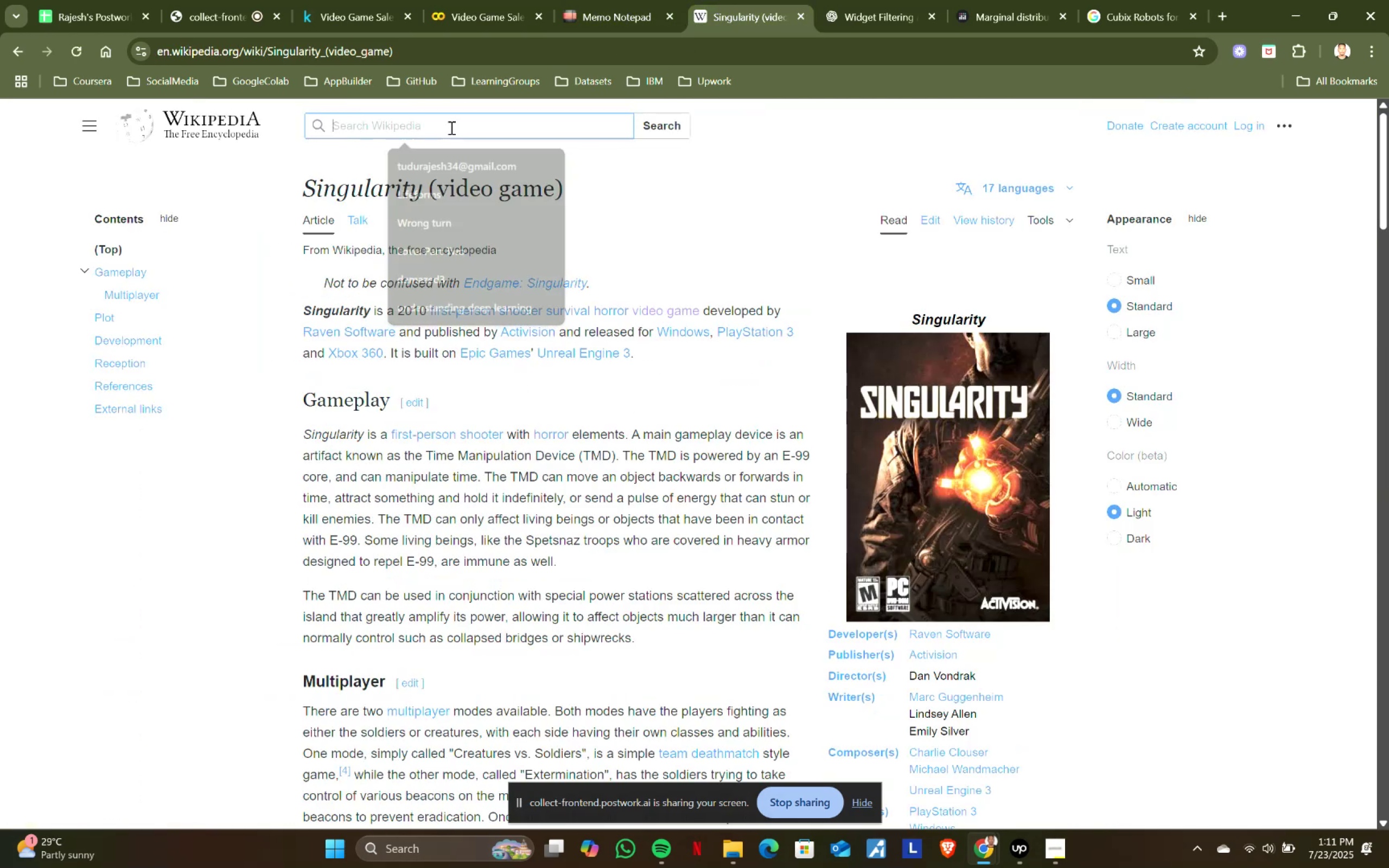 
key(Control+V)
 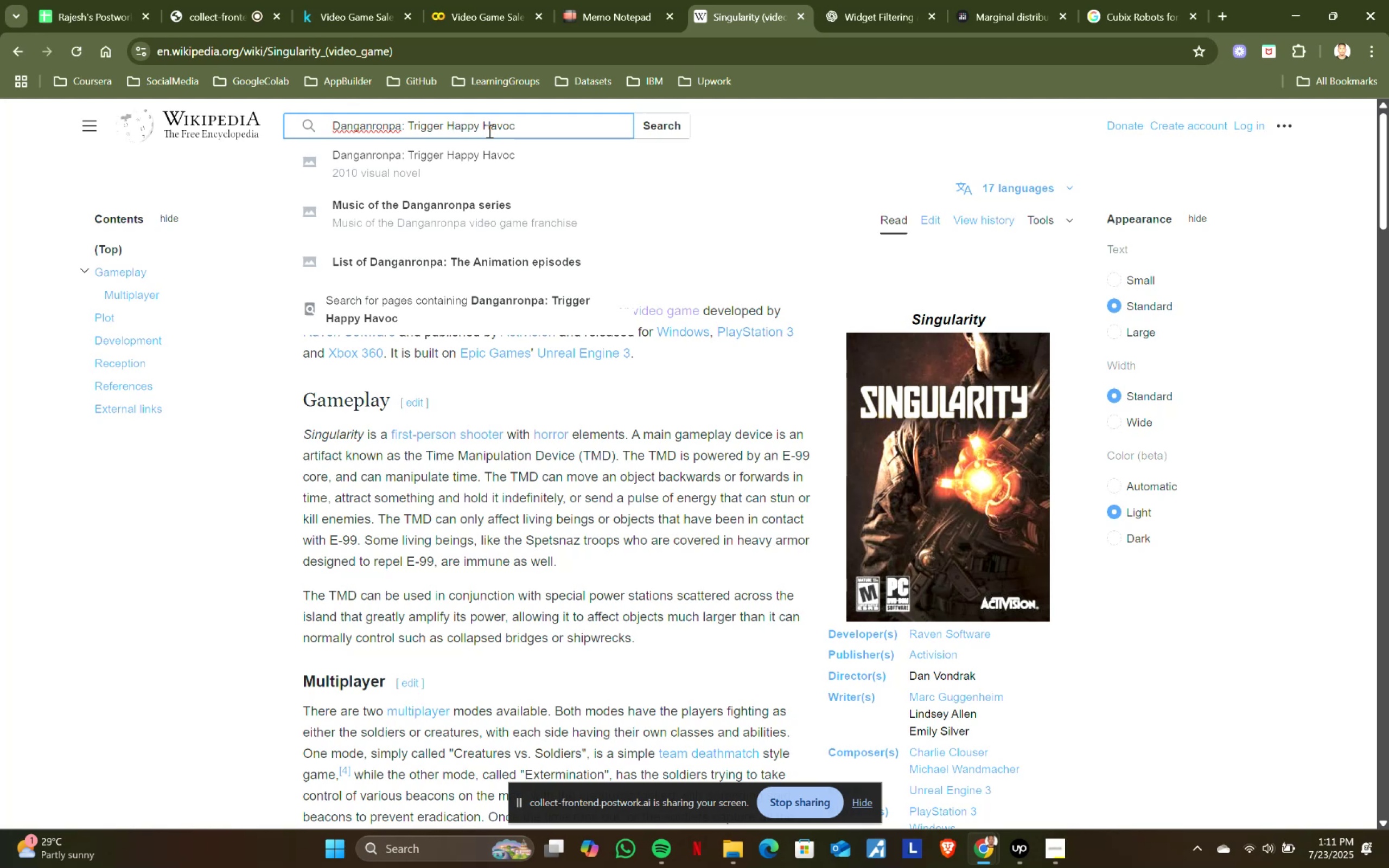 
mouse_move([461, 159])
 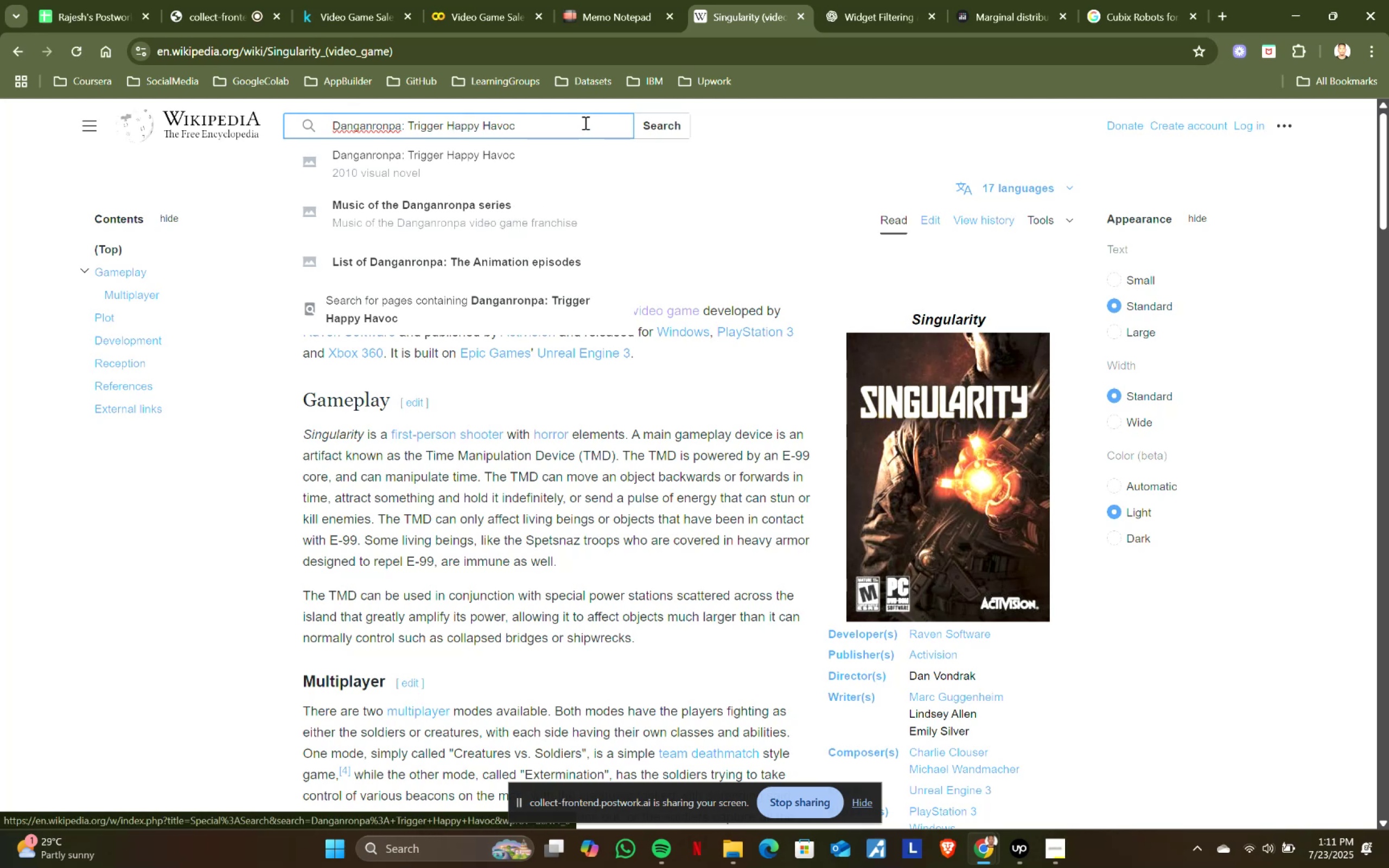 
left_click_drag(start_coordinate=[536, 123], to_coordinate=[278, 123])
 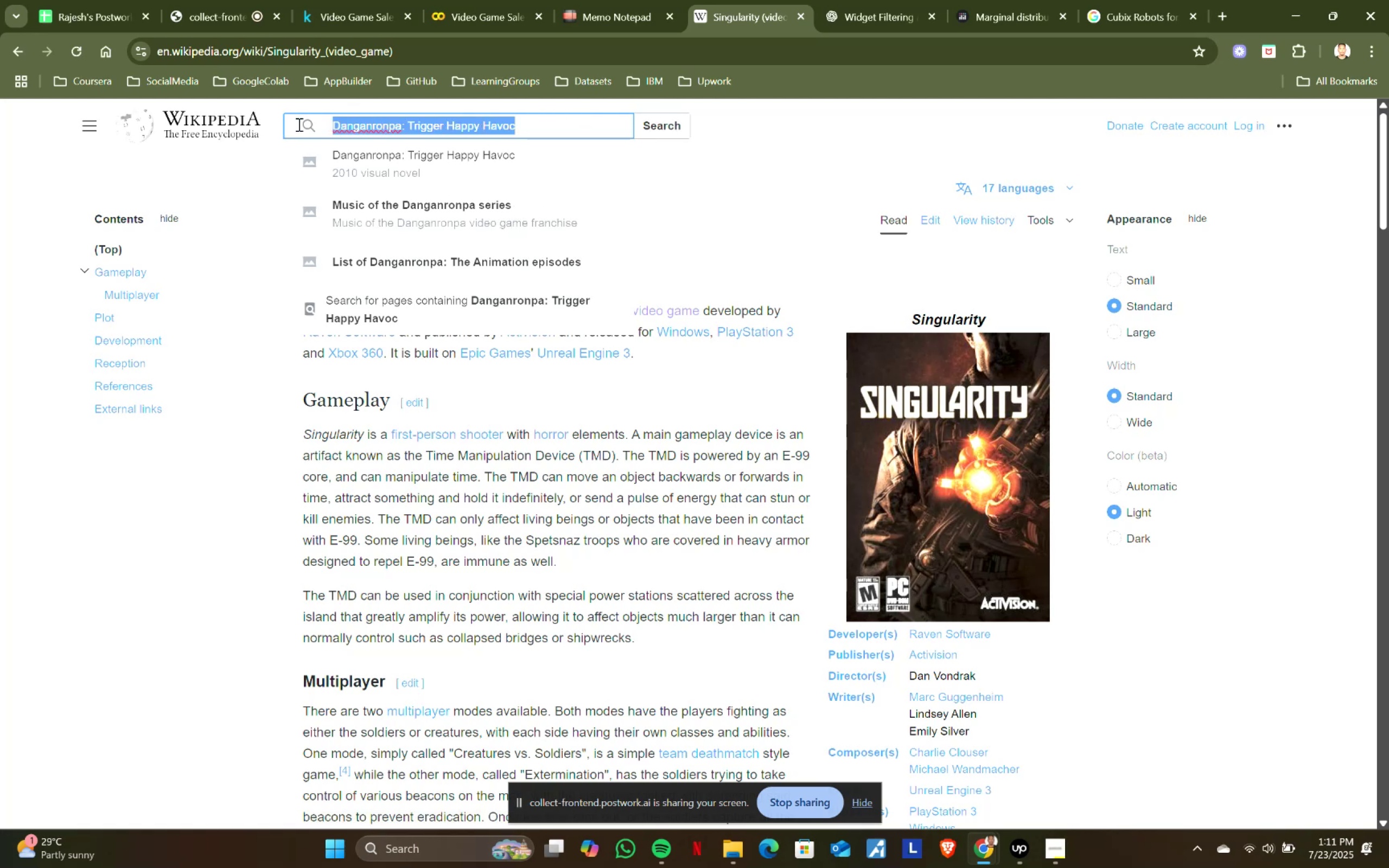 
key(Control+ControlLeft)
 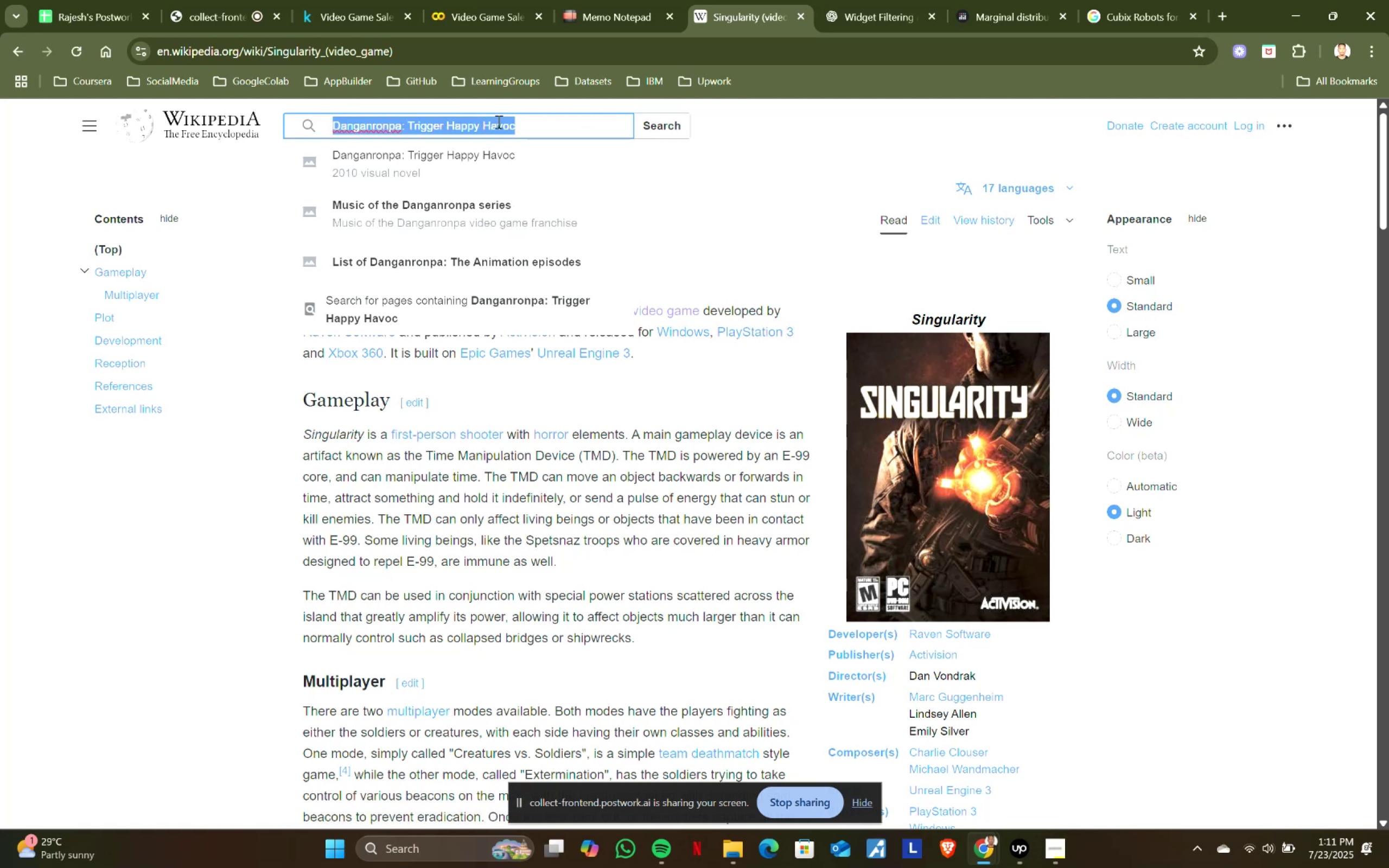 
key(Control+C)
 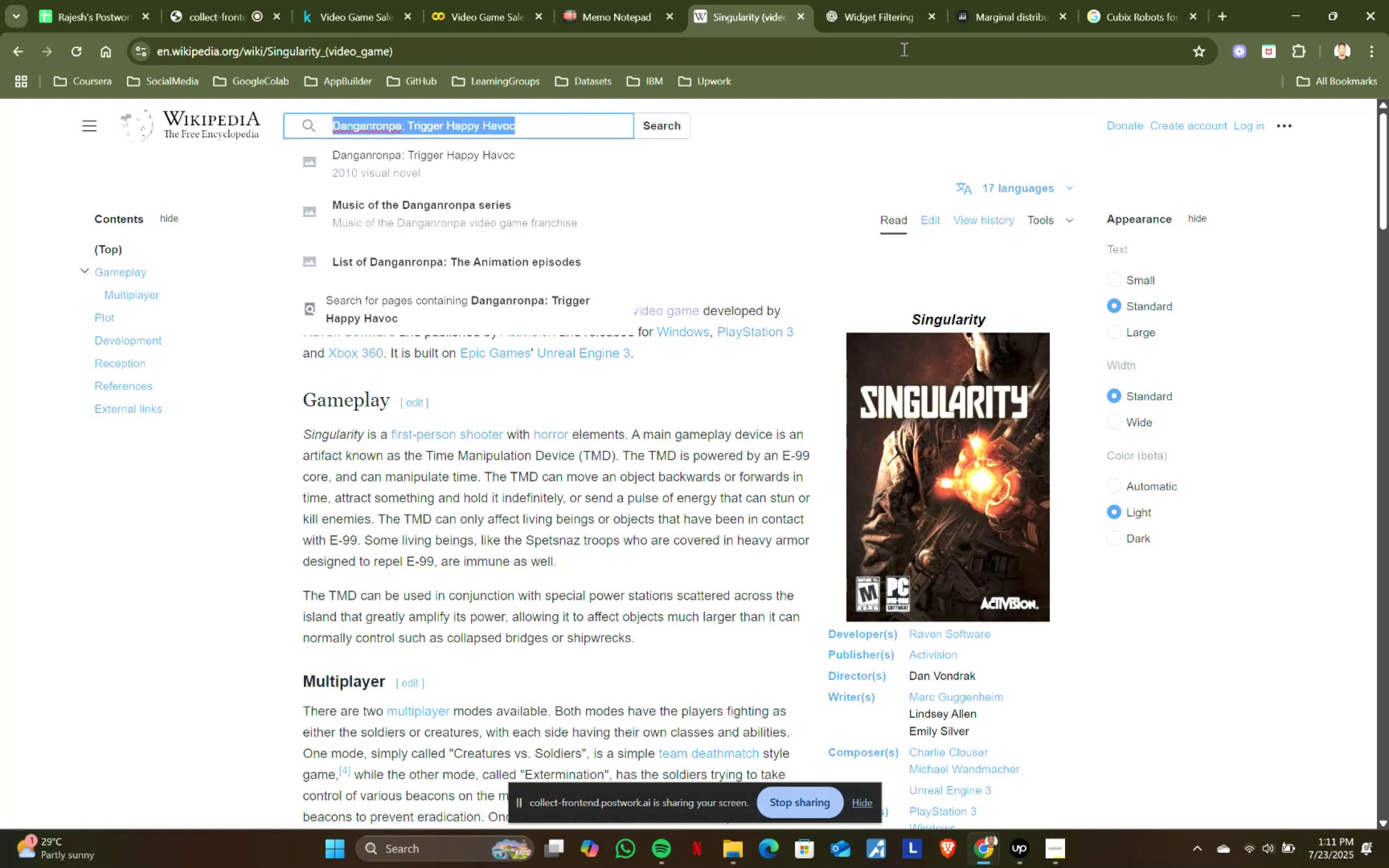 
key(Control+ControlLeft)
 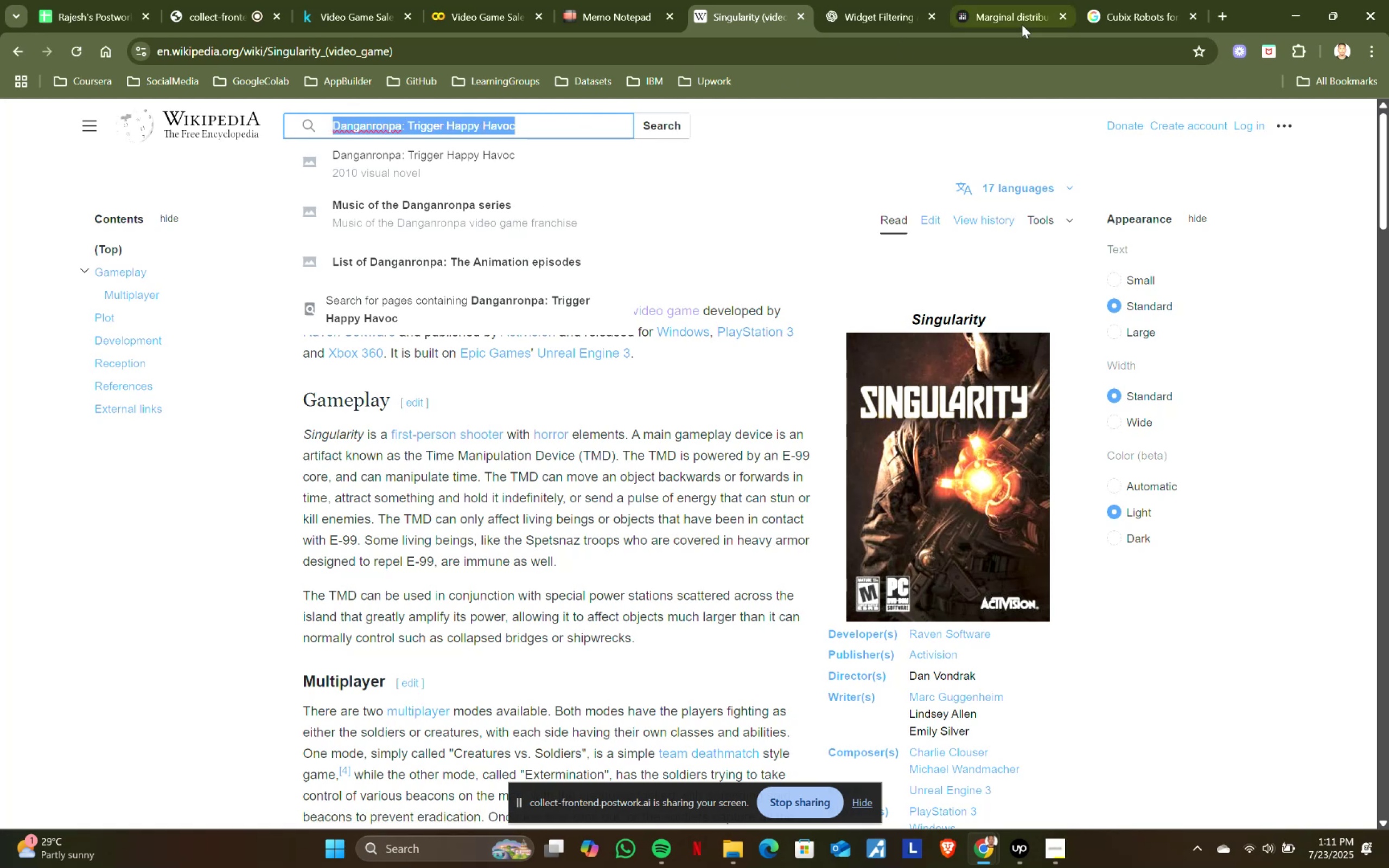 
key(Control+C)
 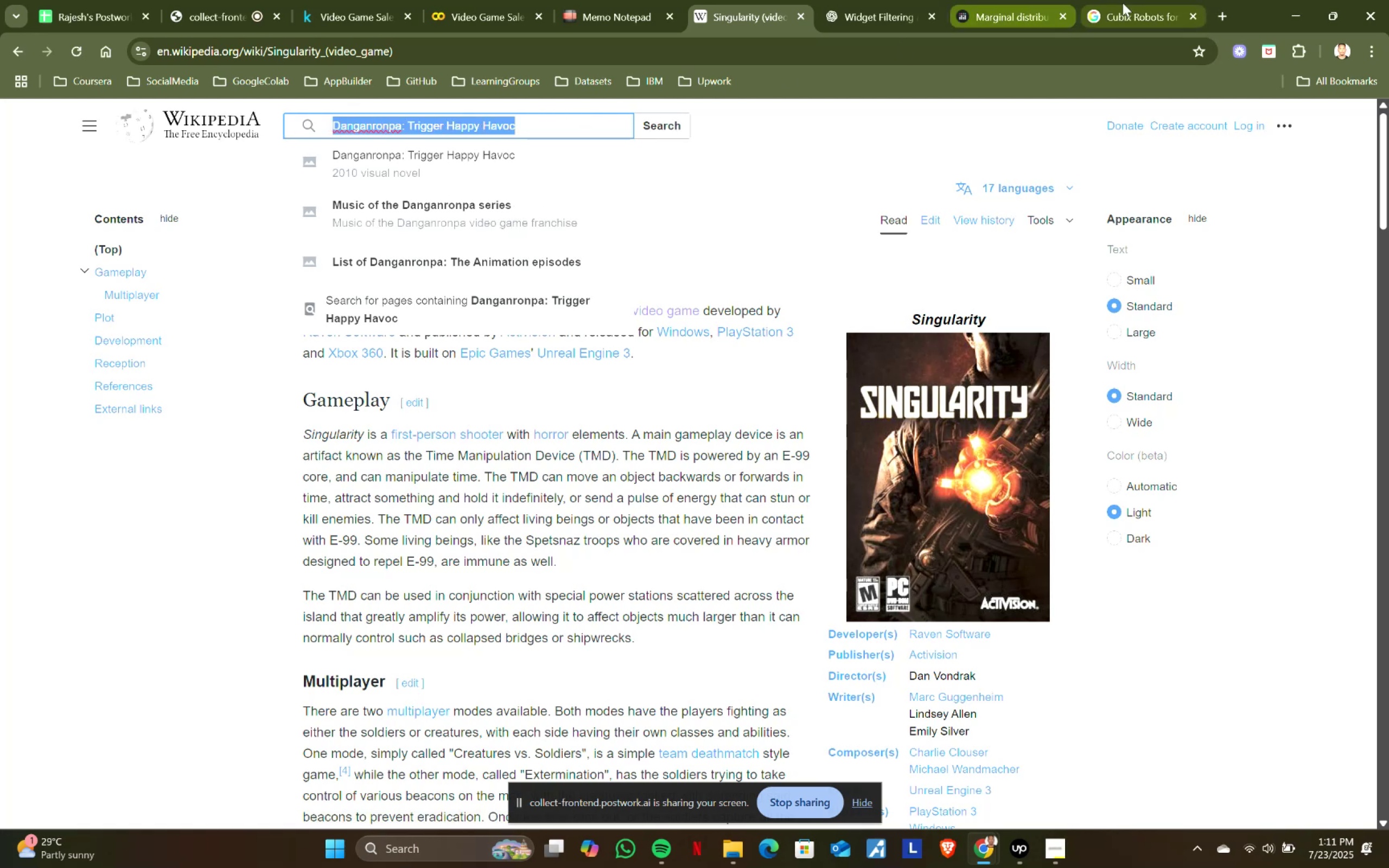 
left_click([1131, 2])
 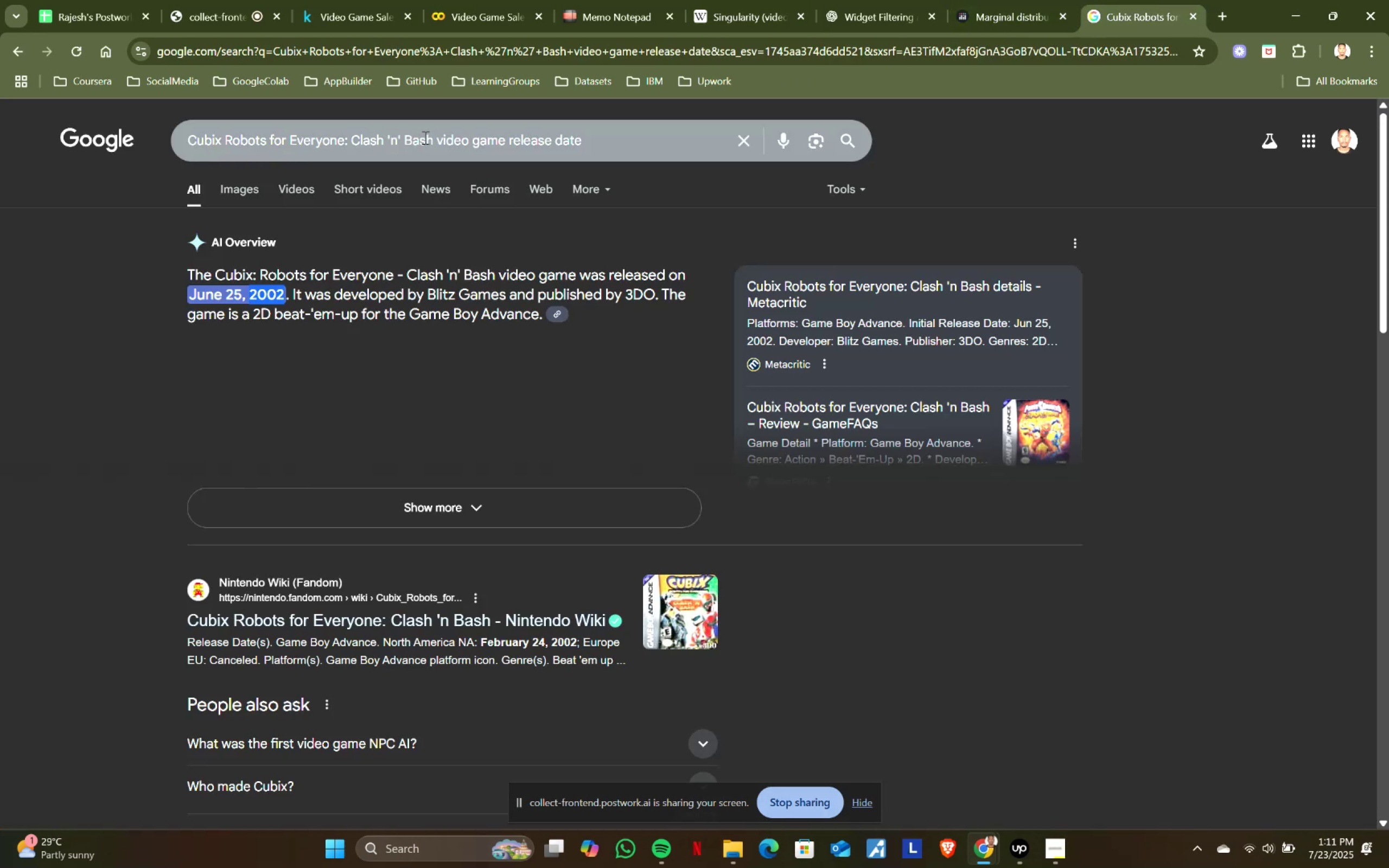 
left_click_drag(start_coordinate=[431, 138], to_coordinate=[151, 139])
 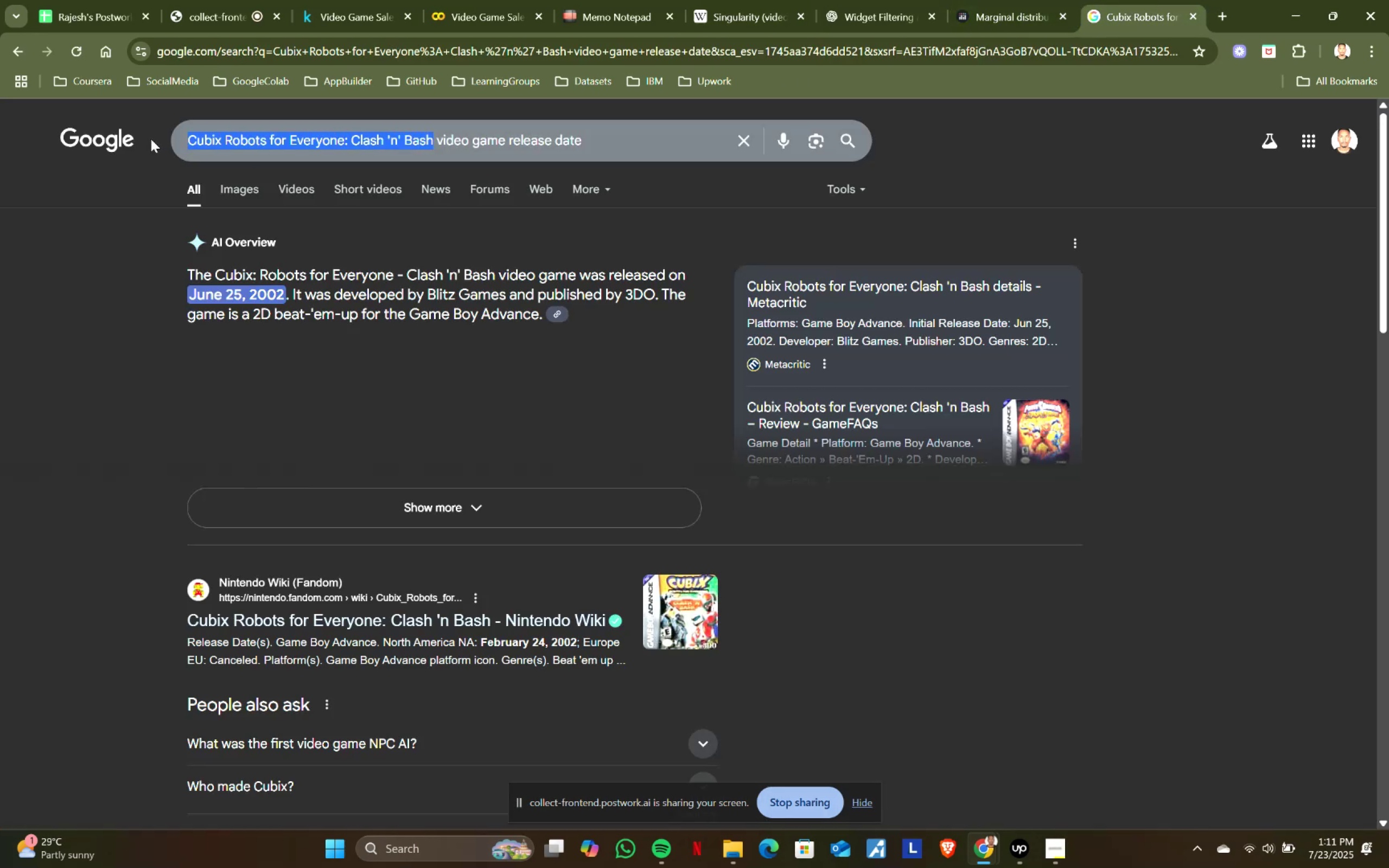 
key(Control+ControlLeft)
 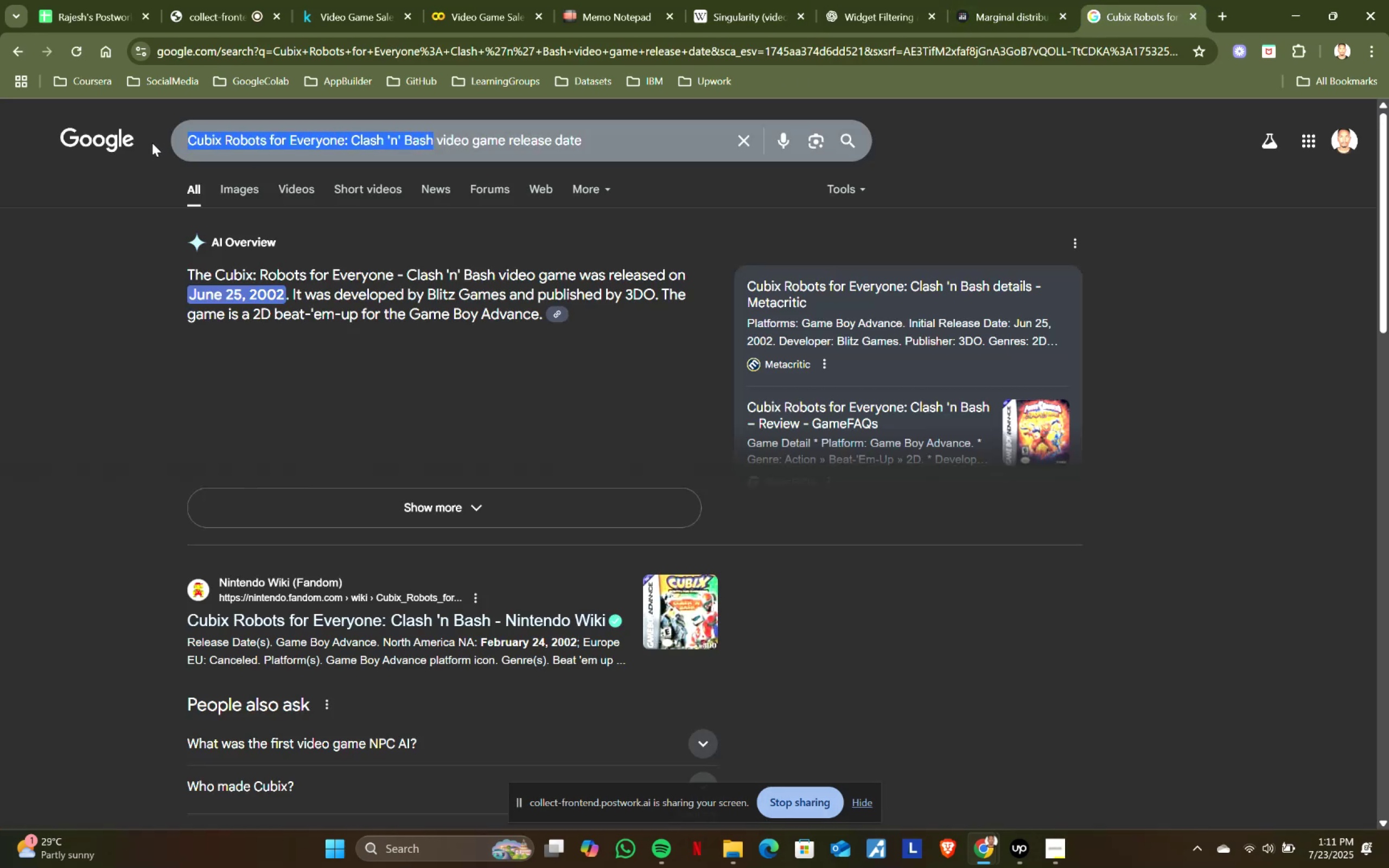 
key(Control+V)
 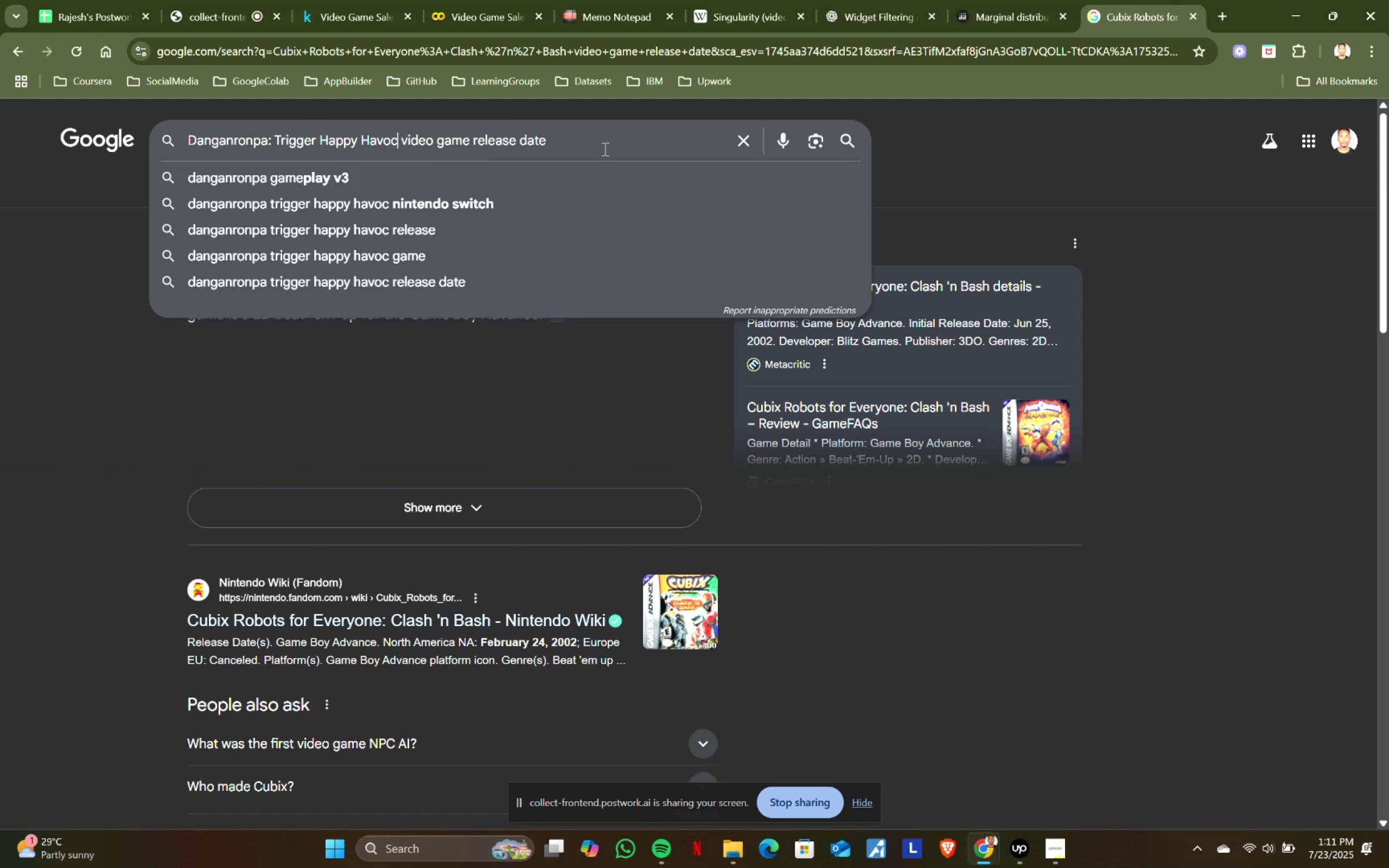 
left_click([604, 149])
 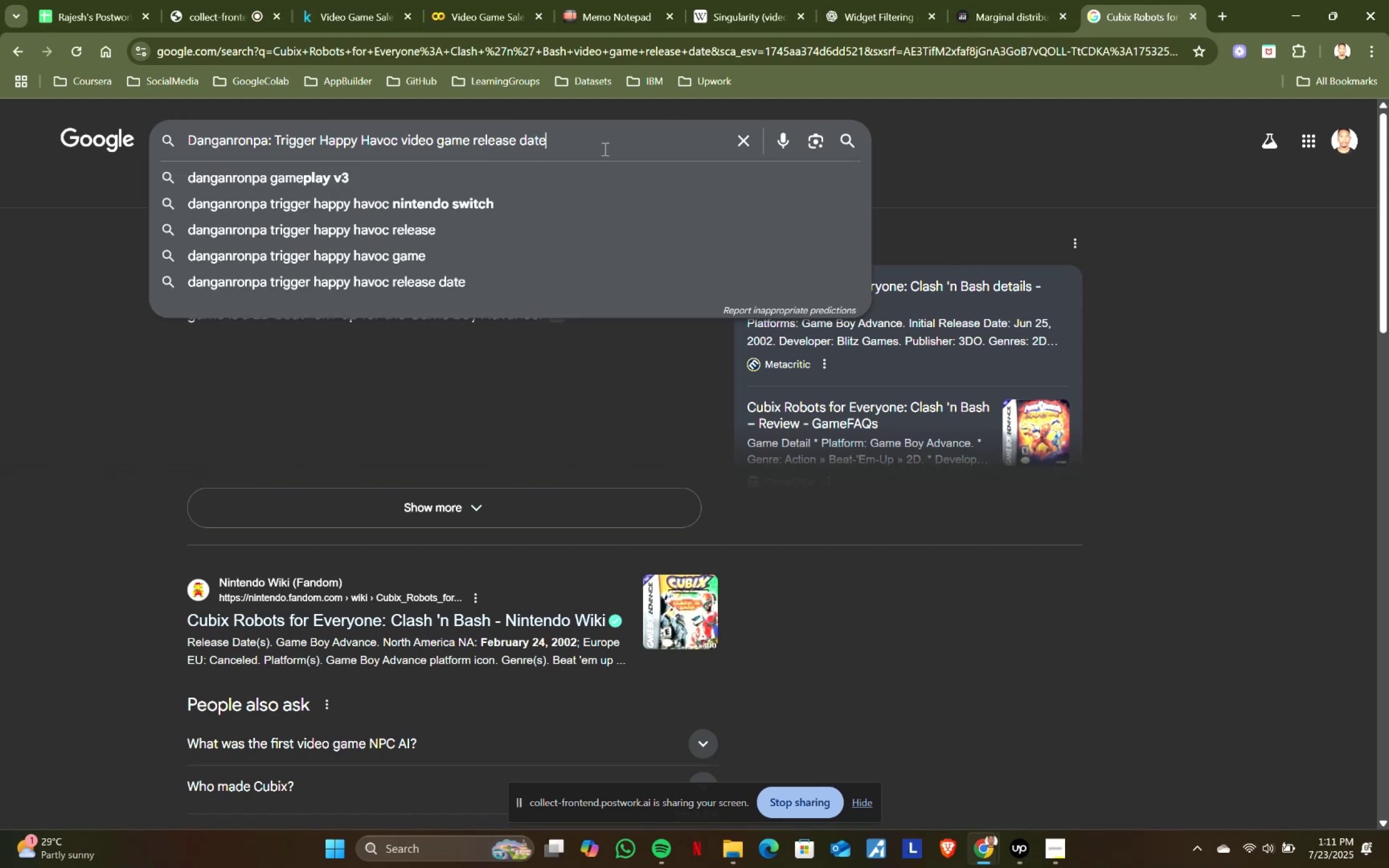 
key(Enter)
 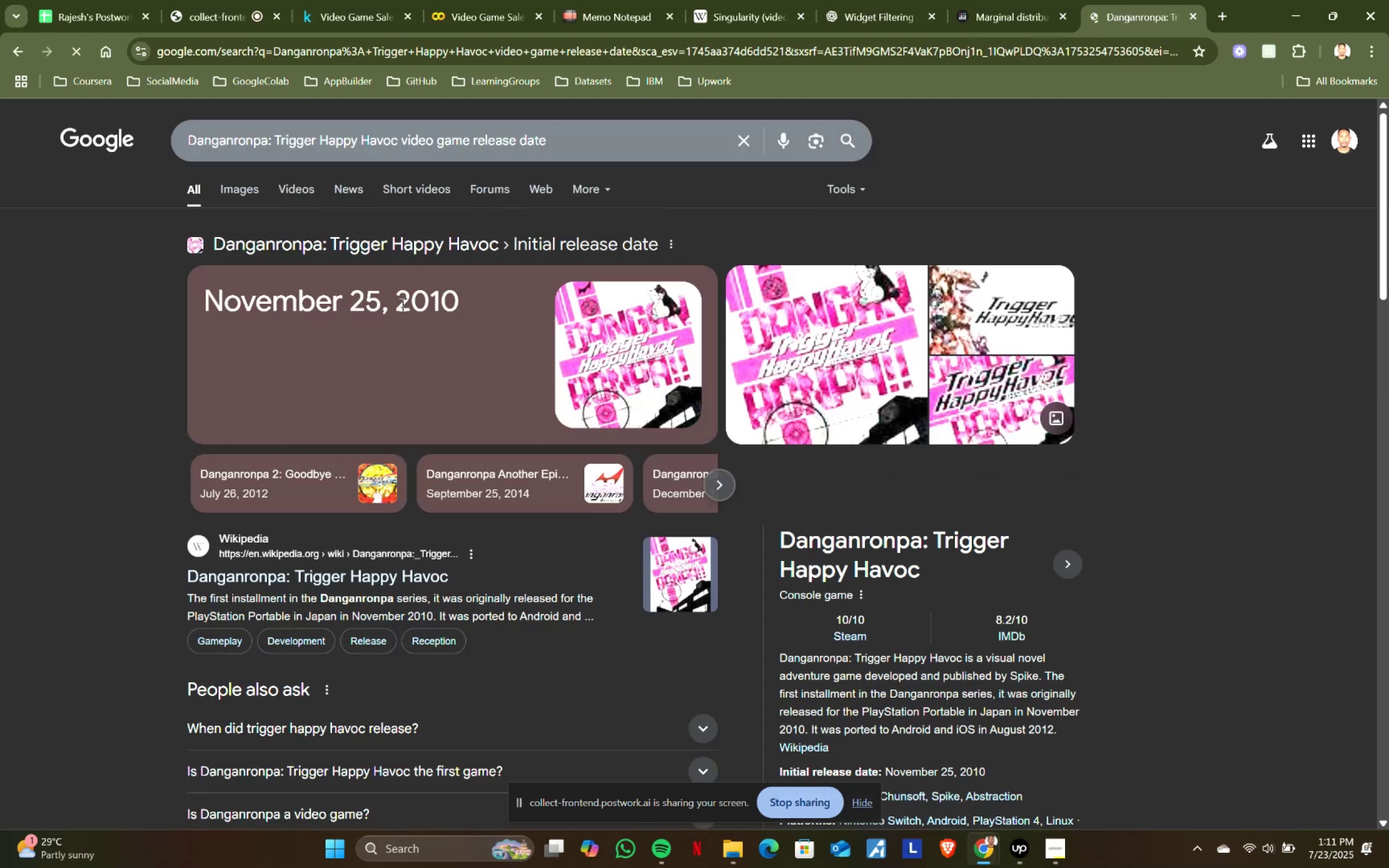 
left_click_drag(start_coordinate=[402, 304], to_coordinate=[481, 298])
 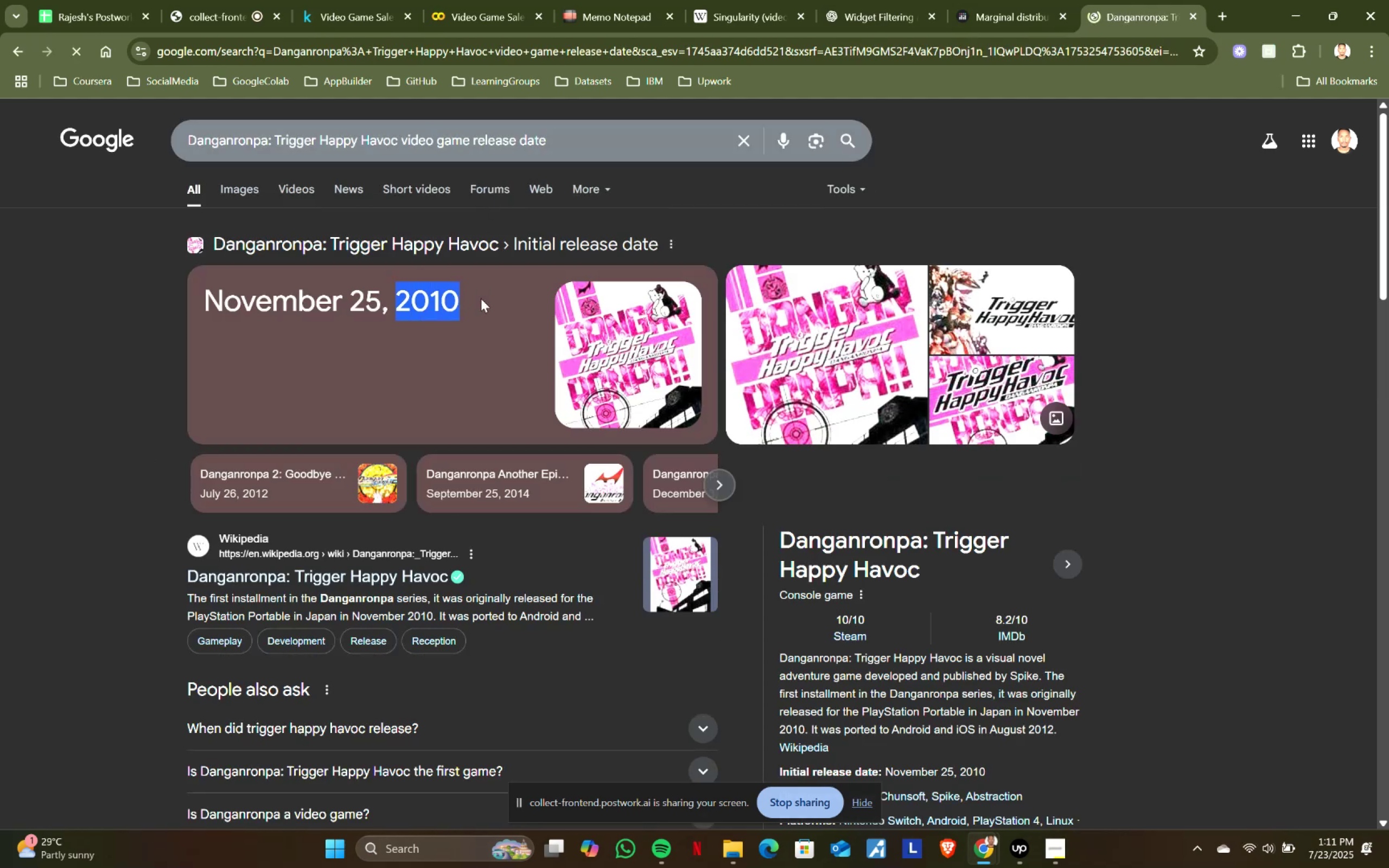 
key(Control+ControlLeft)
 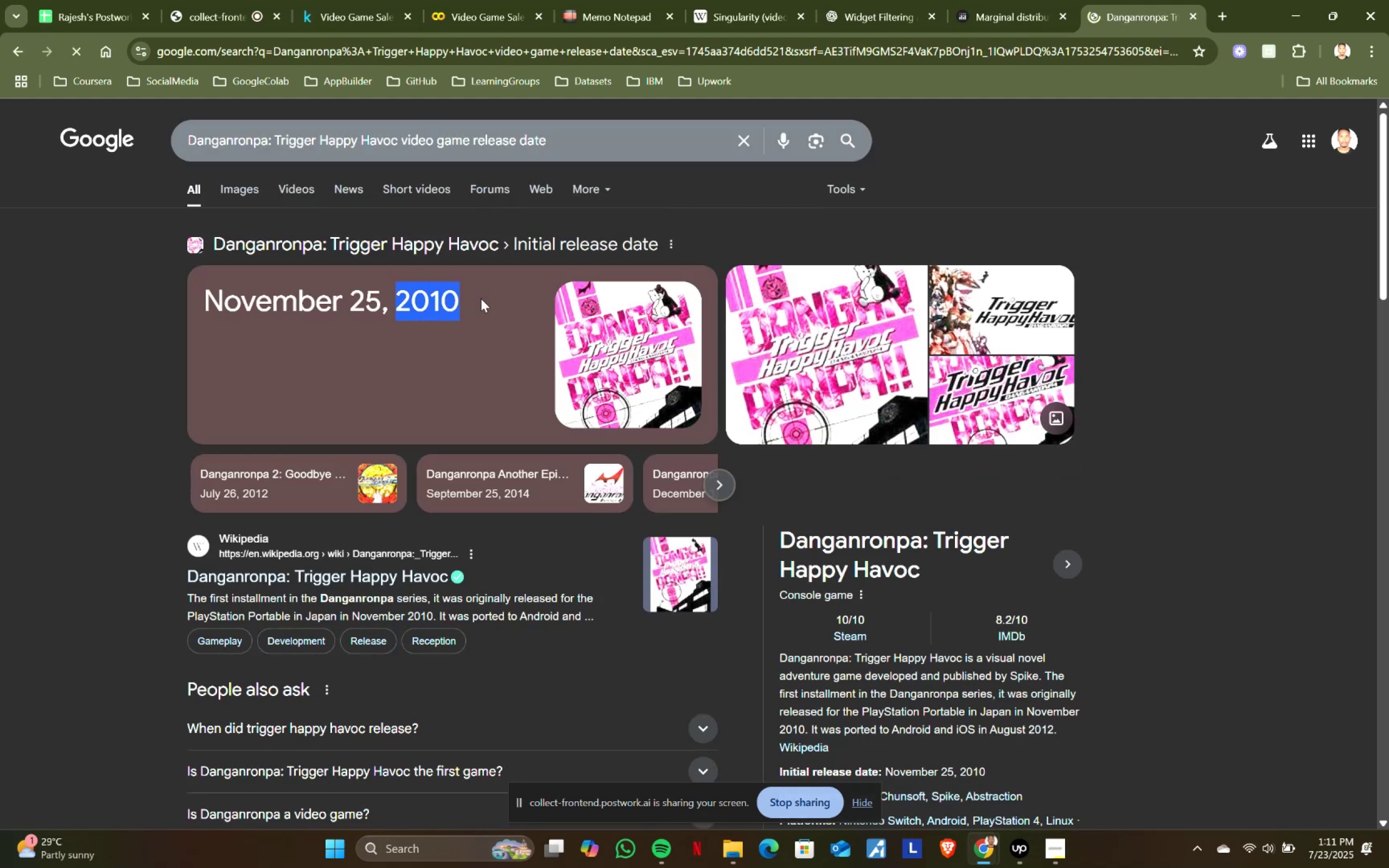 
key(Control+C)
 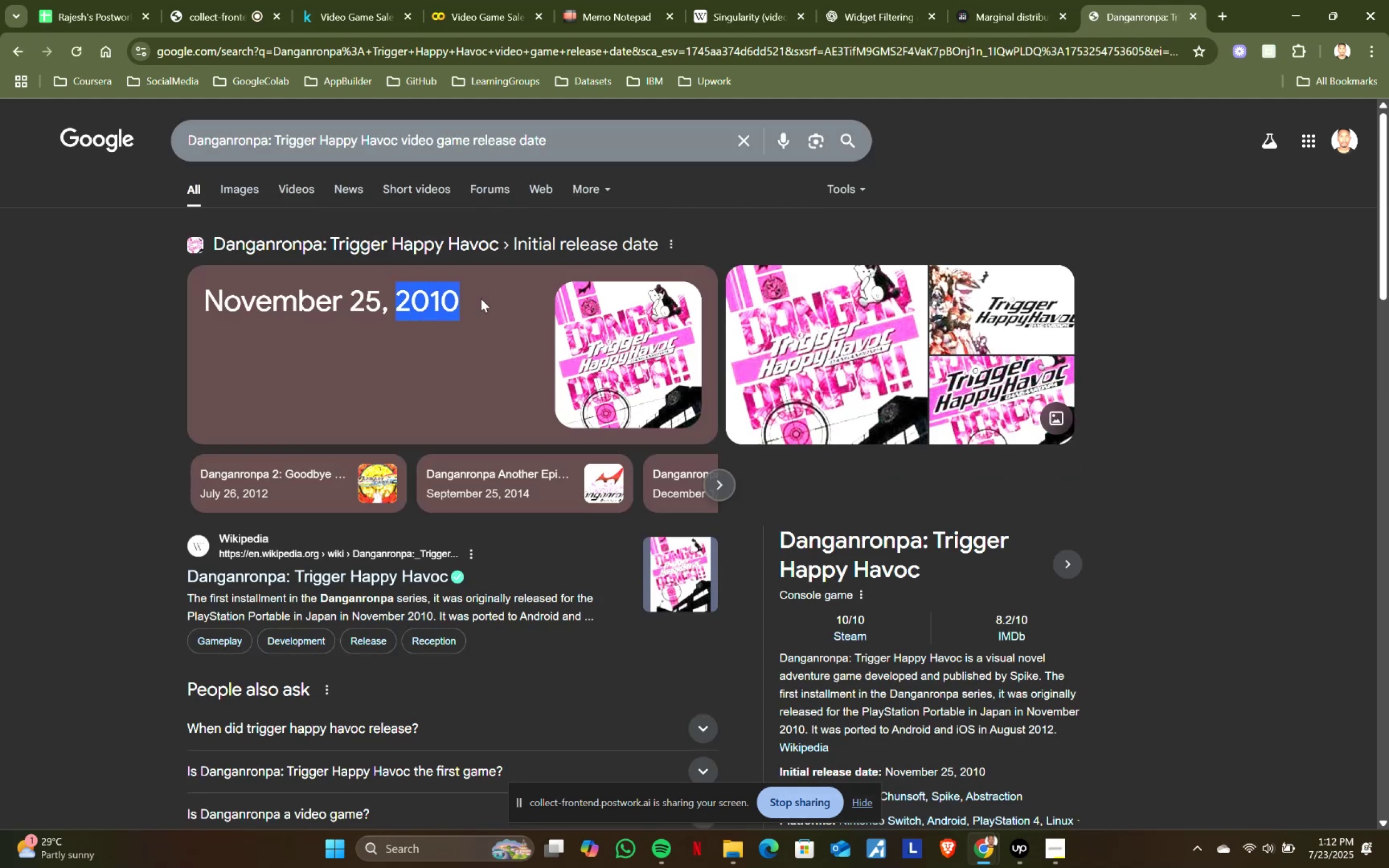 
key(Control+ControlLeft)
 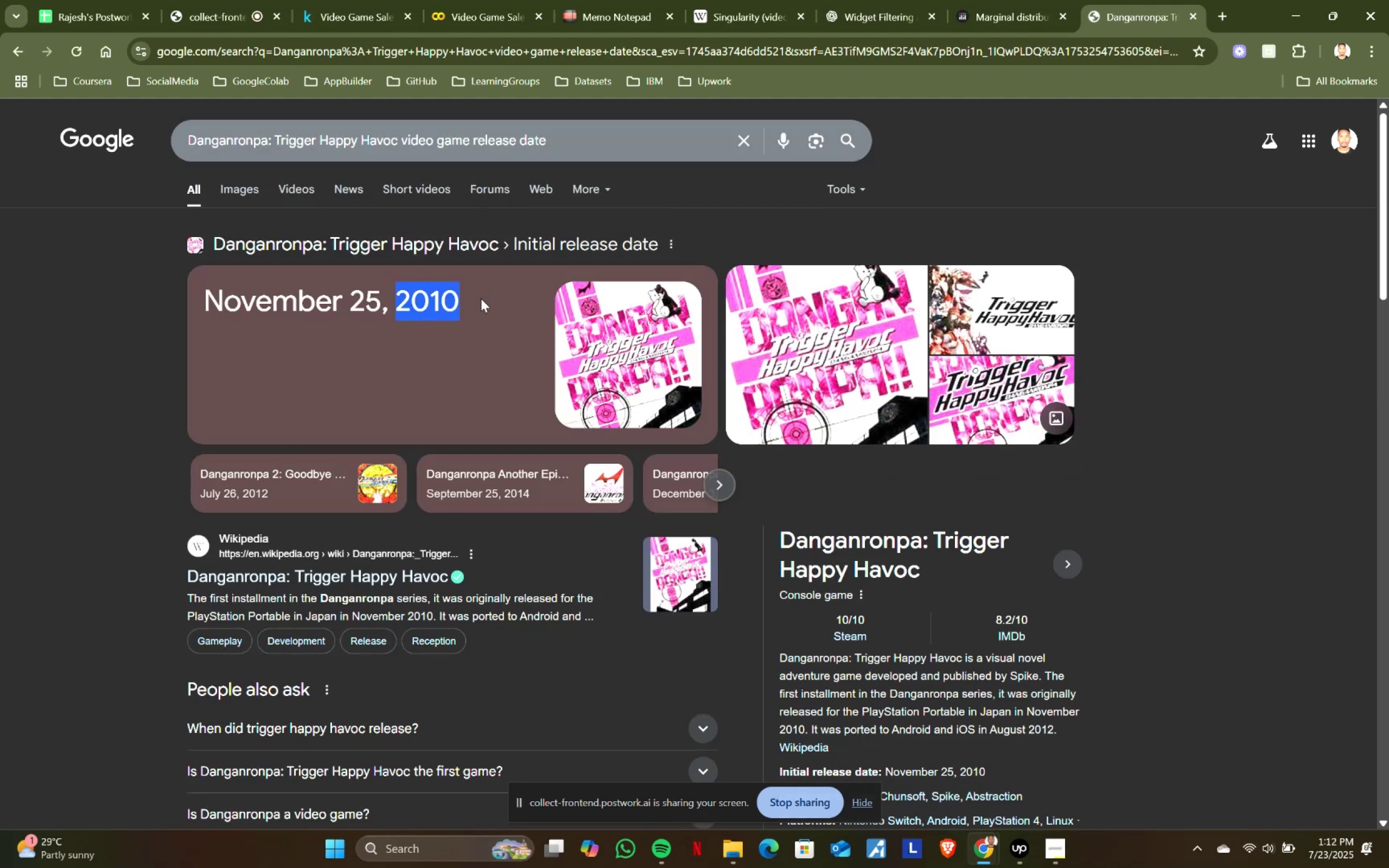 
key(Control+C)
 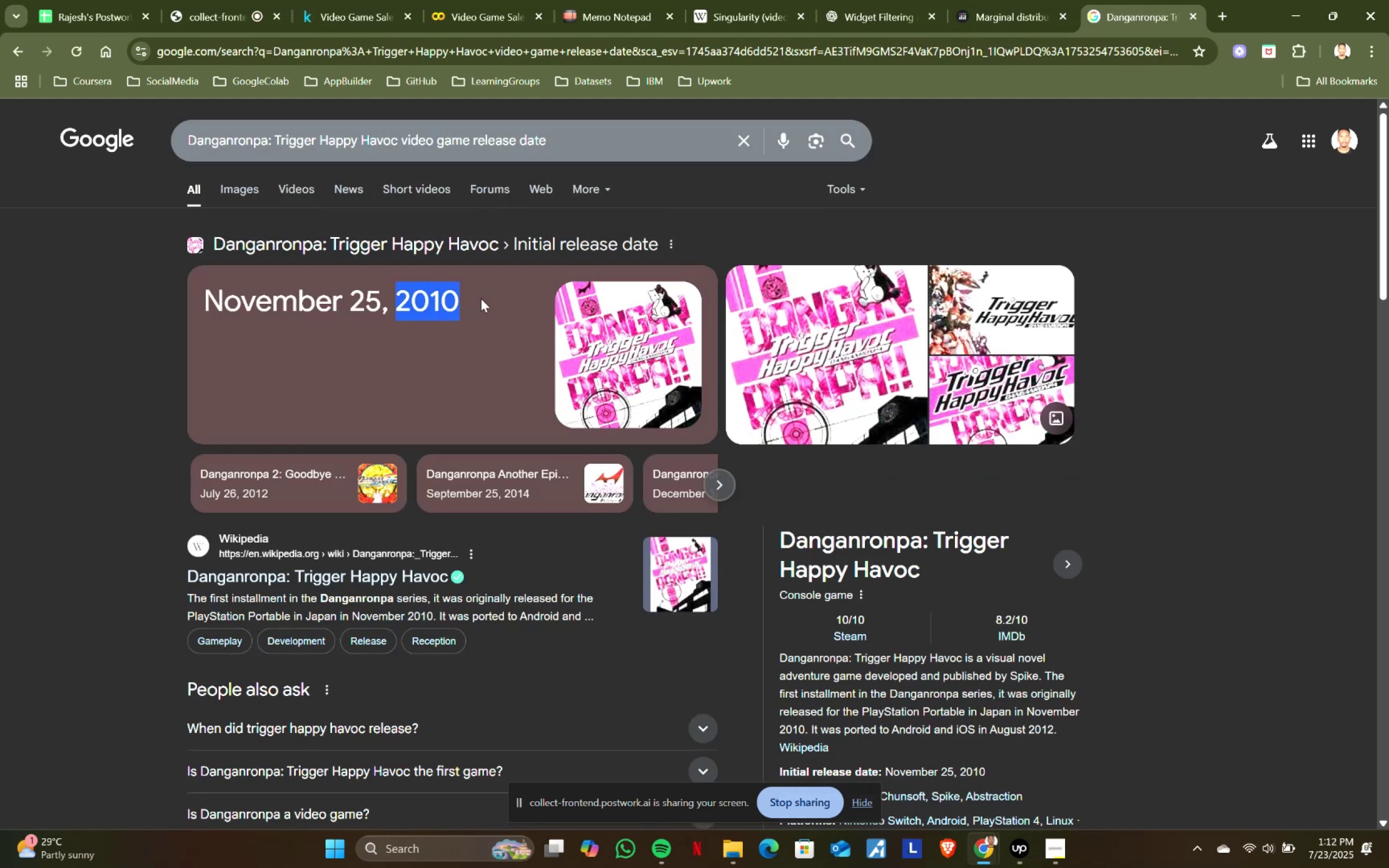 
key(Control+ControlLeft)
 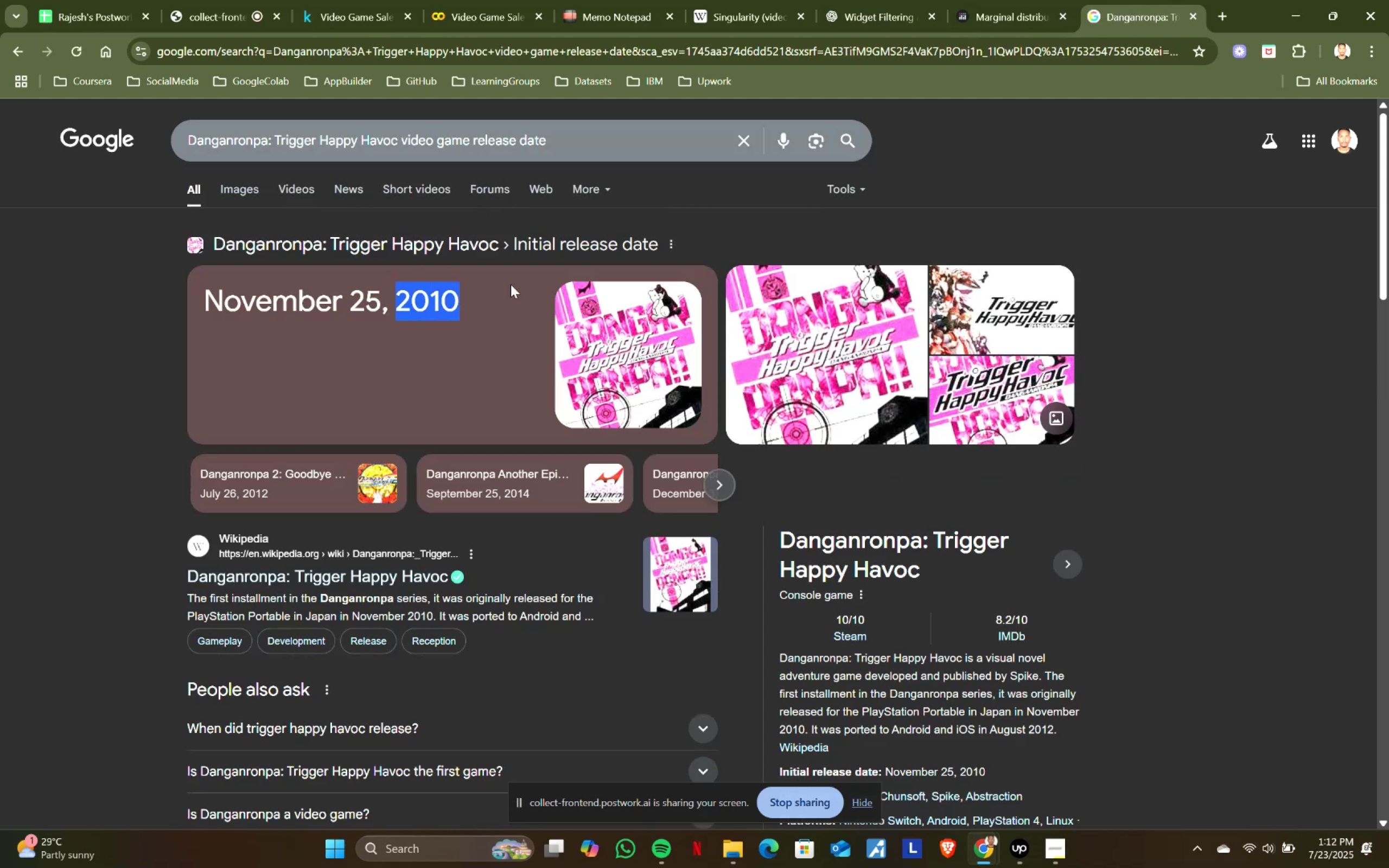 
key(Control+C)
 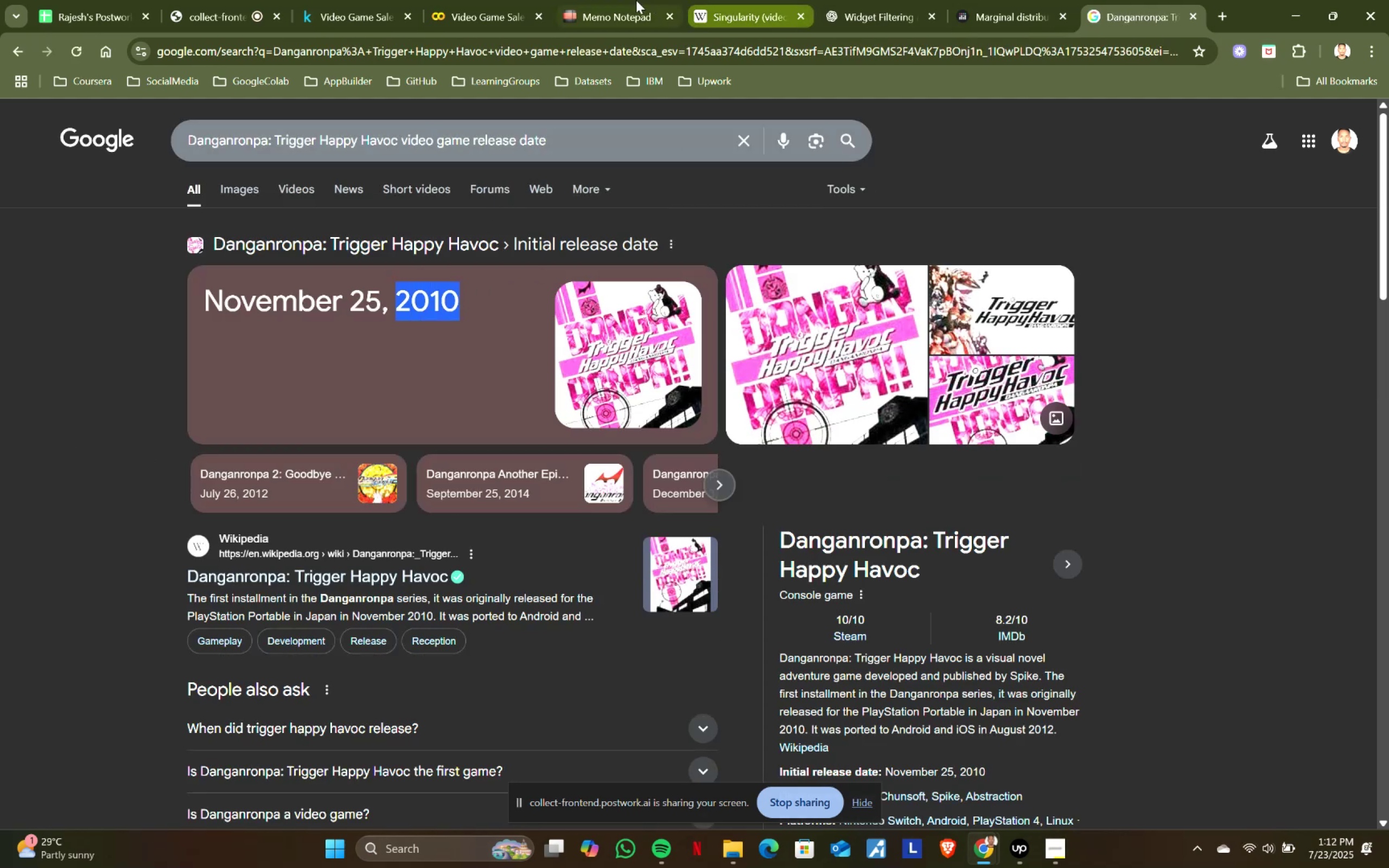 
left_click([626, 0])
 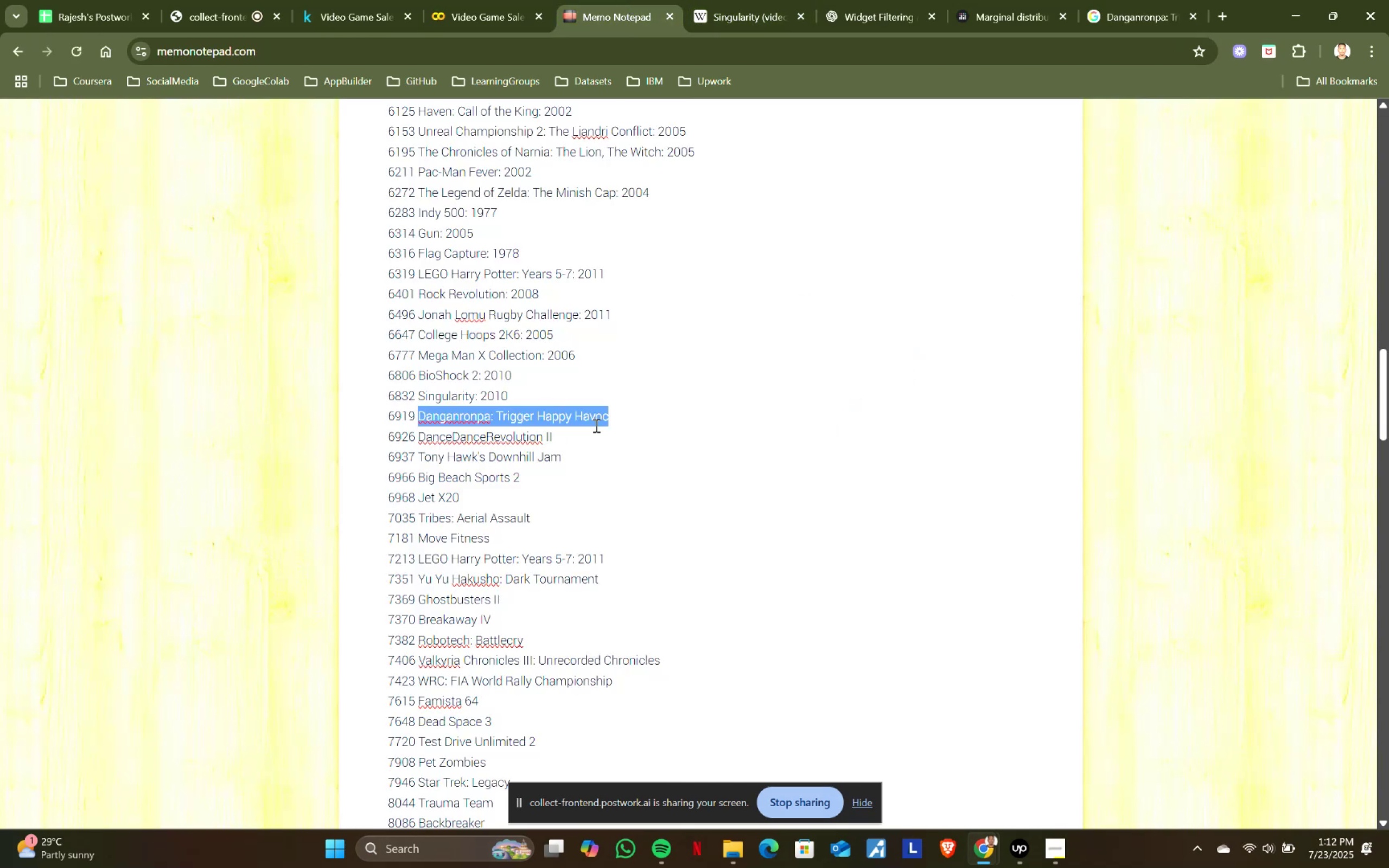 
left_click([651, 421])
 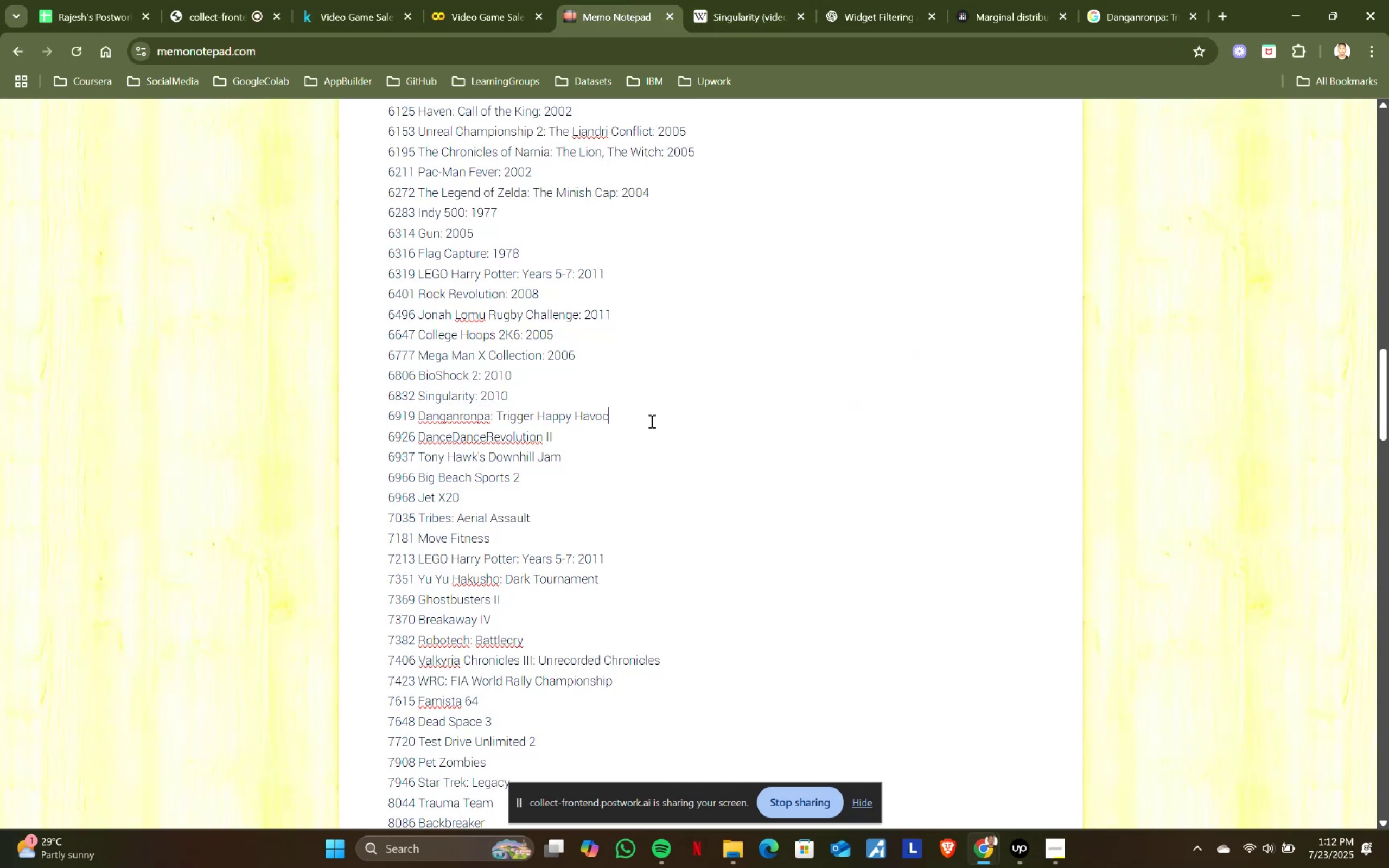 
key(Shift+ShiftRight)
 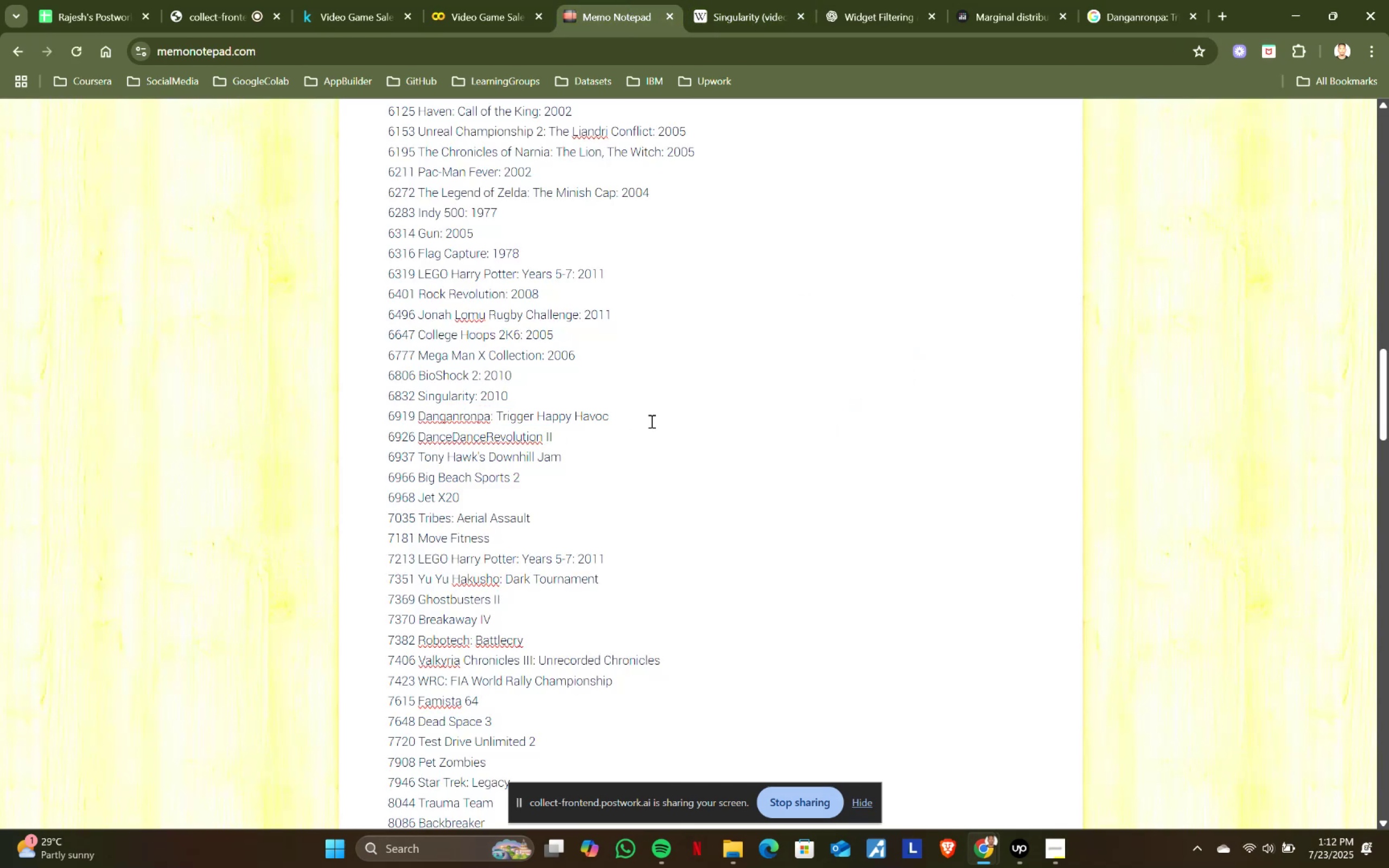 
key(Shift+Semicolon)
 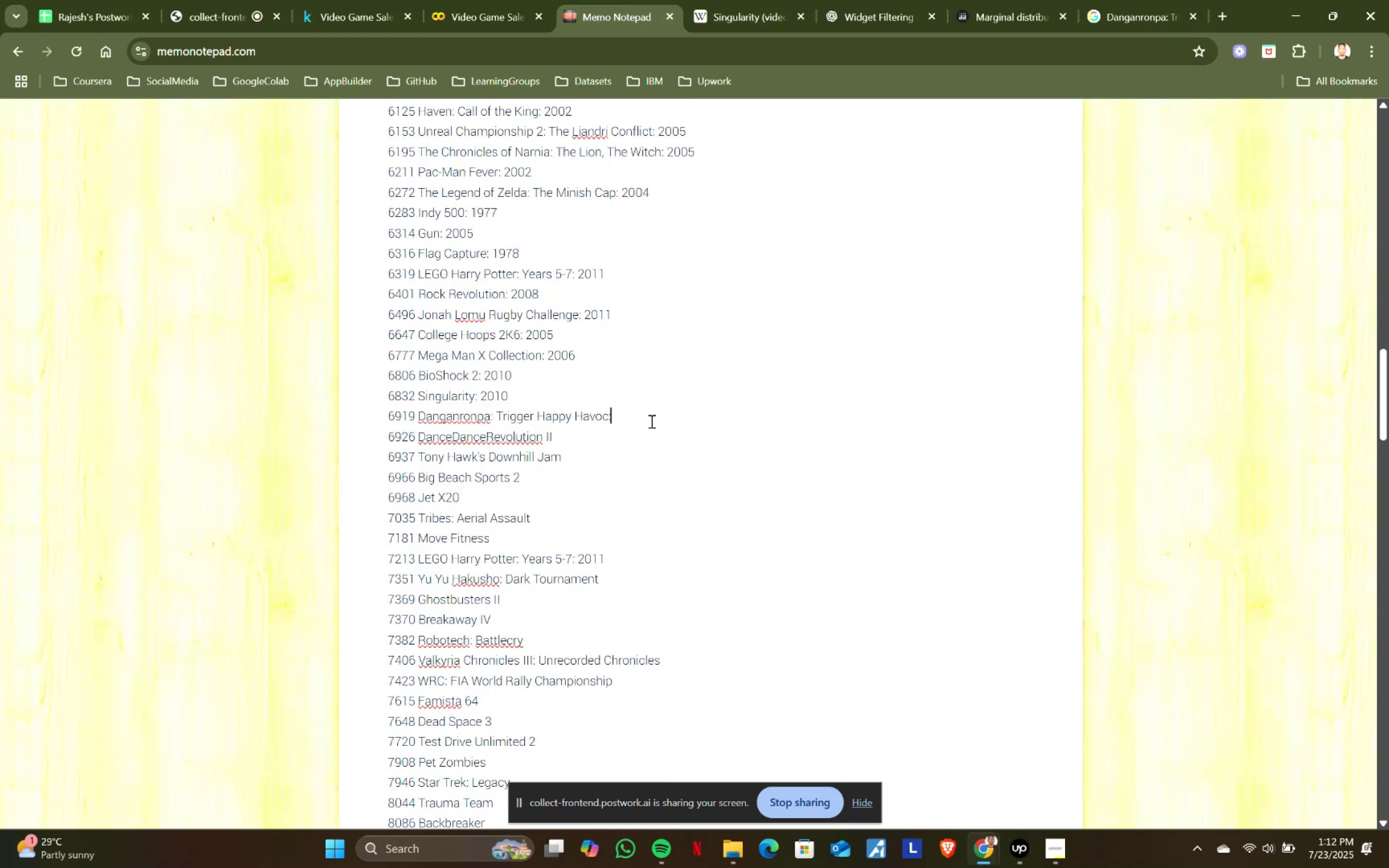 
key(Space)
 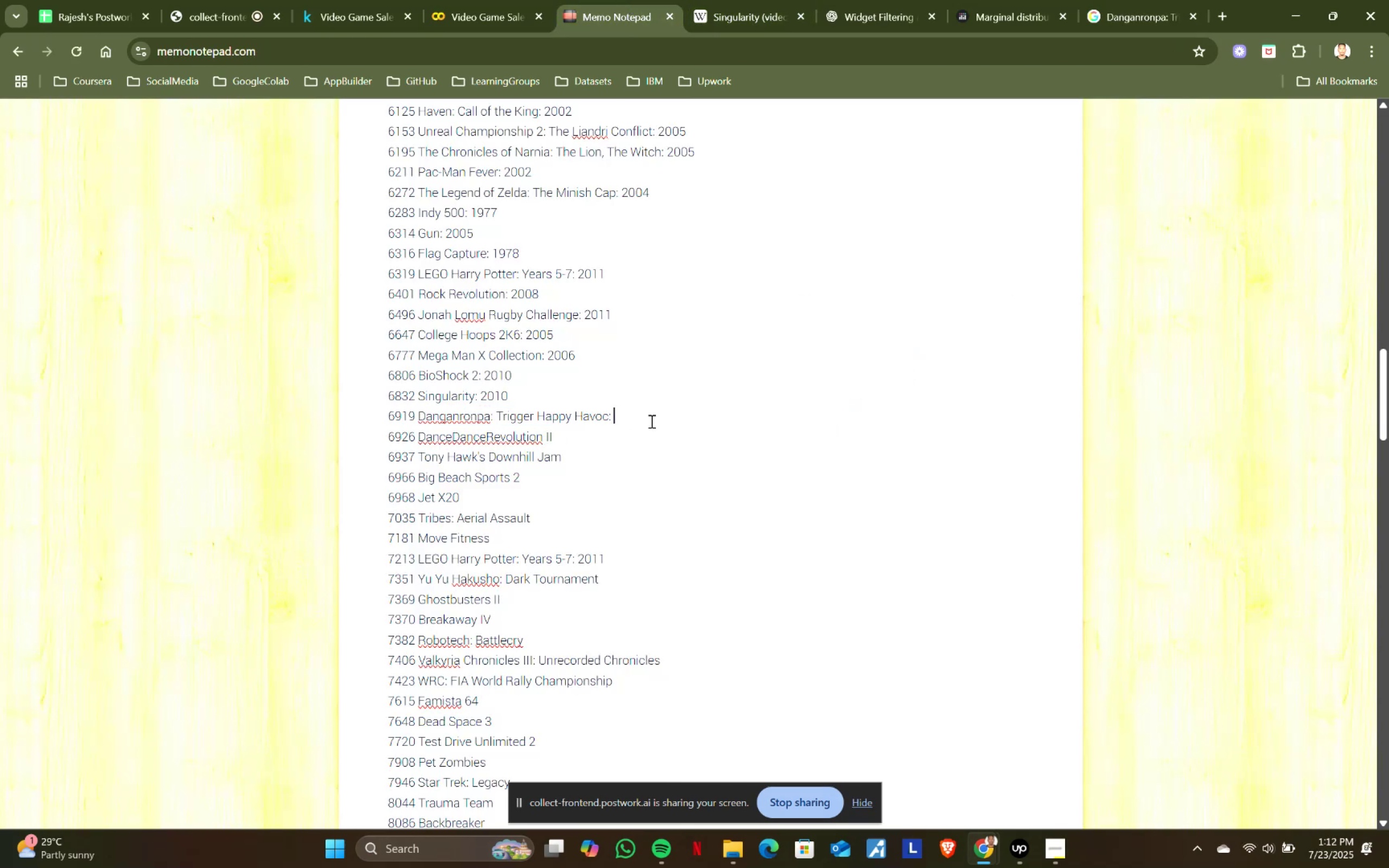 
key(Control+ControlLeft)
 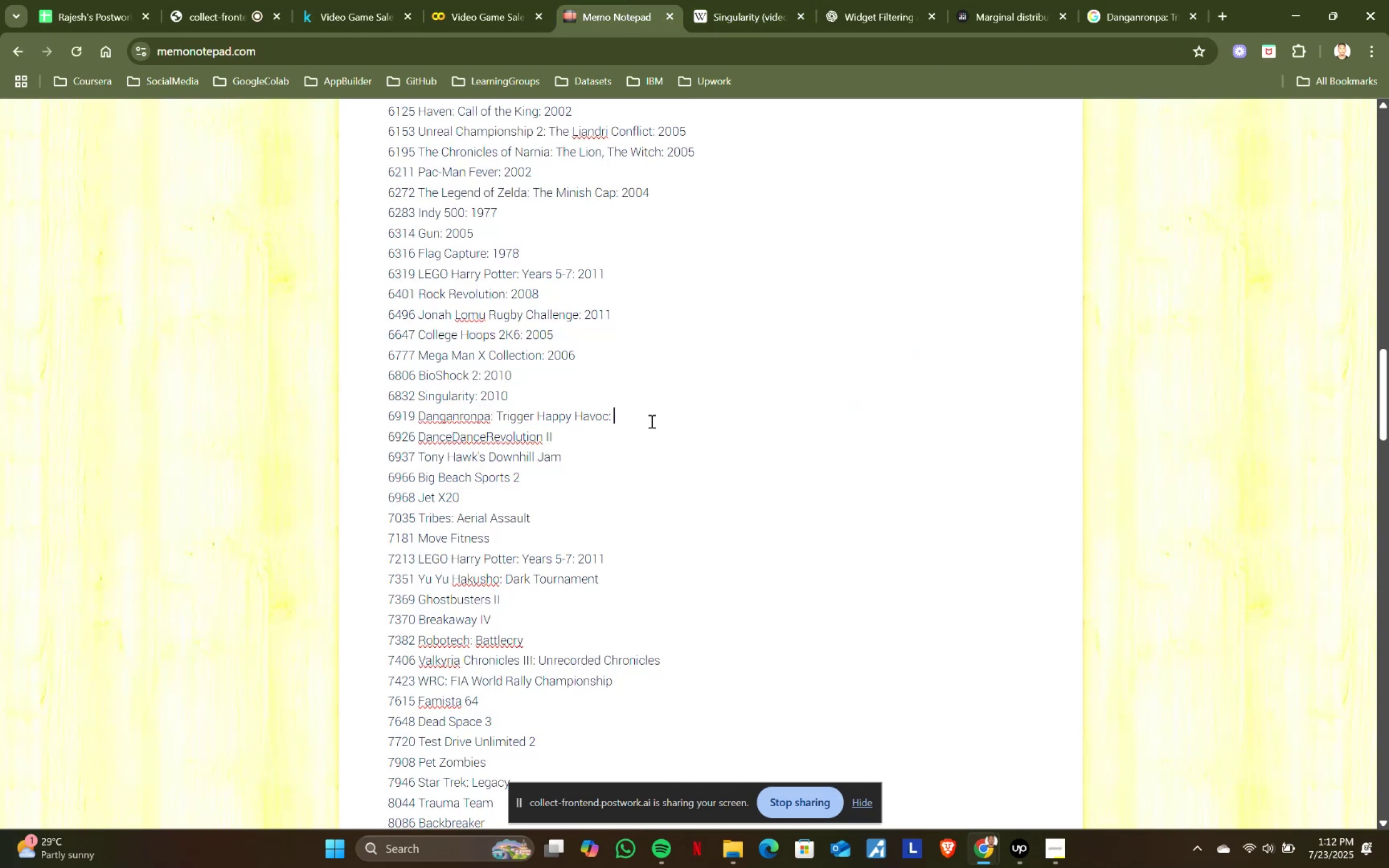 
key(Control+V)
 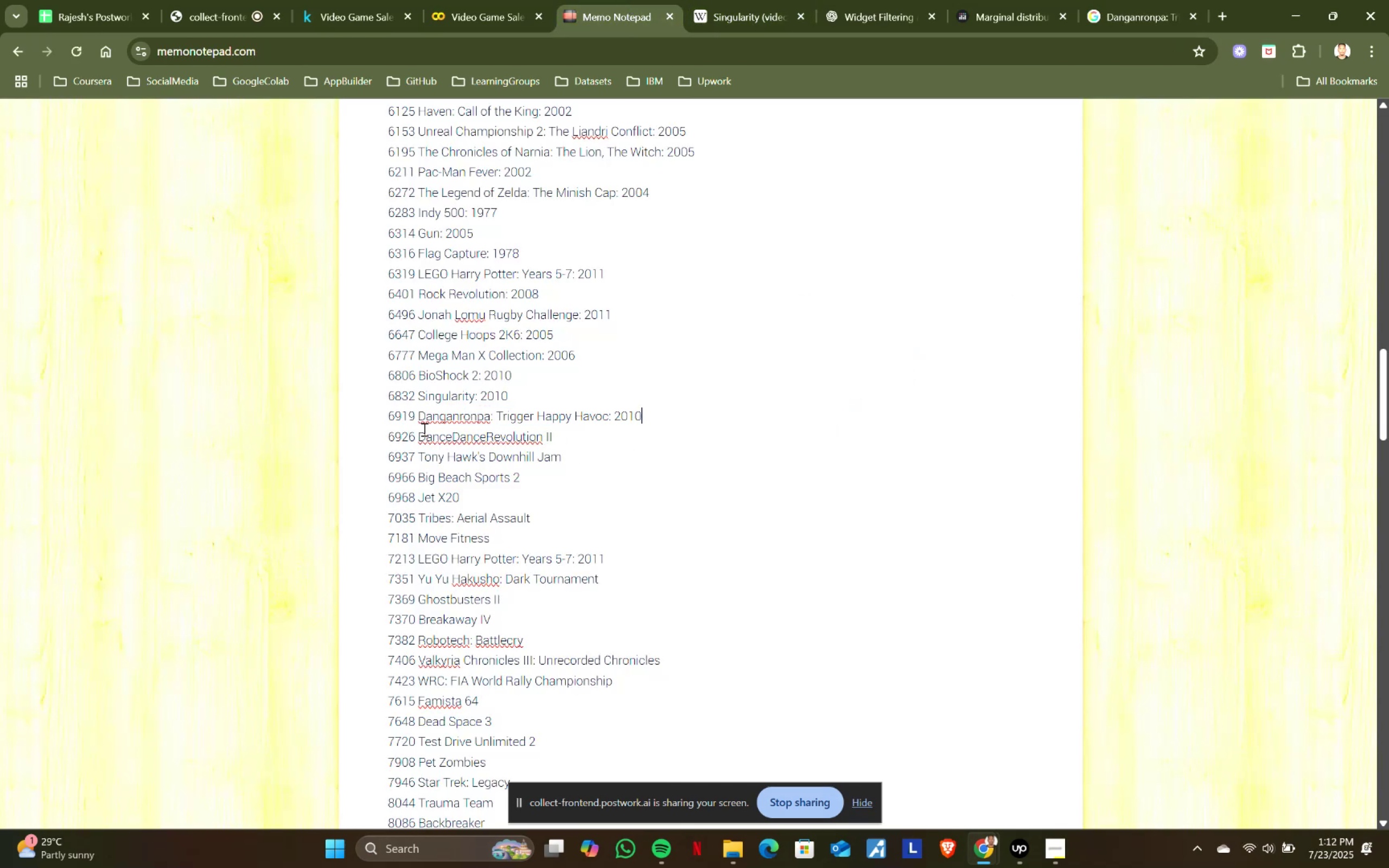 
left_click_drag(start_coordinate=[419, 432], to_coordinate=[565, 433])
 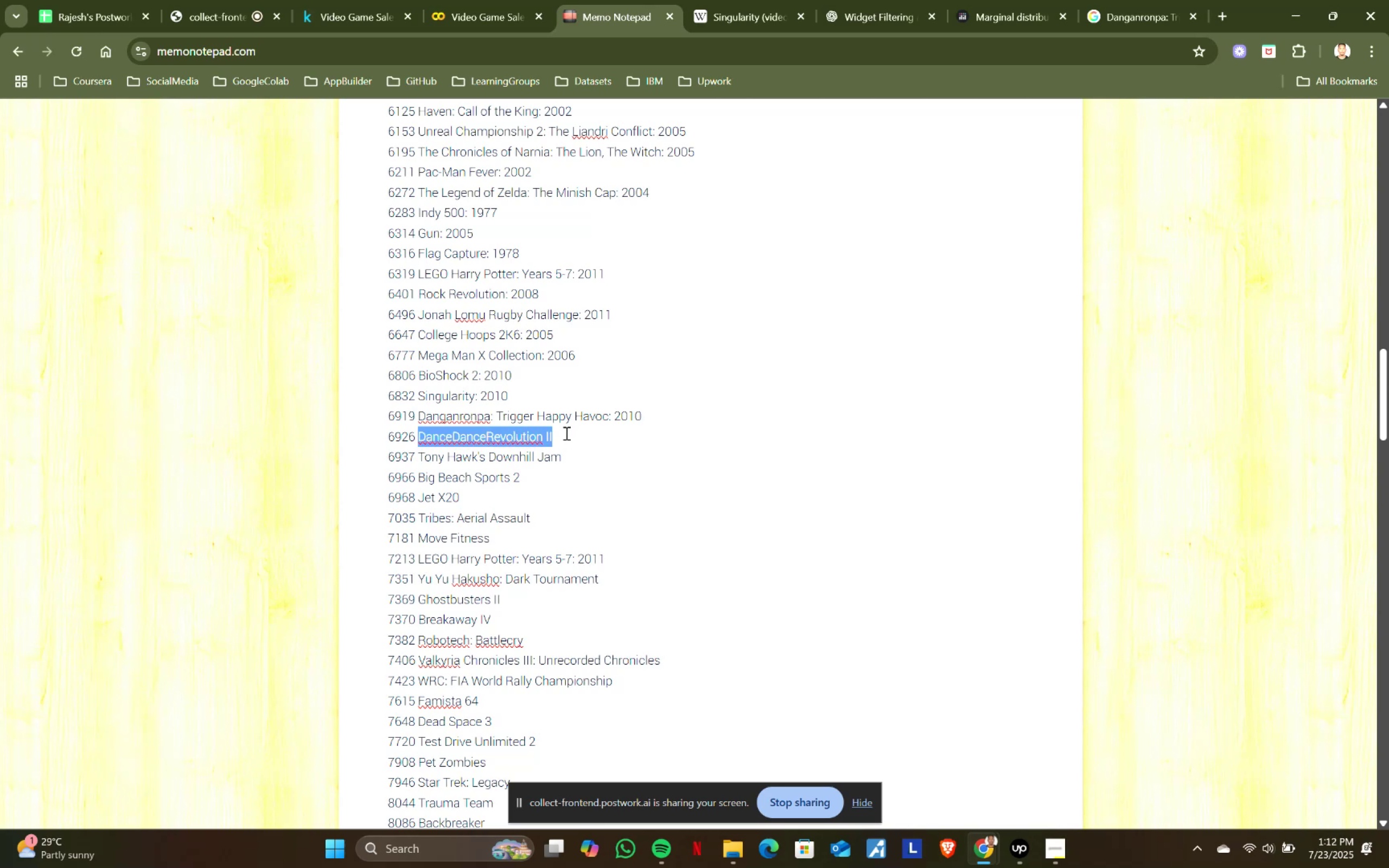 
key(Control+ControlLeft)
 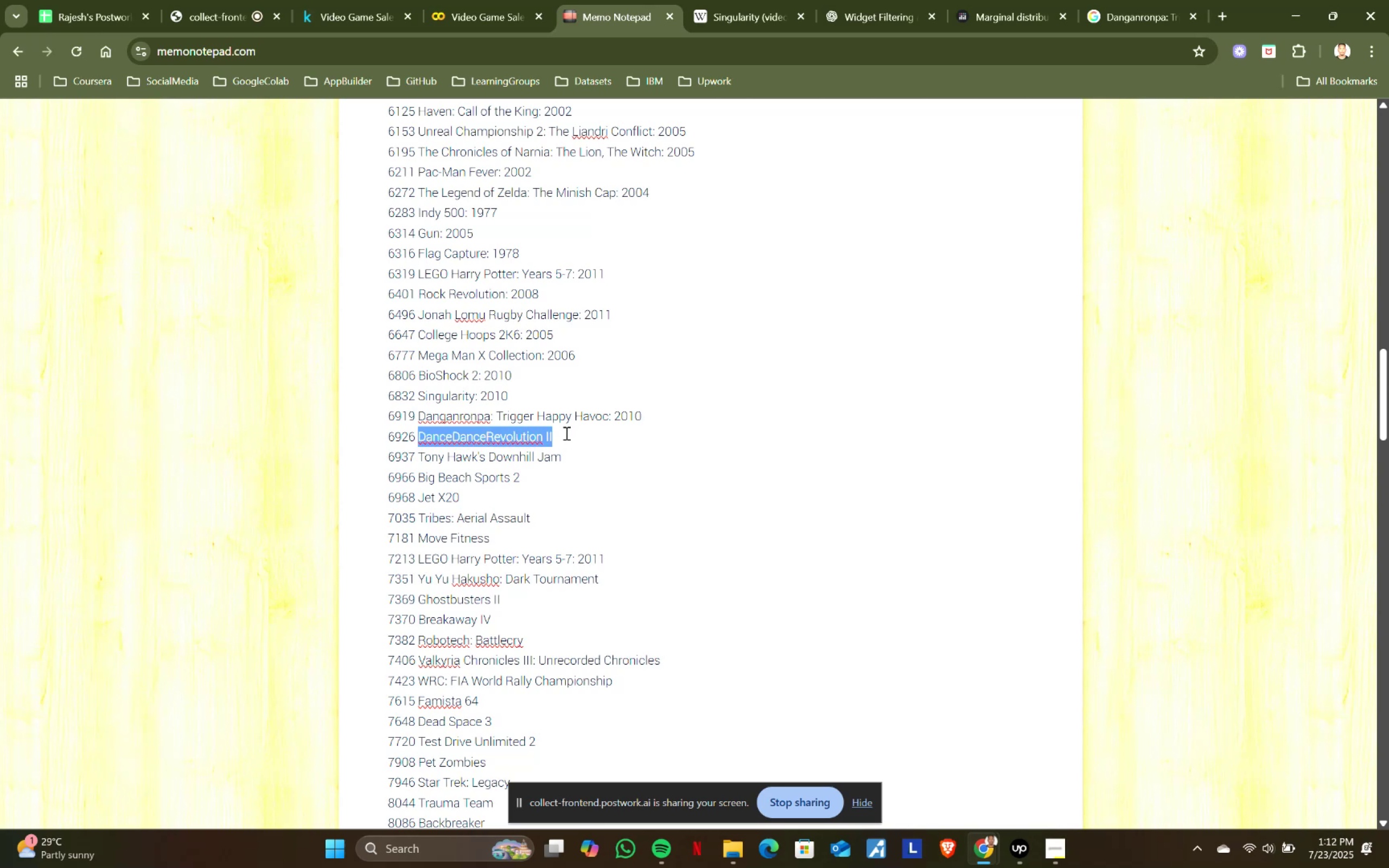 
key(Control+C)
 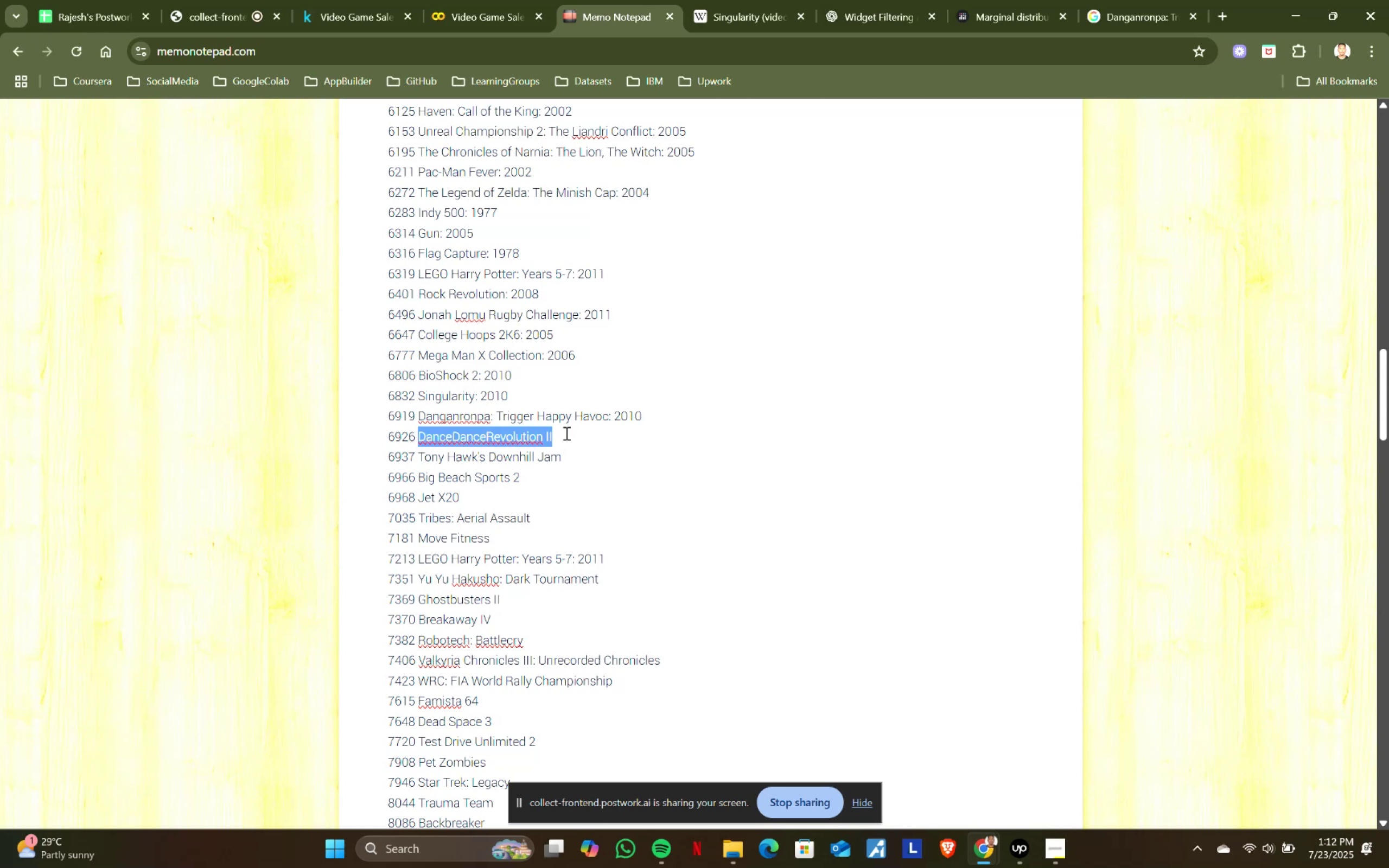 
key(Control+ControlLeft)
 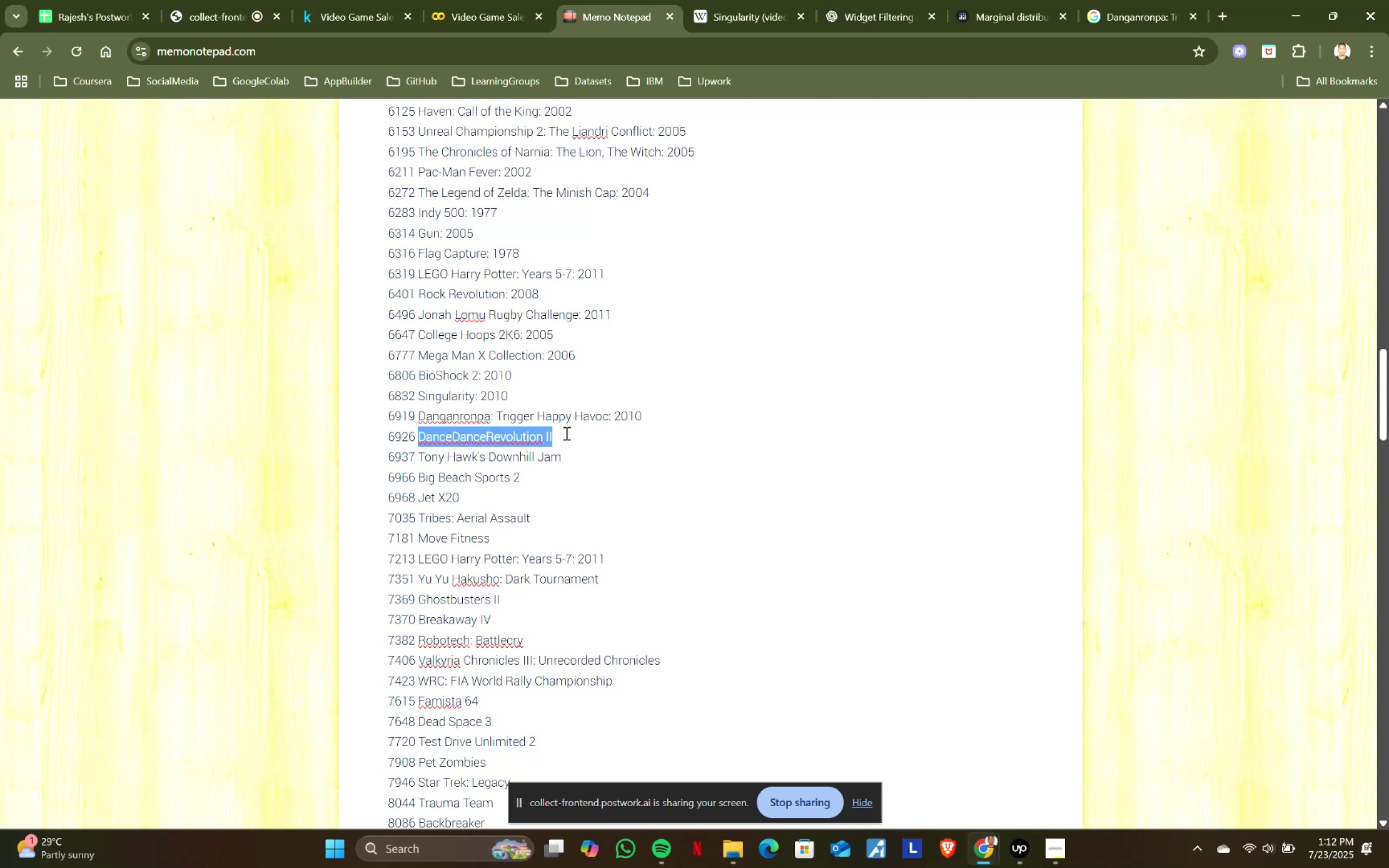 
key(Control+C)
 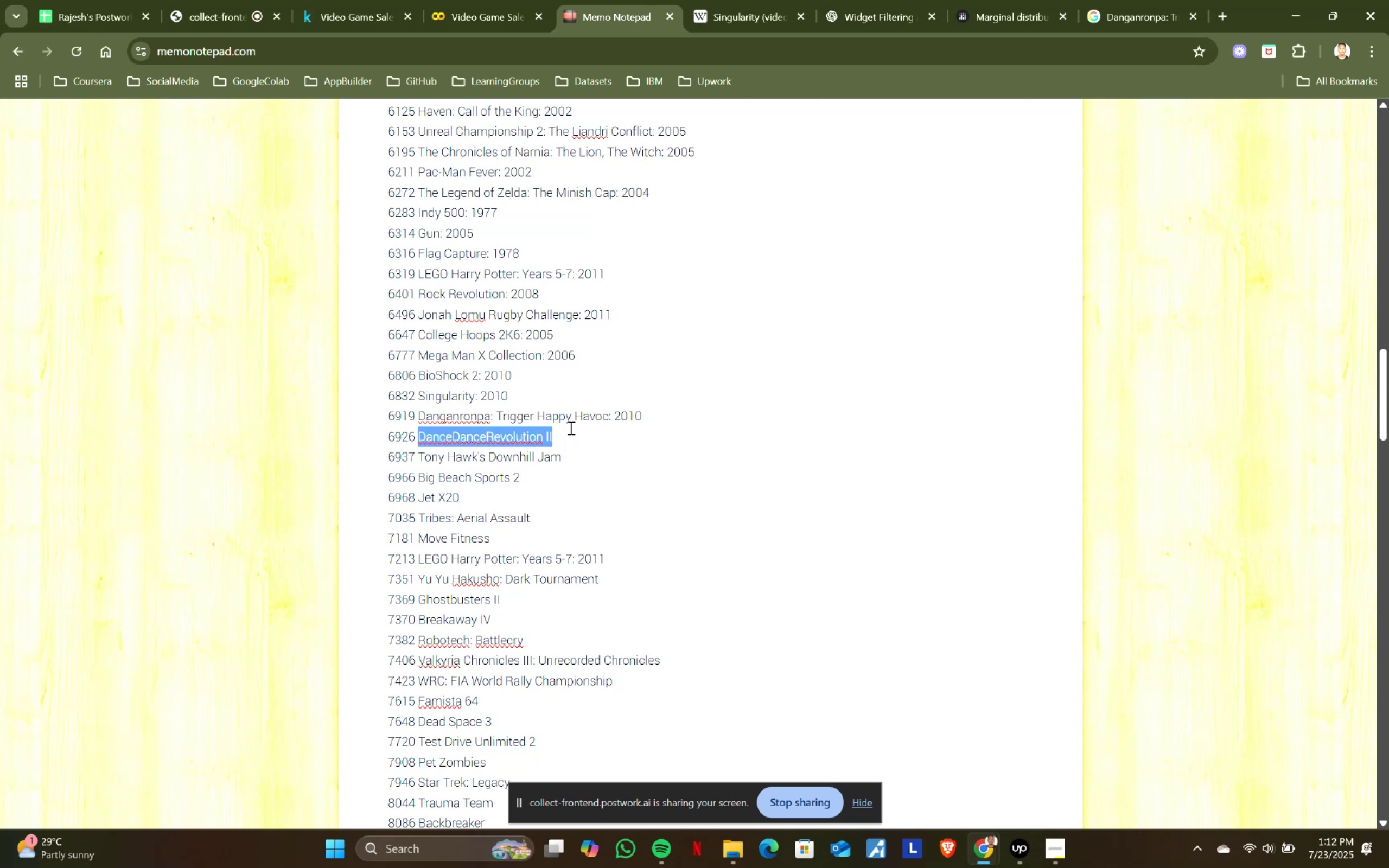 
key(Control+ControlLeft)
 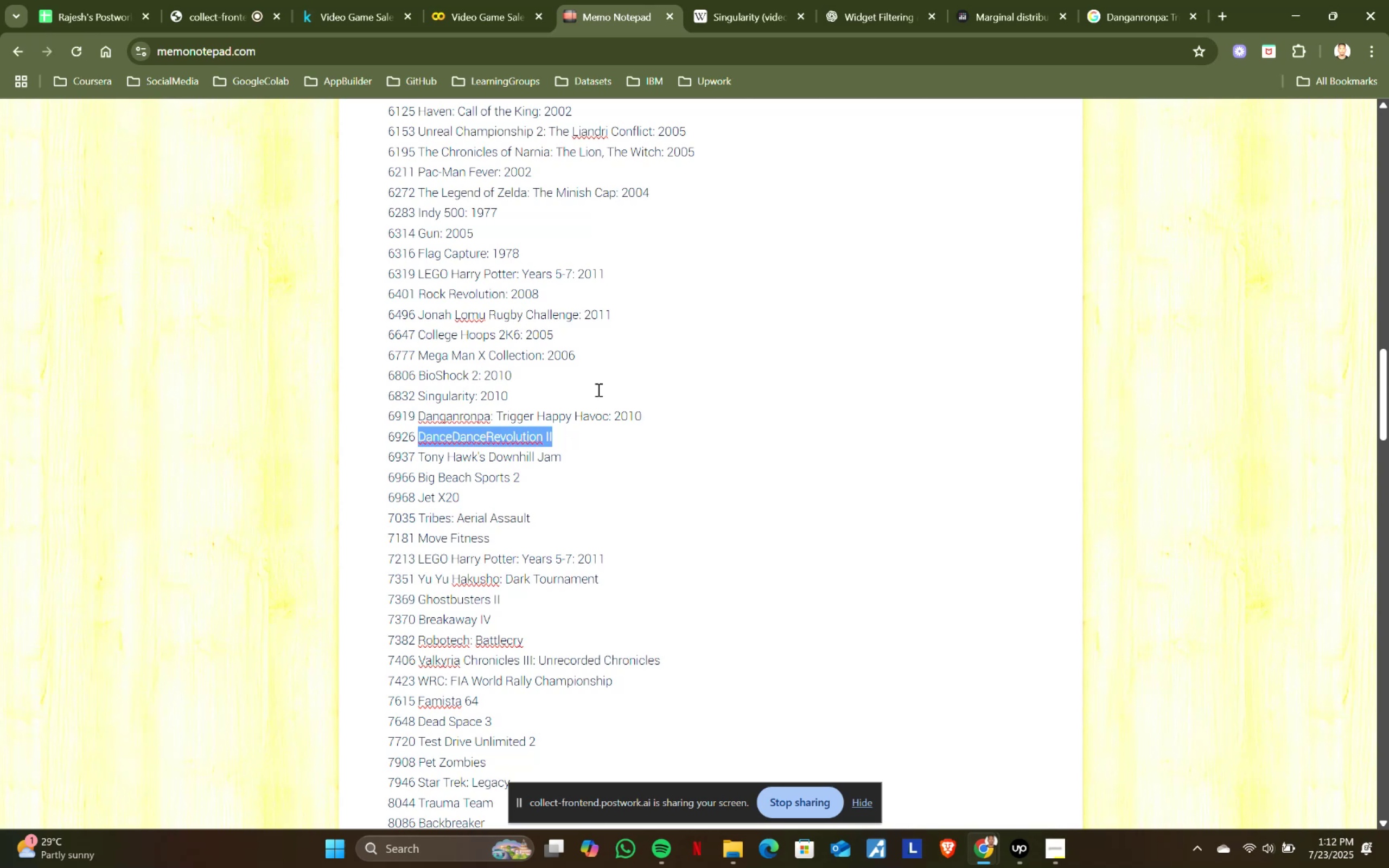 
key(Control+C)
 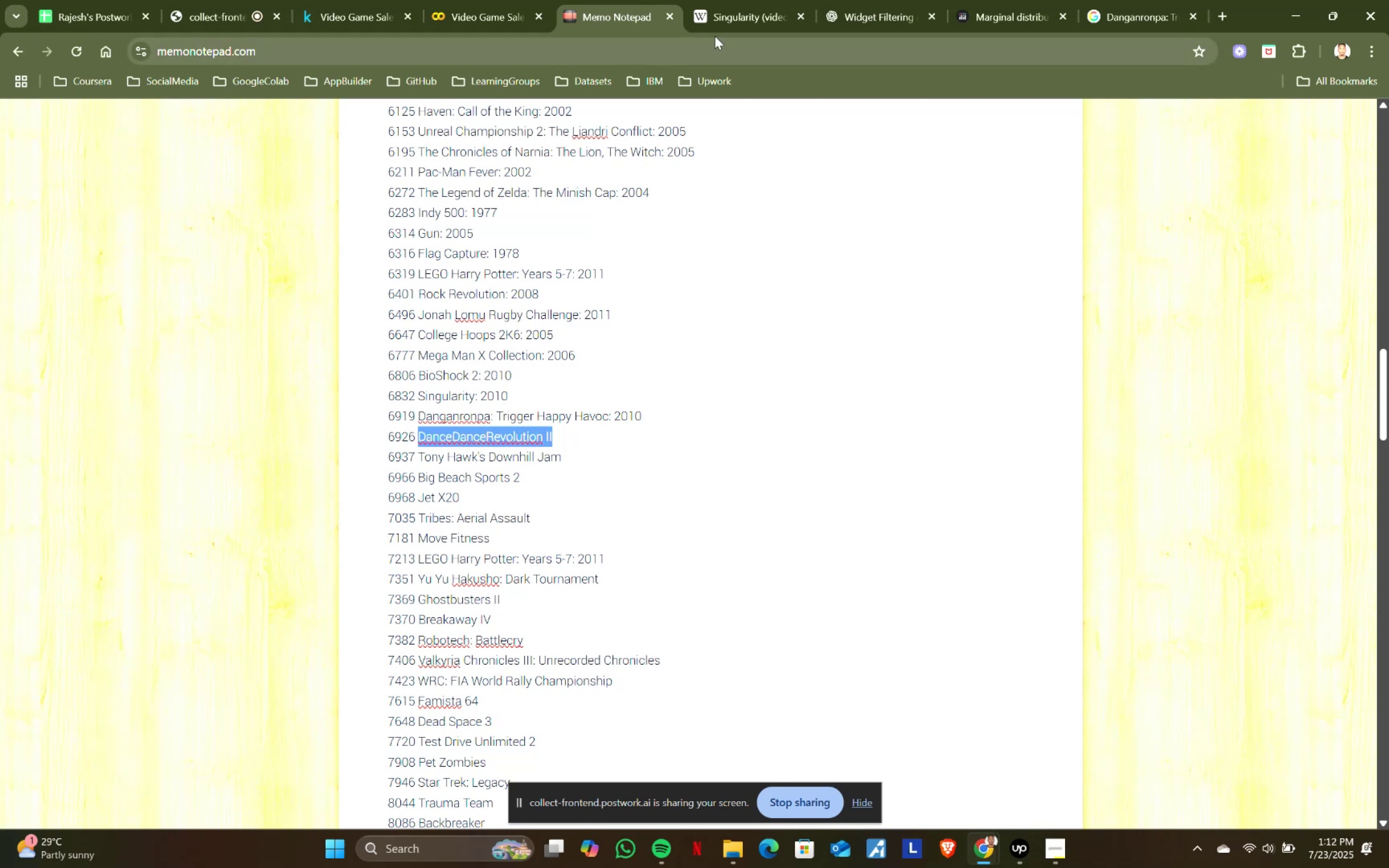 
left_click([746, 23])
 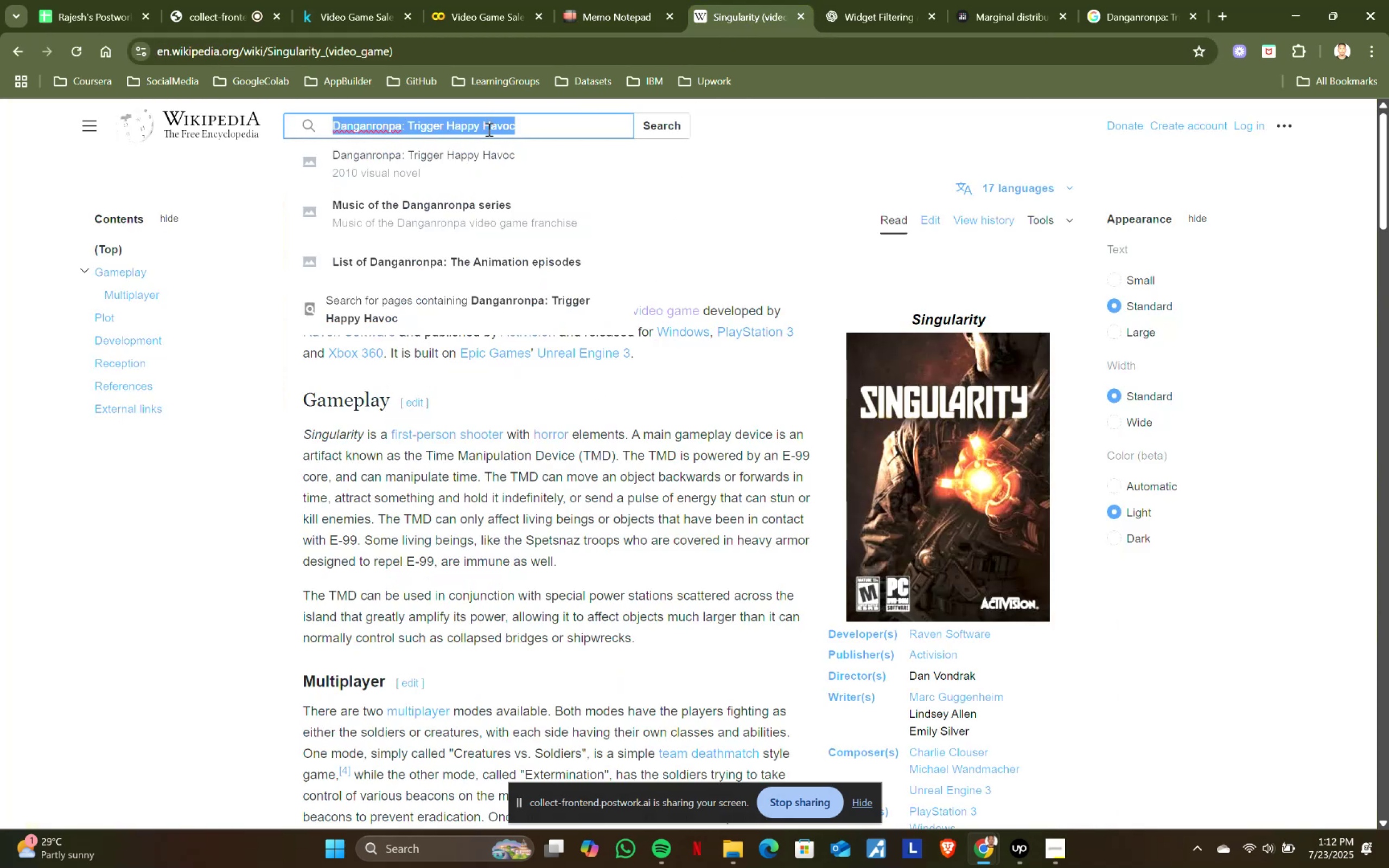 
key(Control+ControlLeft)
 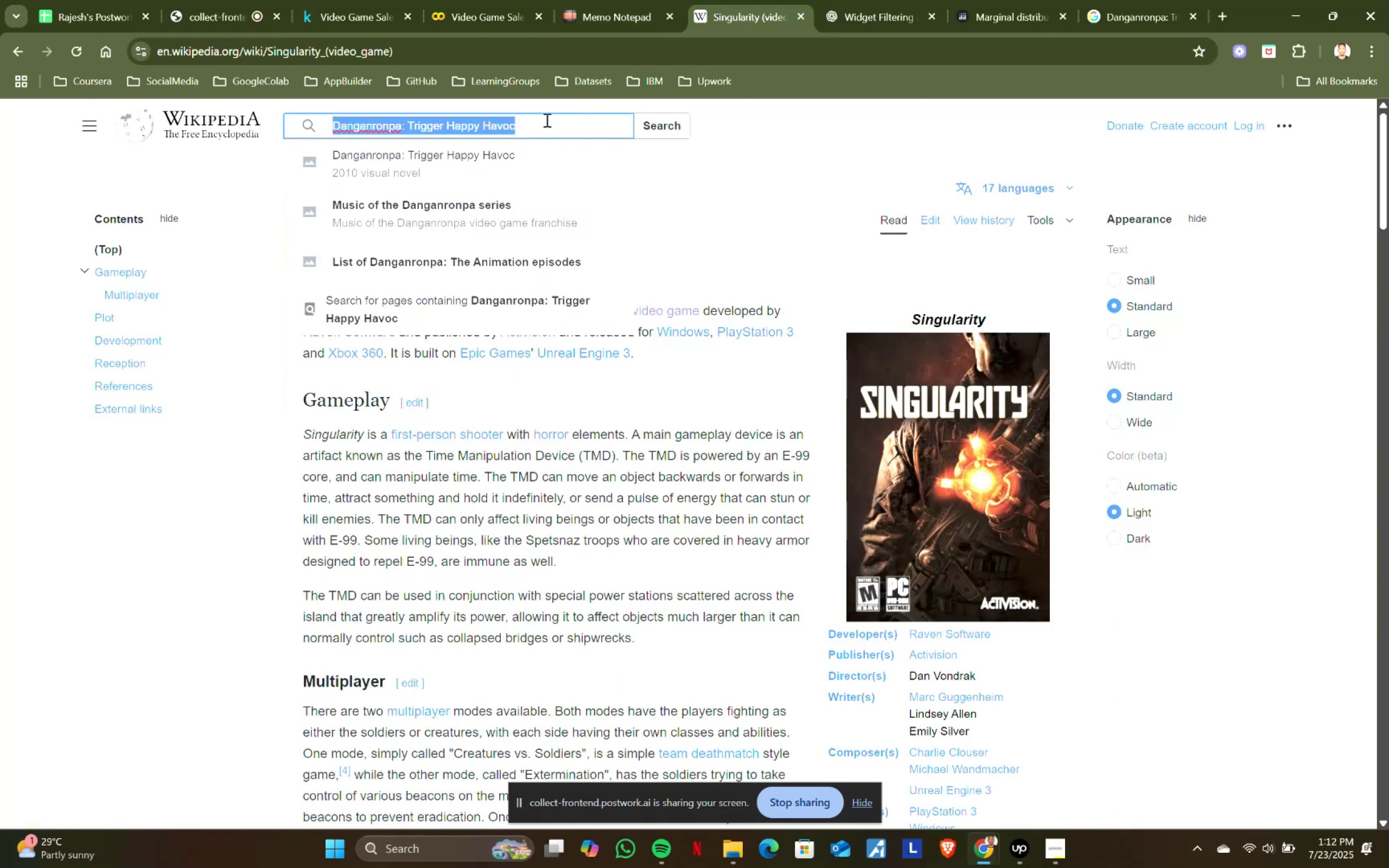 
key(Control+V)
 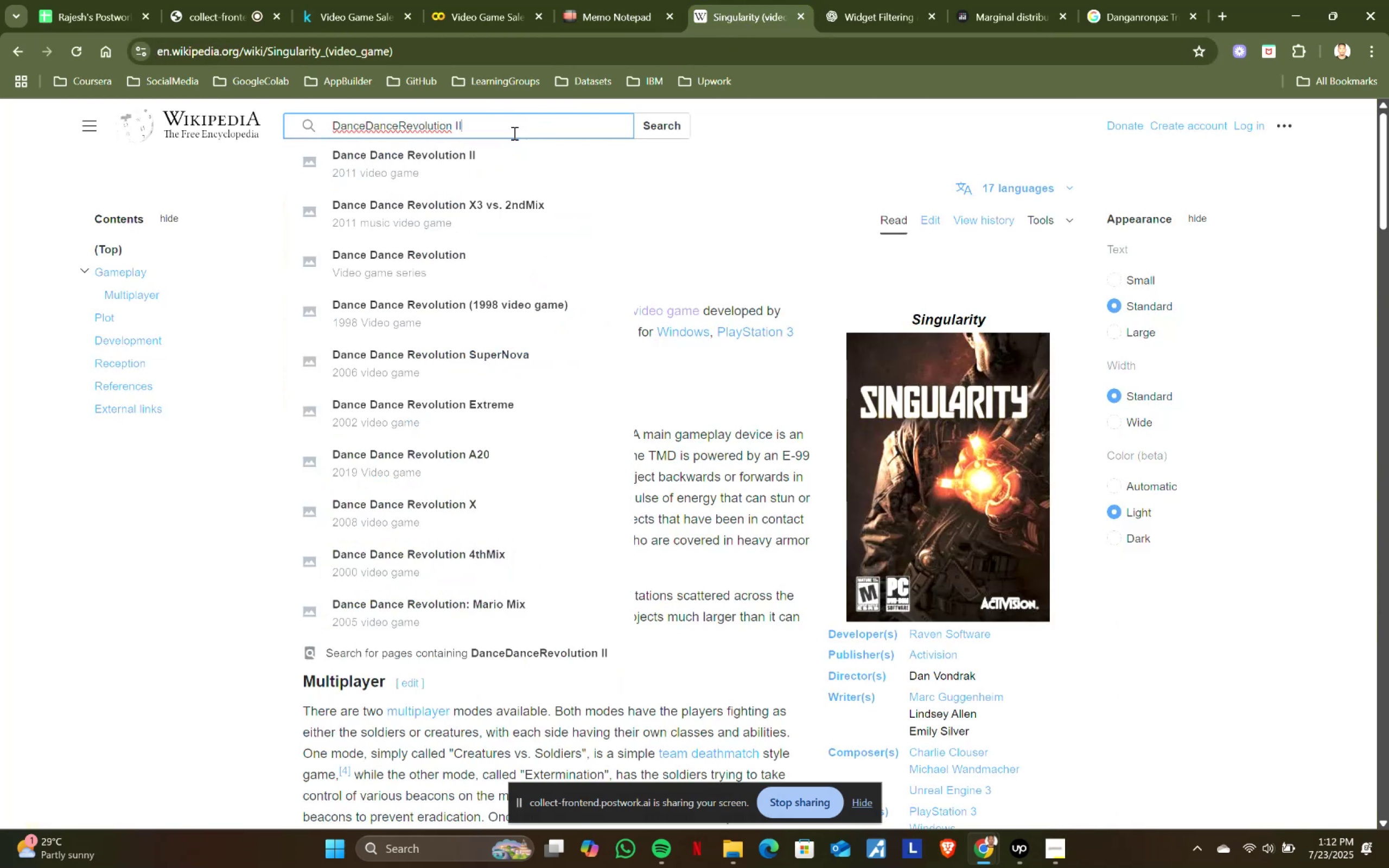 
left_click([410, 176])
 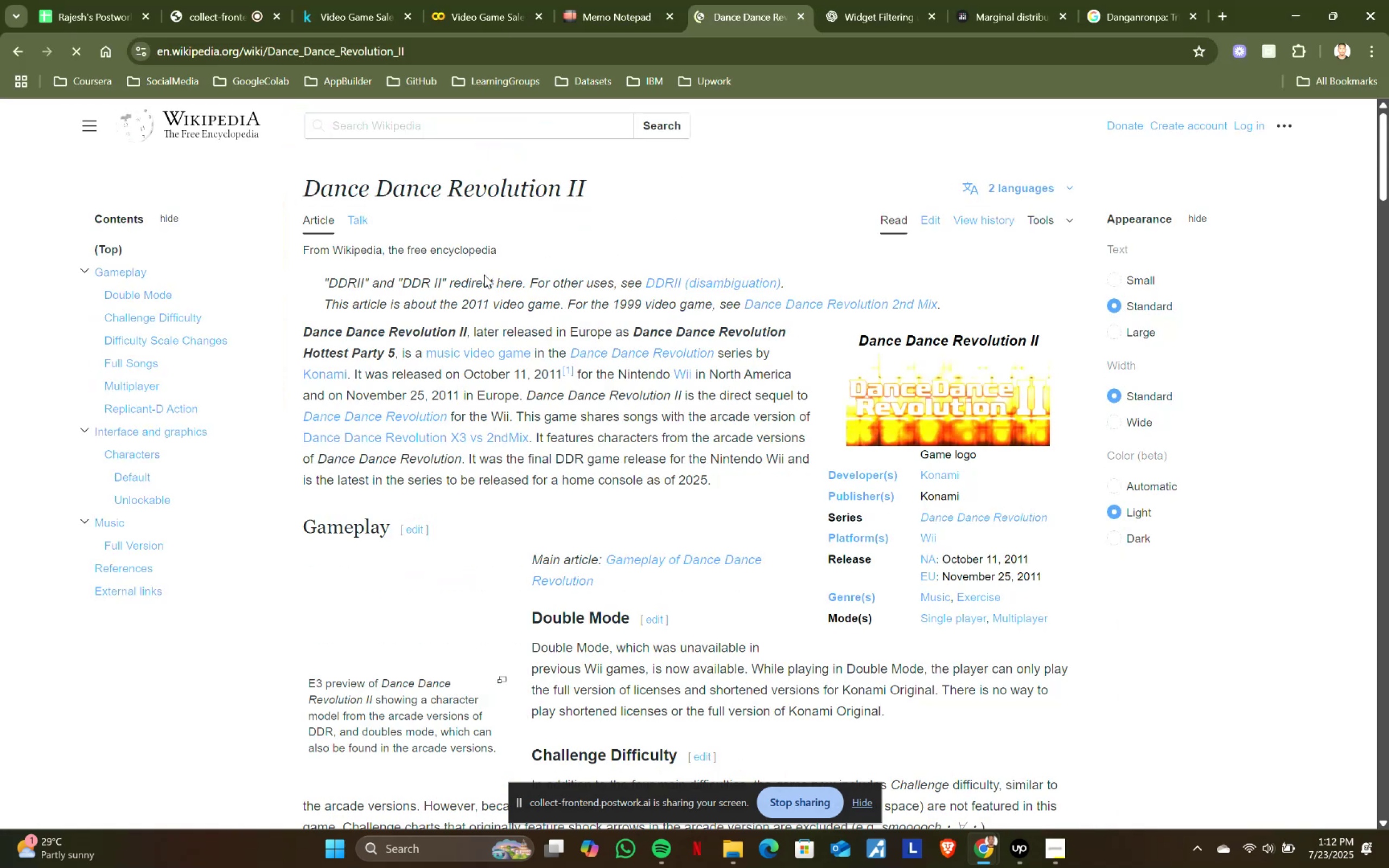 
left_click_drag(start_coordinate=[463, 301], to_coordinate=[490, 305])
 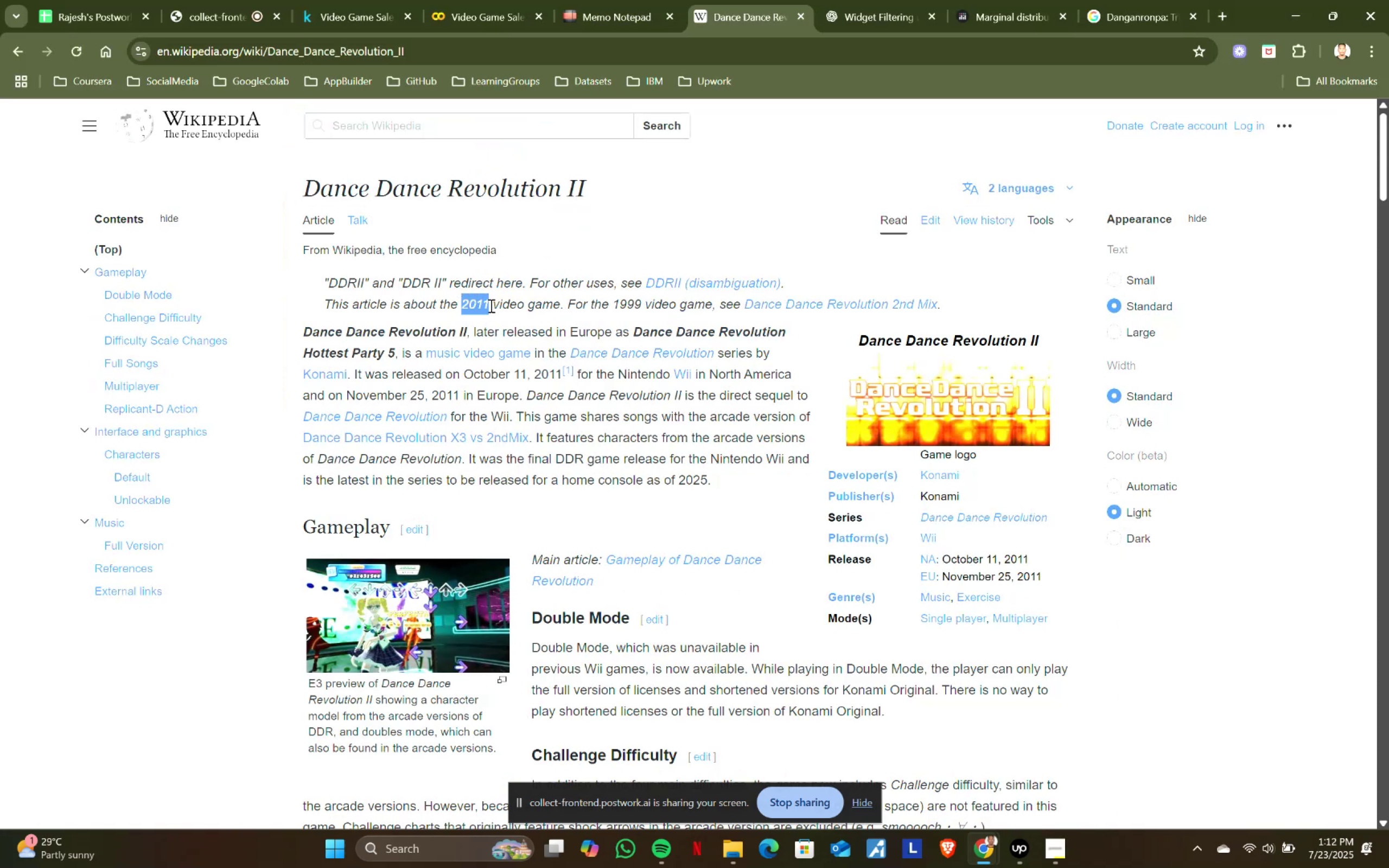 
key(Control+ControlLeft)
 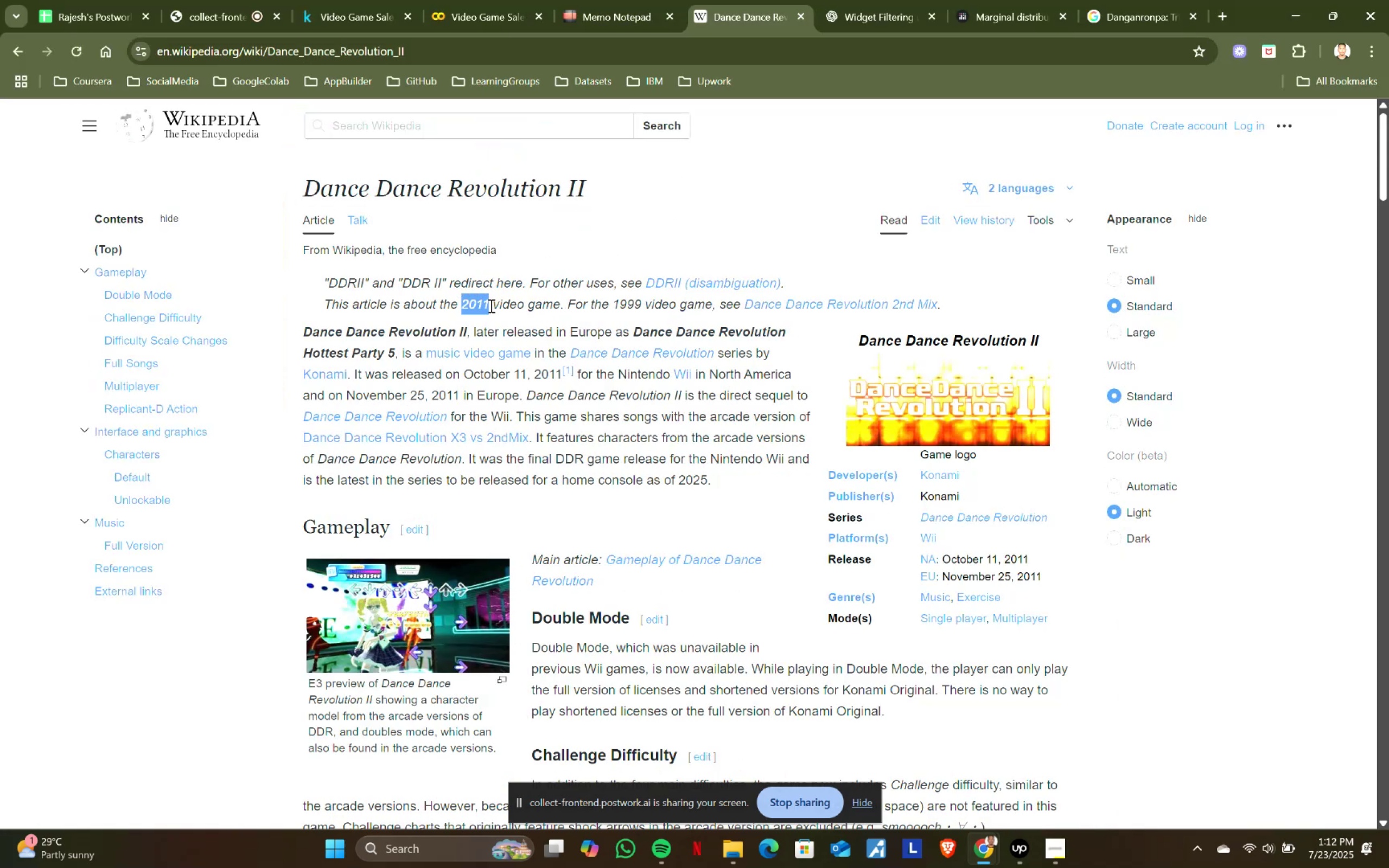 
key(Control+C)
 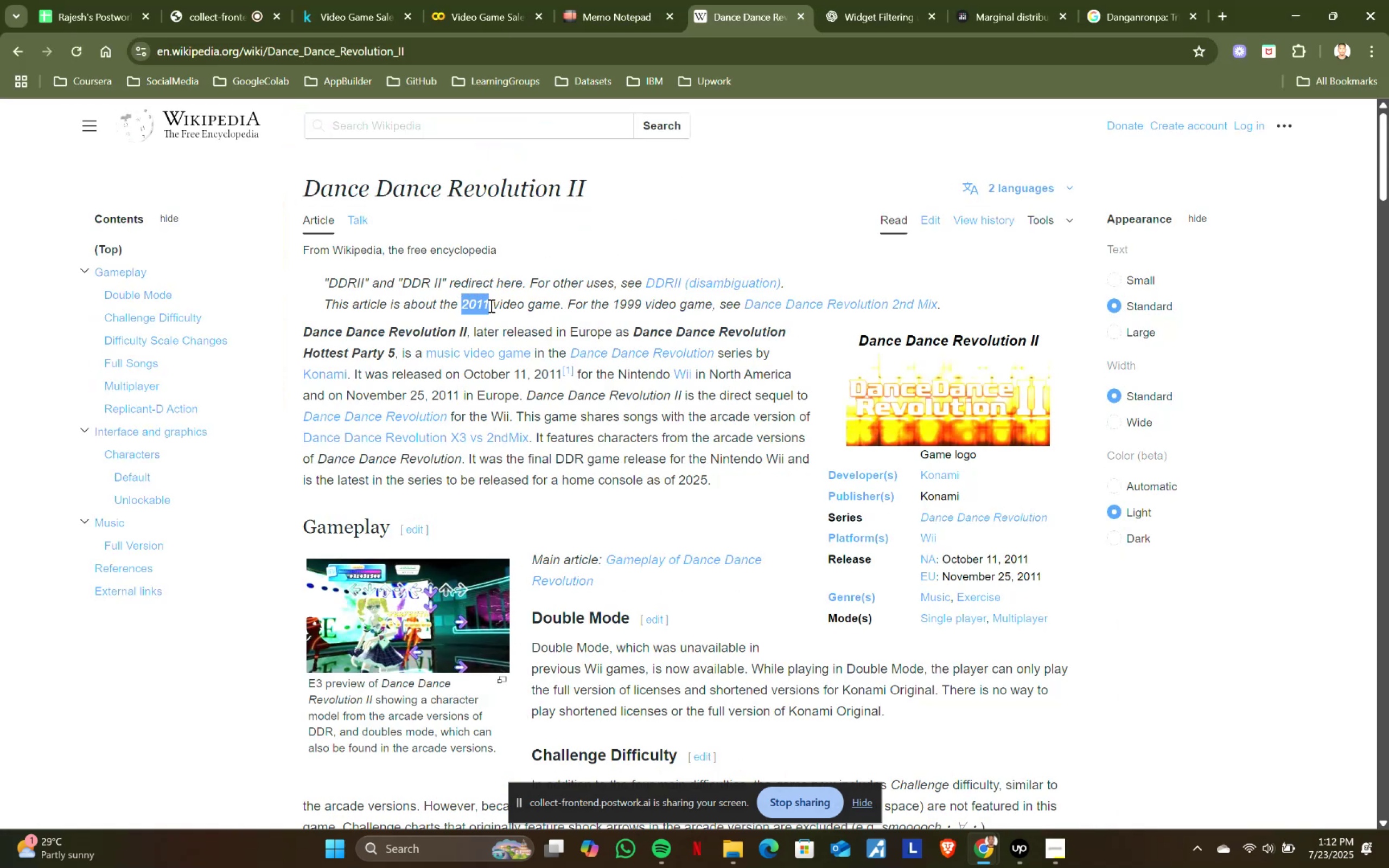 
key(Control+ControlLeft)
 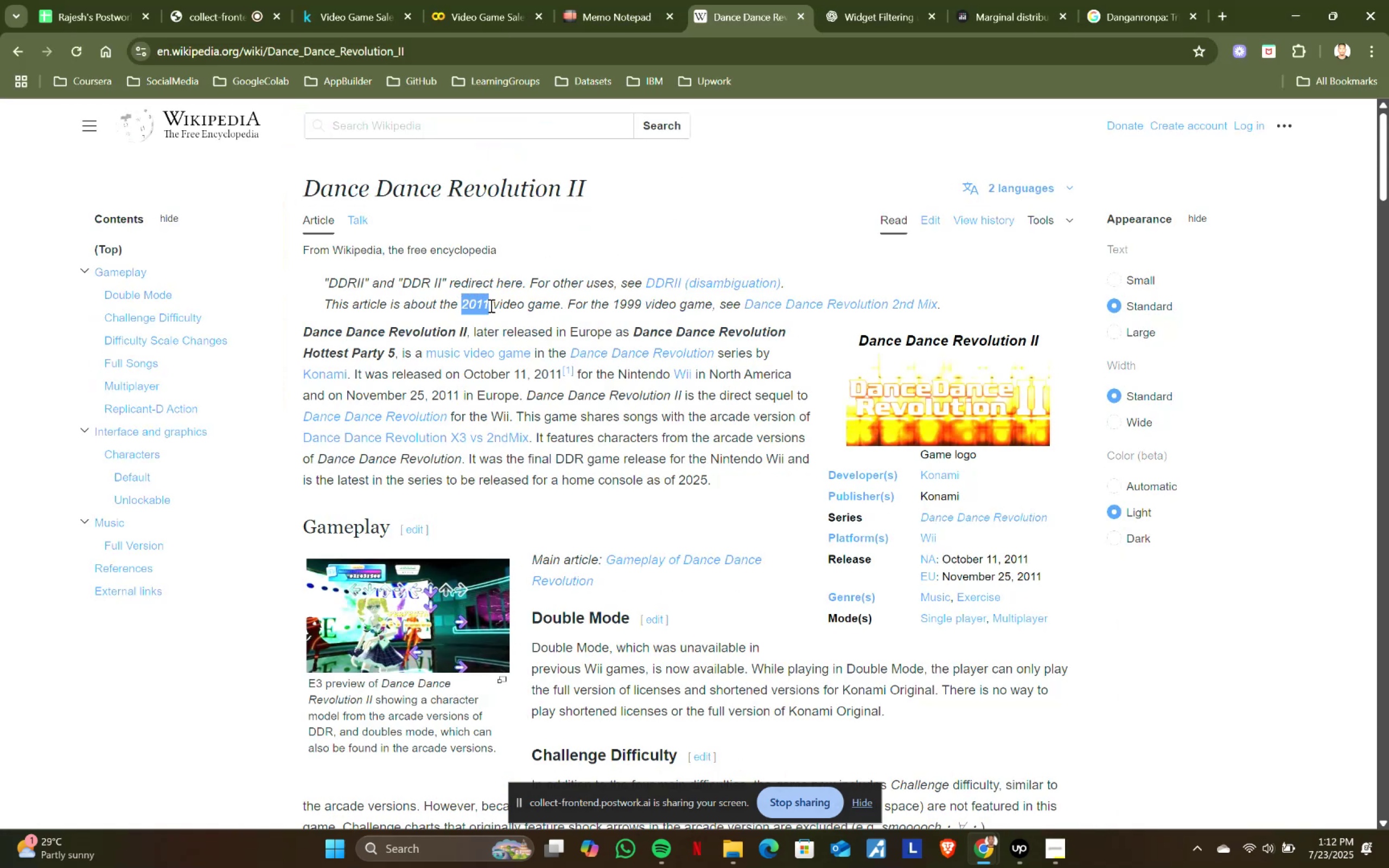 
key(Control+C)
 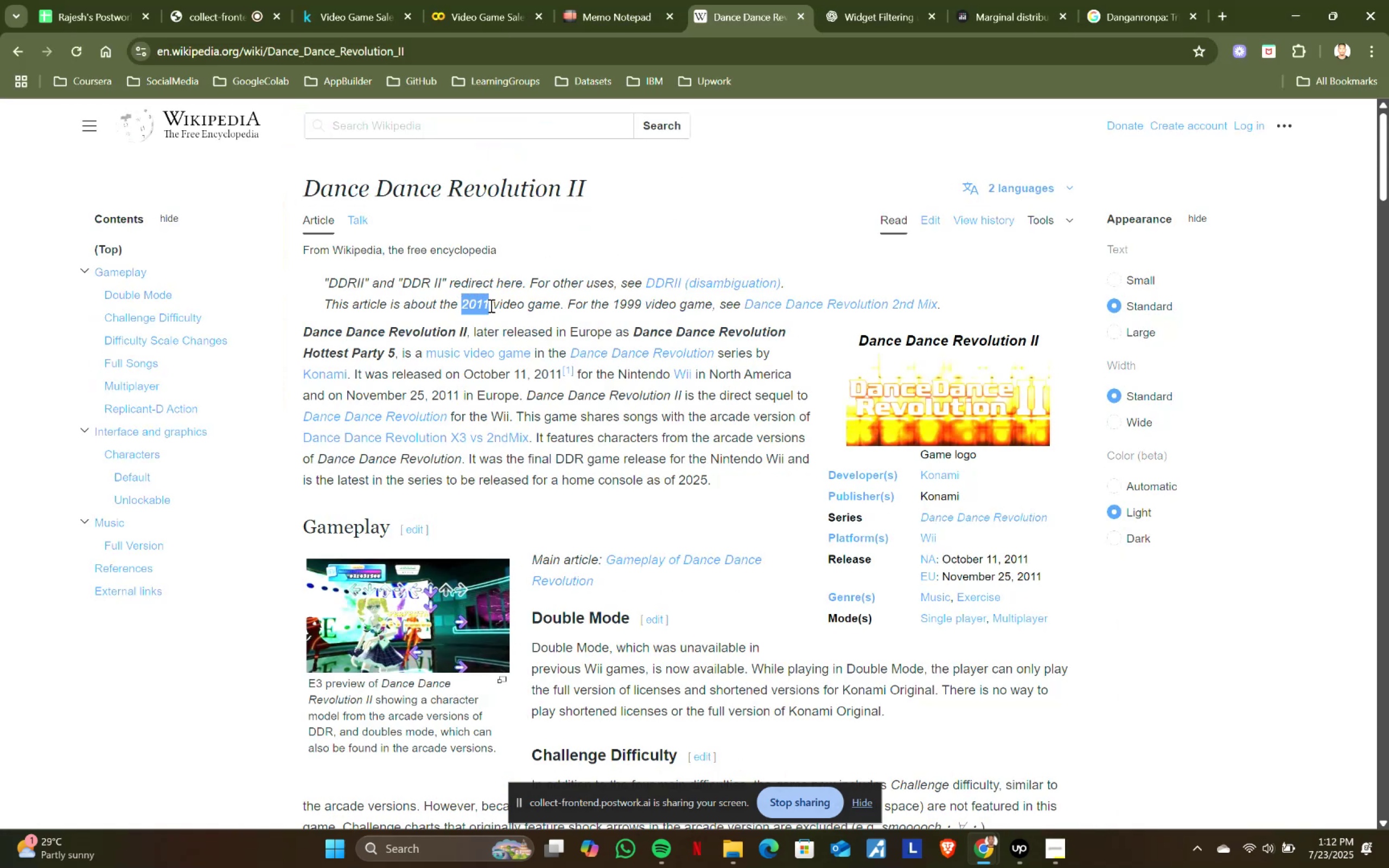 
key(Control+ControlLeft)
 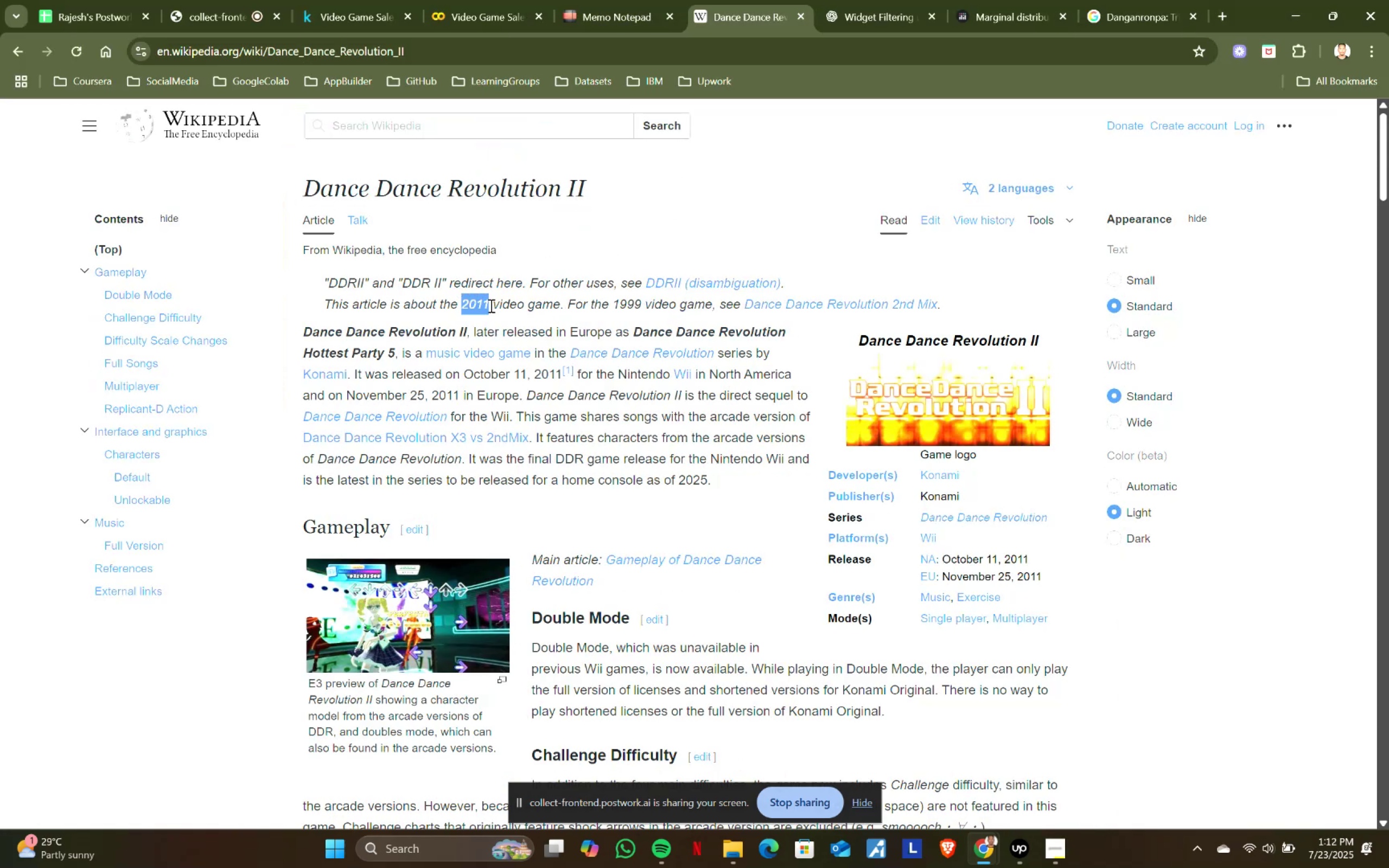 
key(Control+C)
 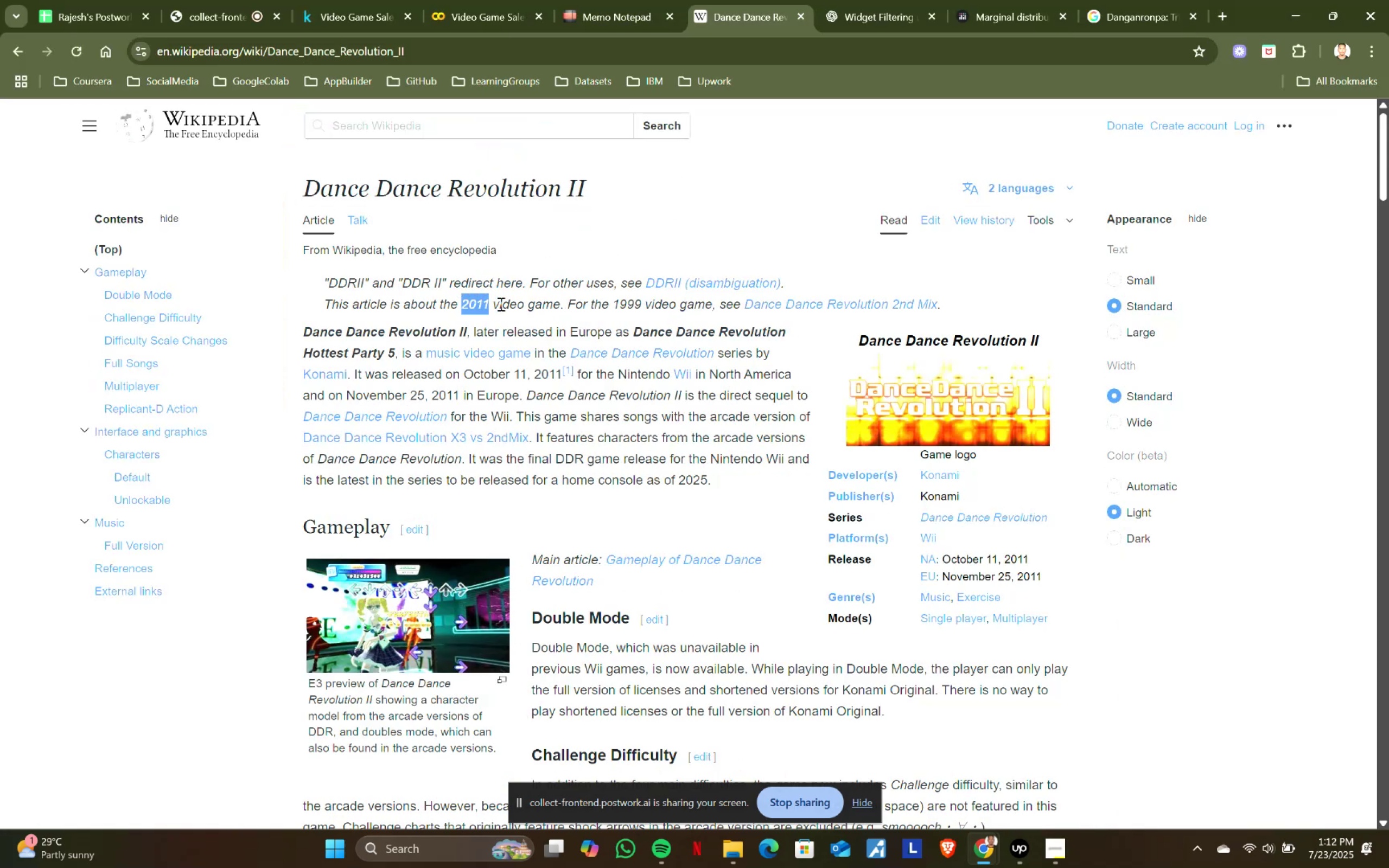 
key(Control+ControlLeft)
 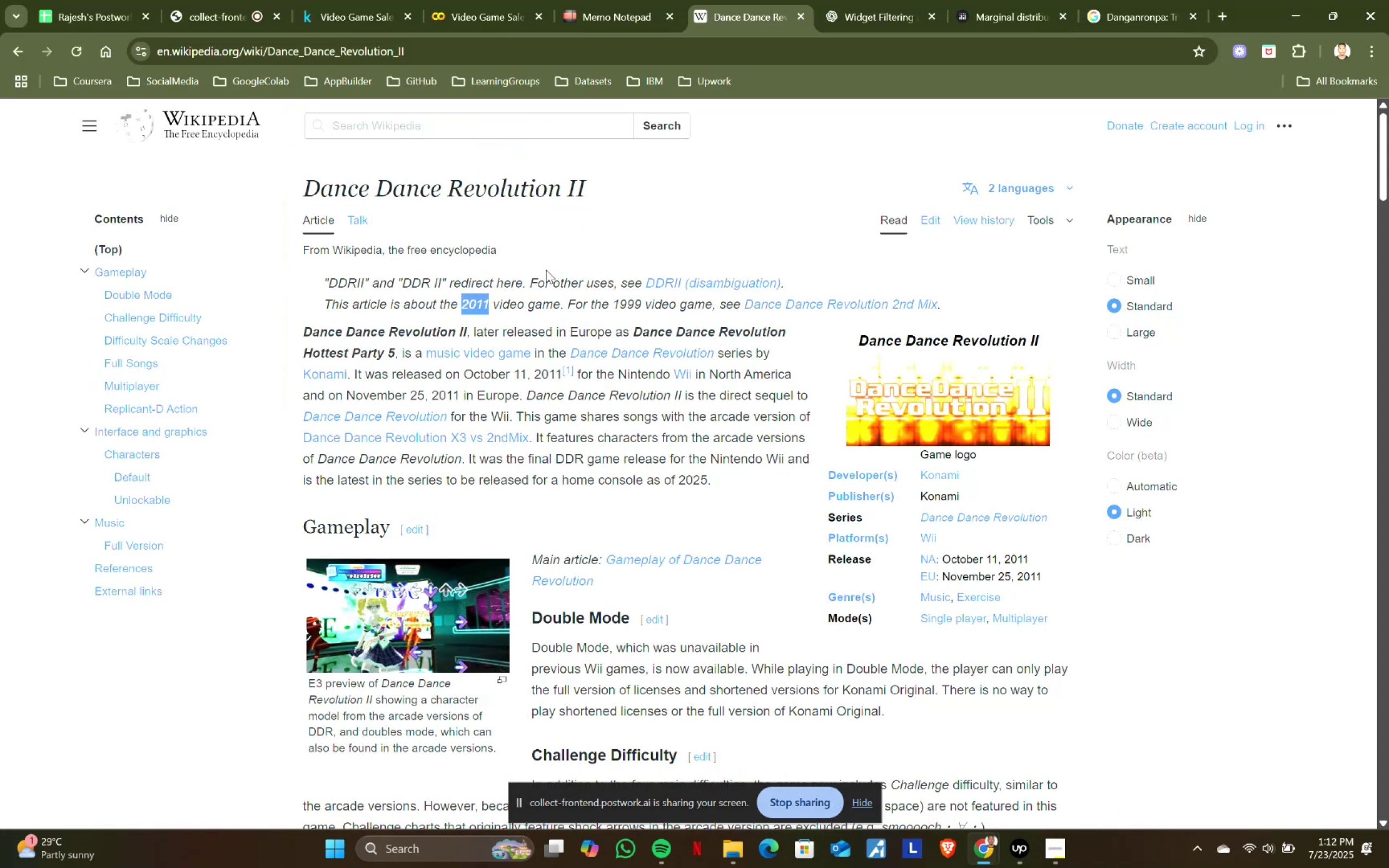 
key(Control+C)
 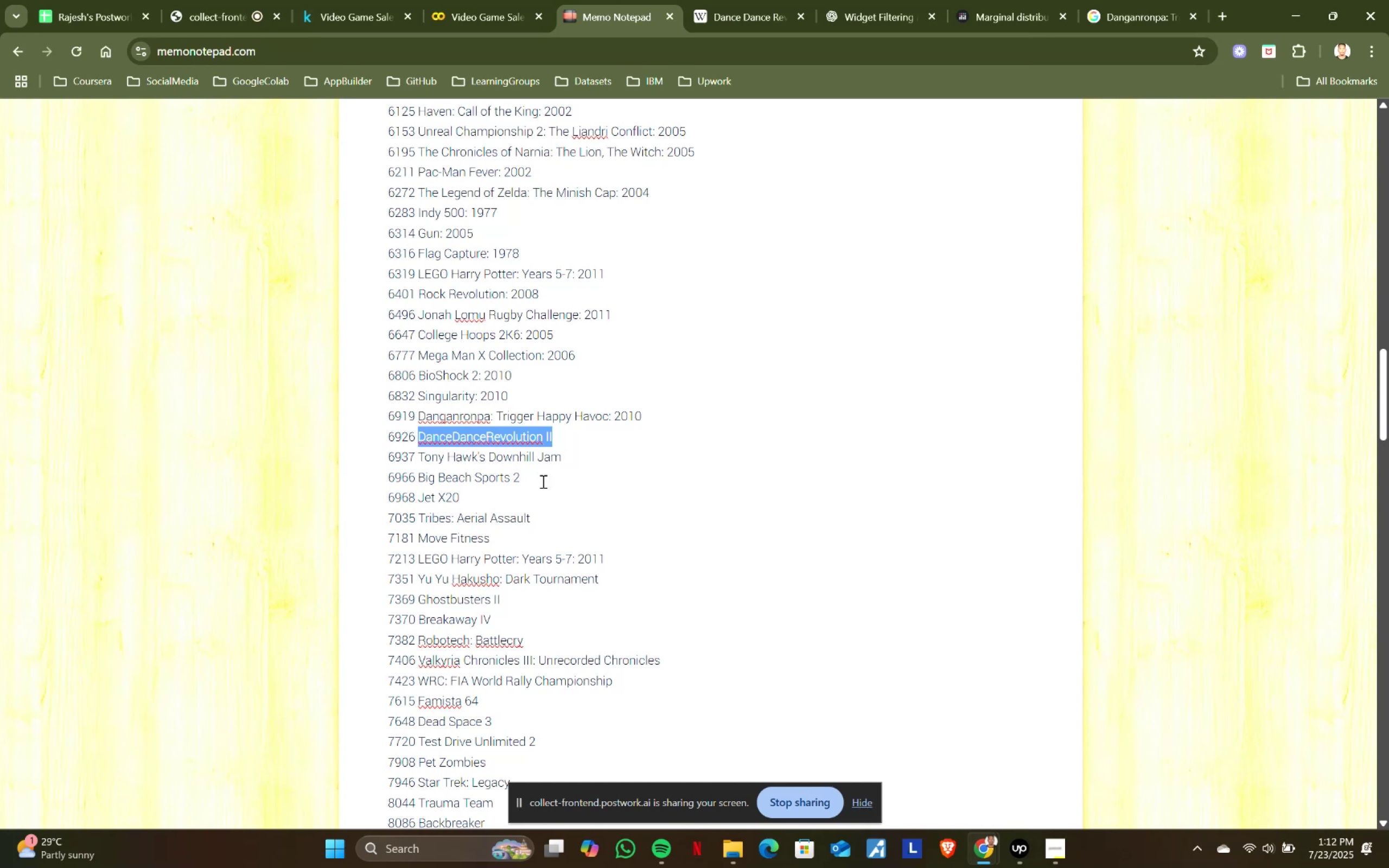 
left_click([588, 437])
 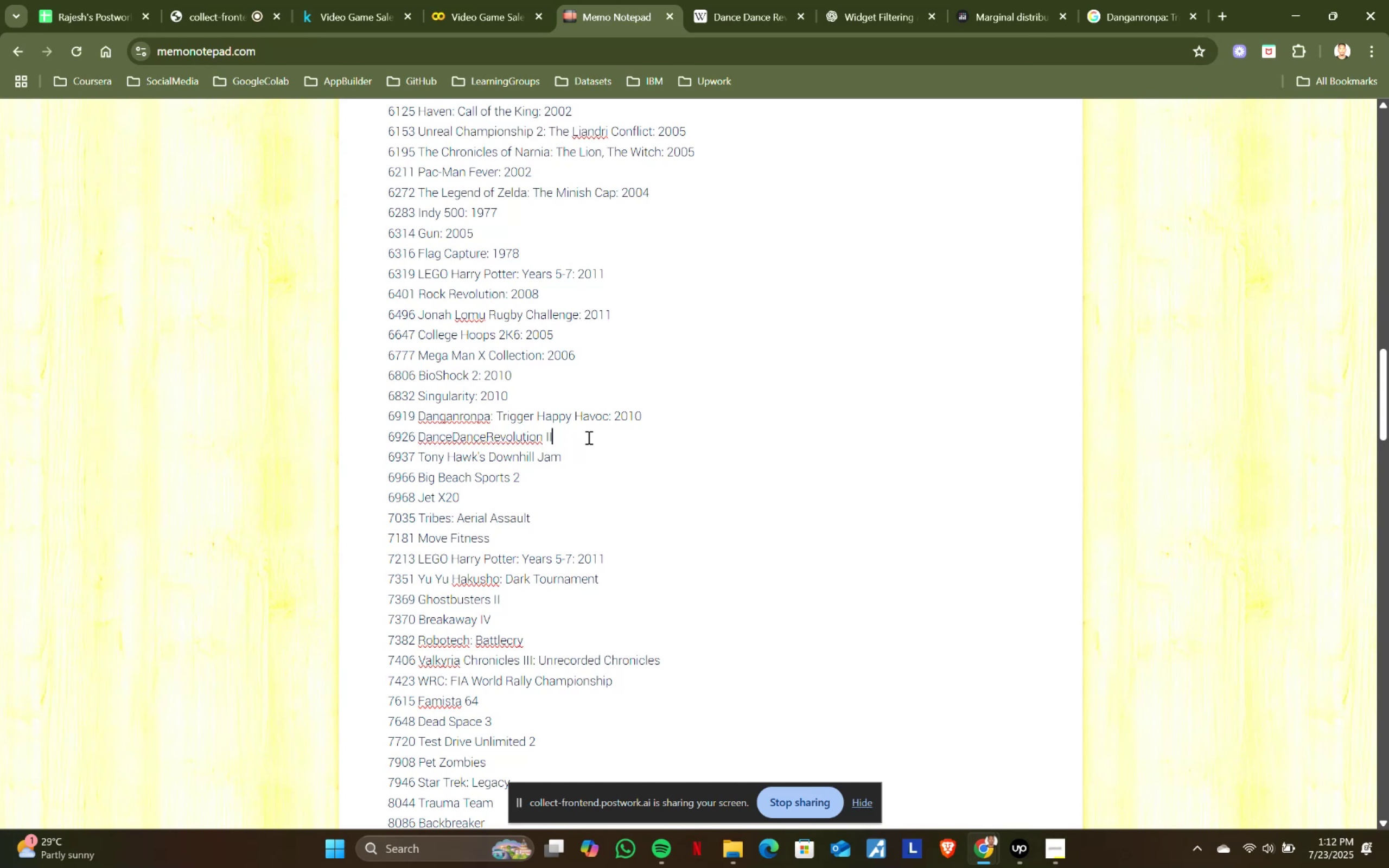 
key(Shift+ShiftRight)
 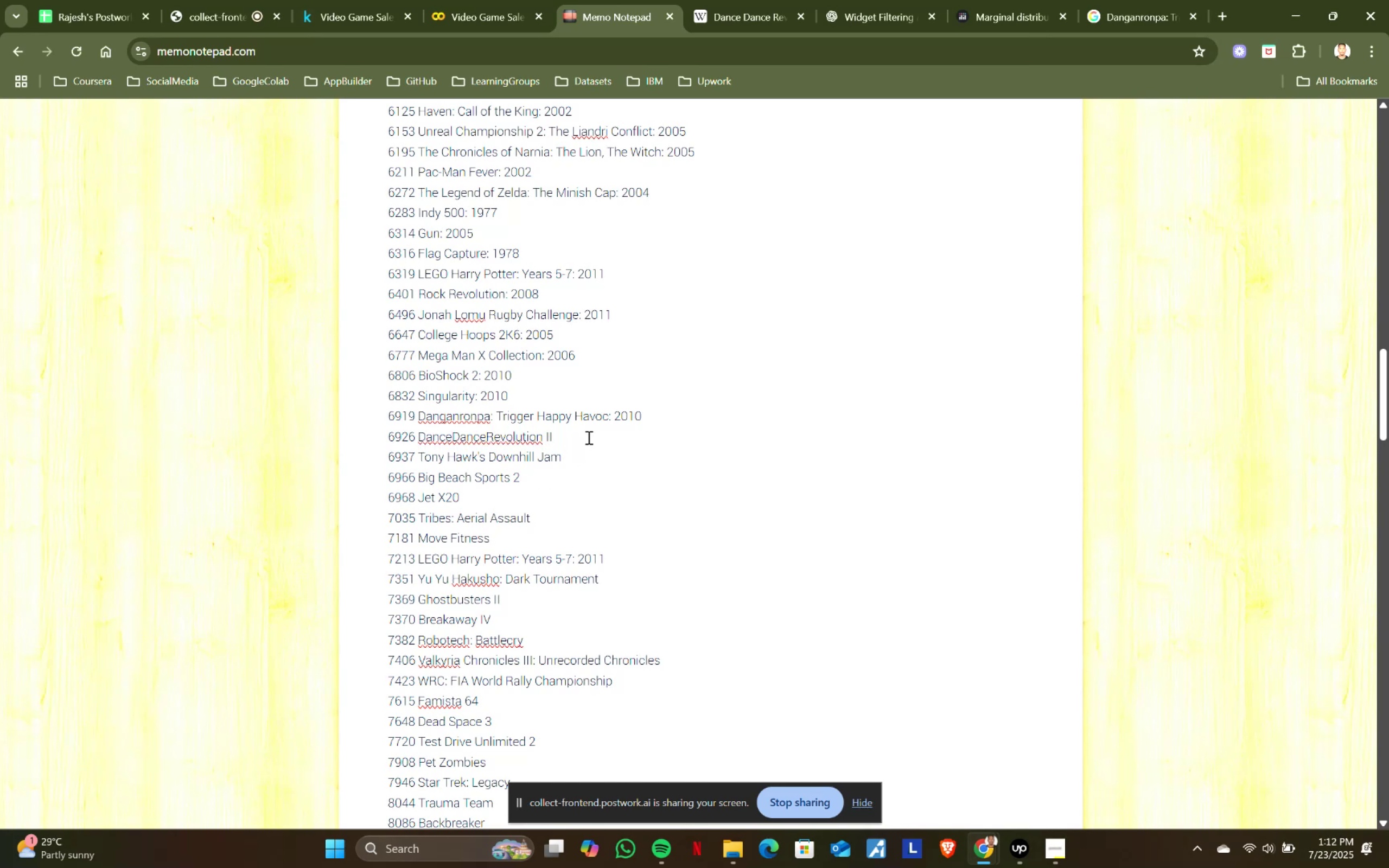 
key(Shift+Semicolon)
 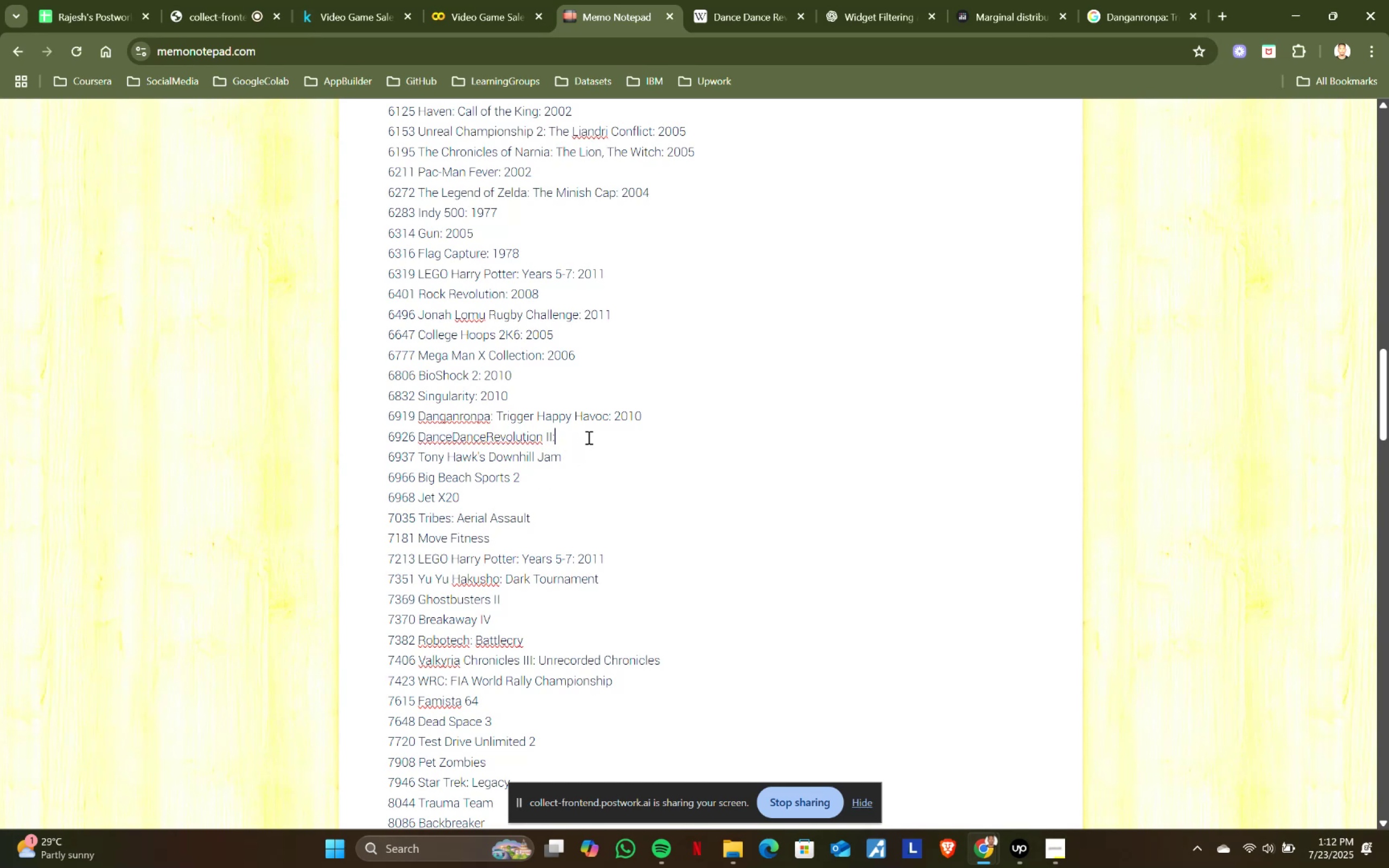 
key(Space)
 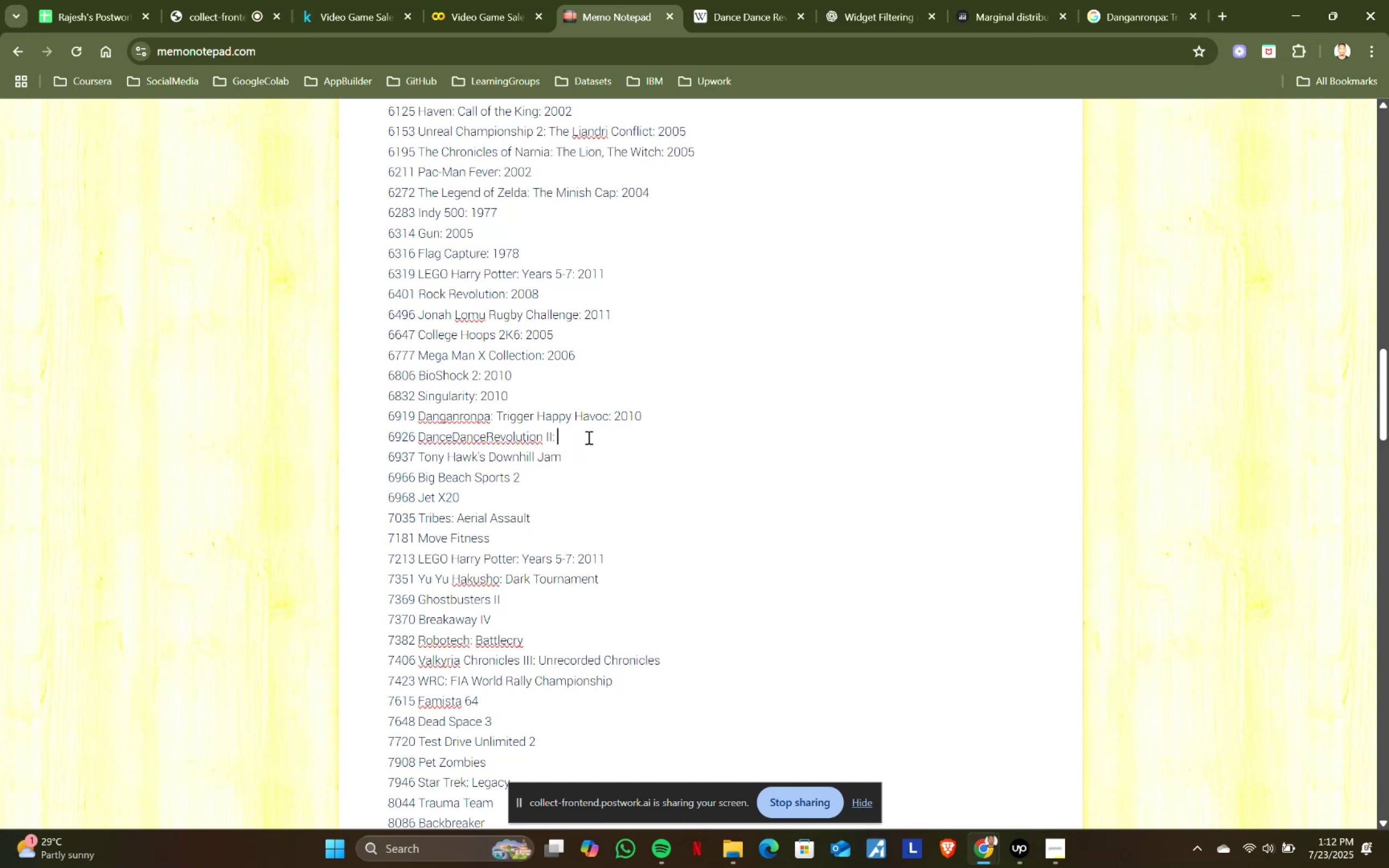 
key(Control+ControlLeft)
 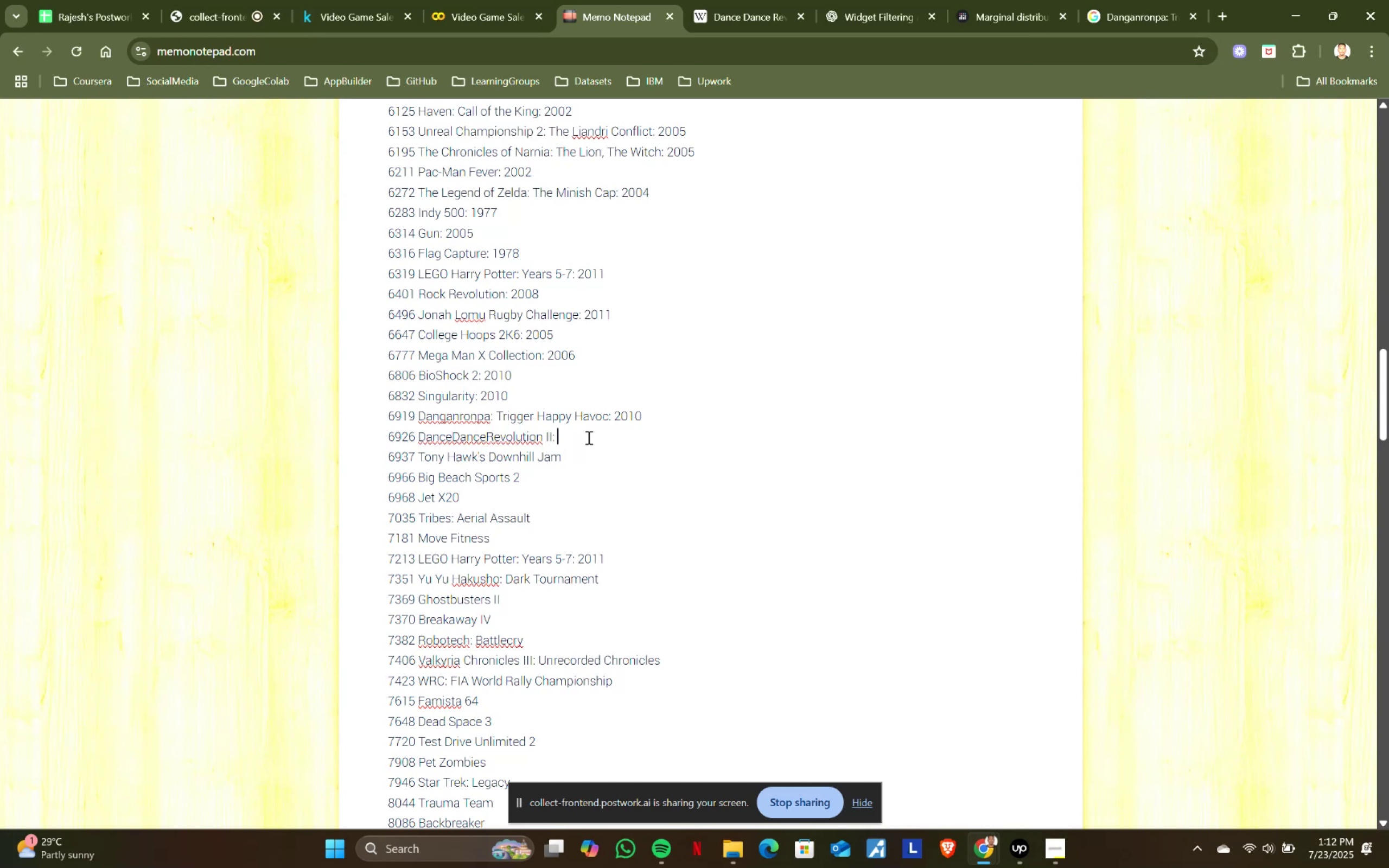 
key(Control+V)
 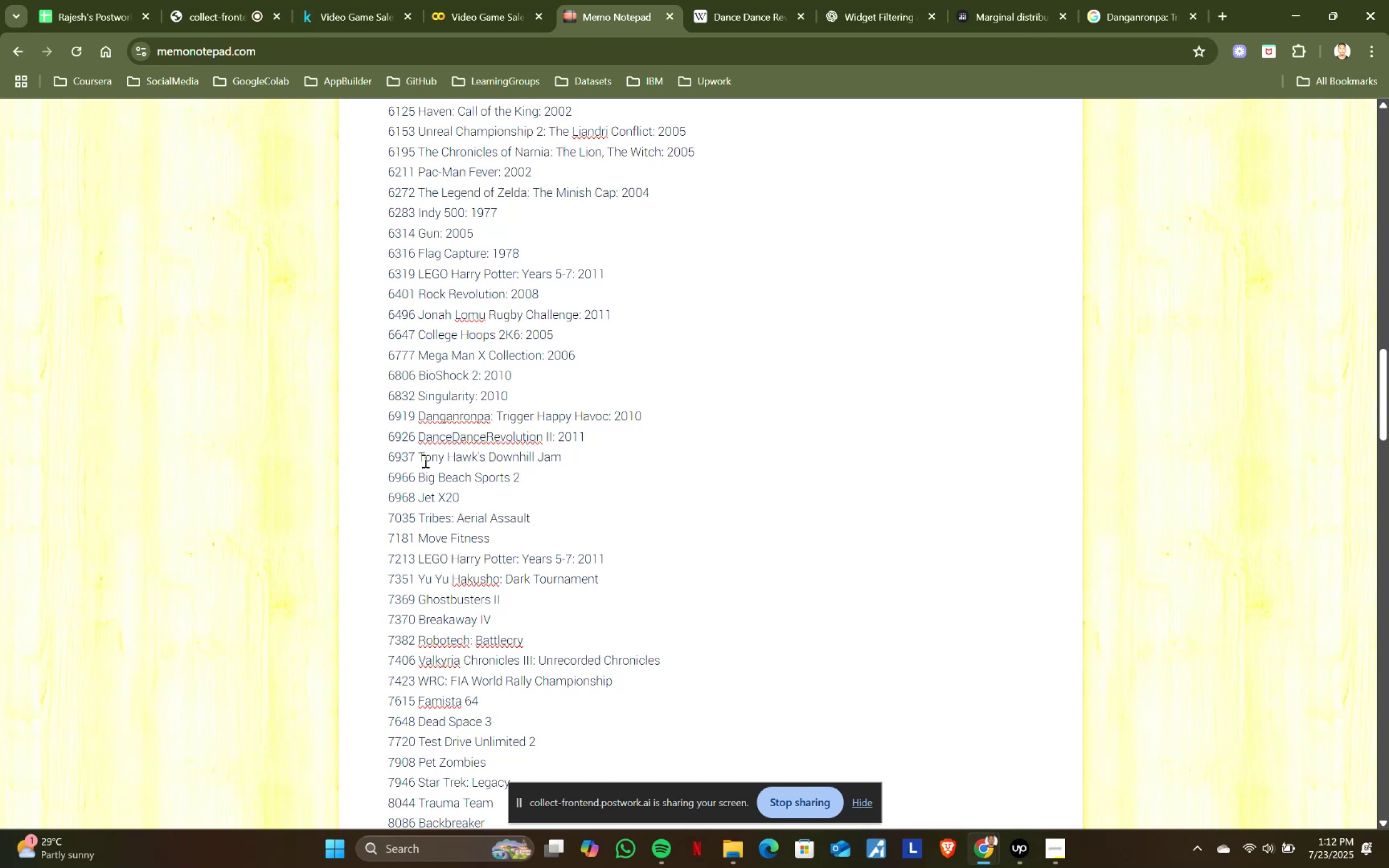 
left_click_drag(start_coordinate=[420, 459], to_coordinate=[585, 452])
 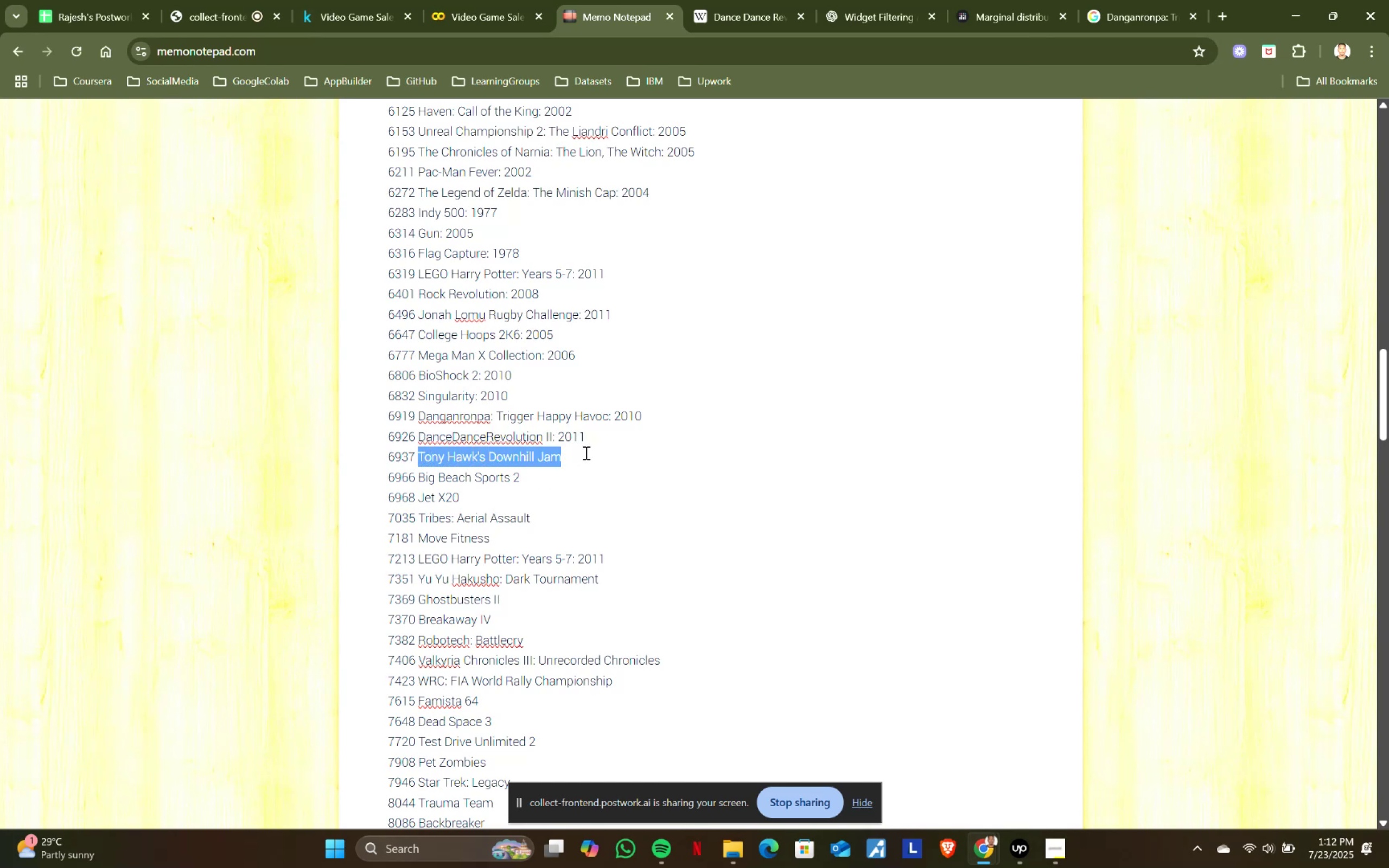 
key(Control+ControlLeft)
 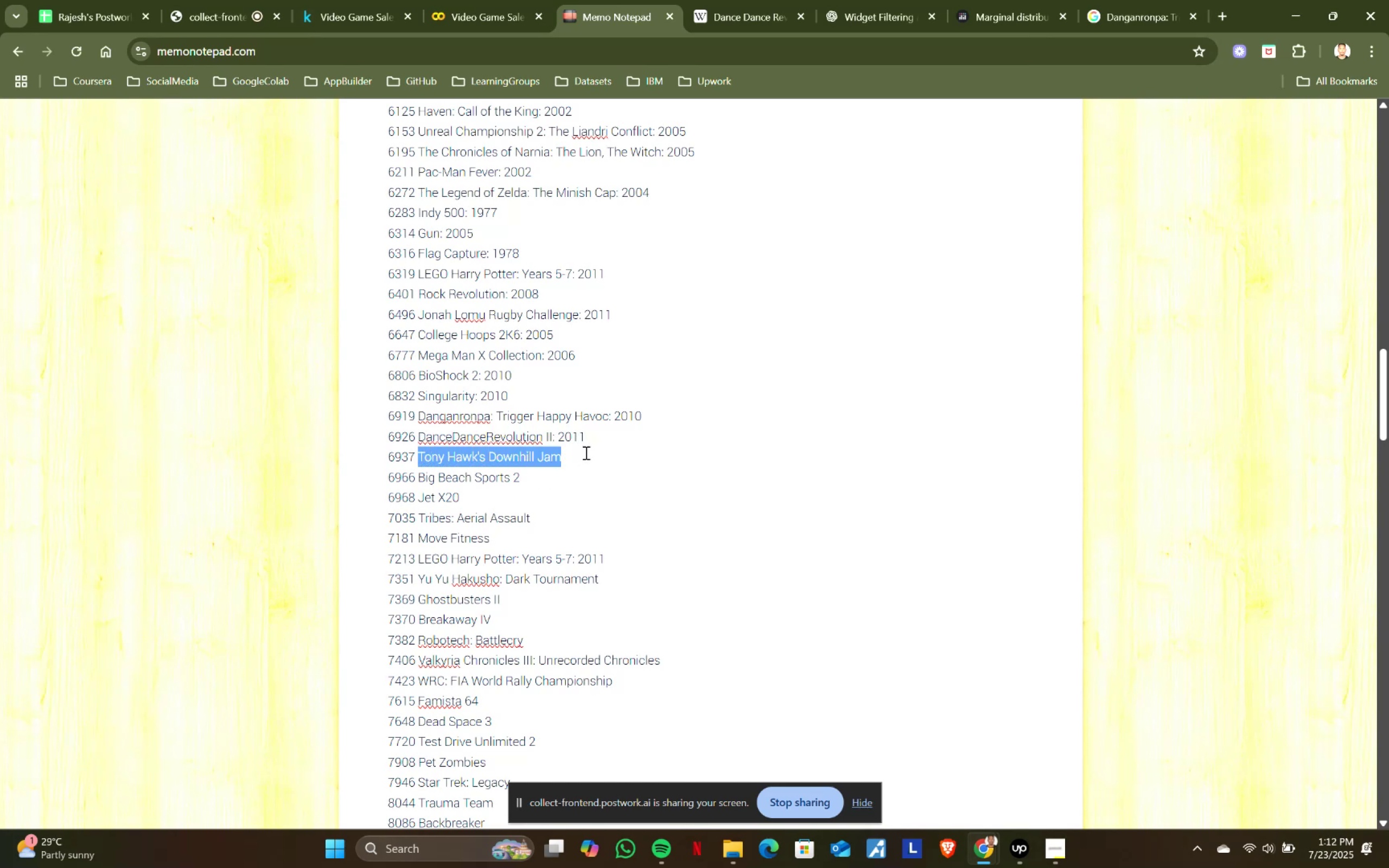 
key(Control+C)
 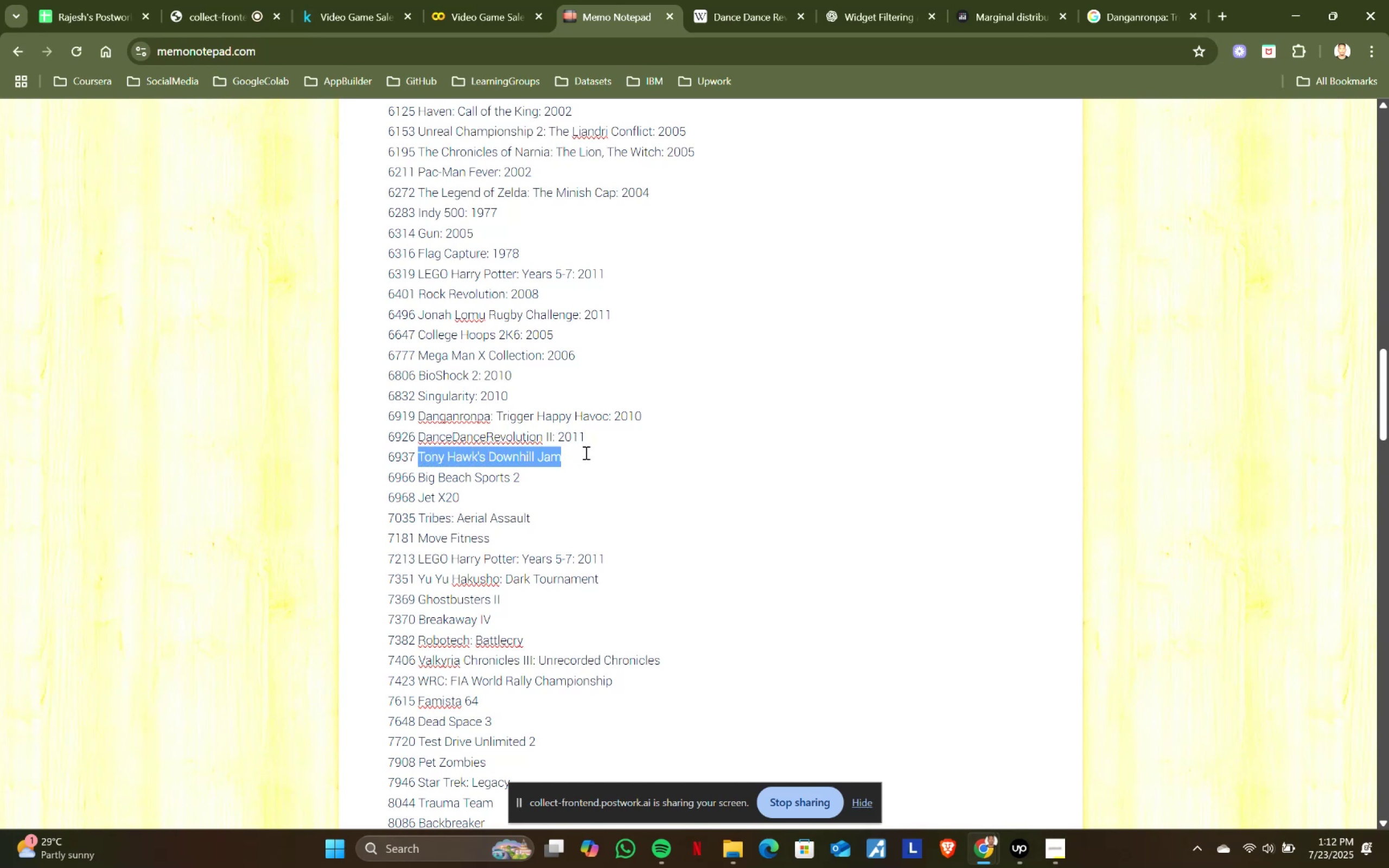 
key(Control+ControlLeft)
 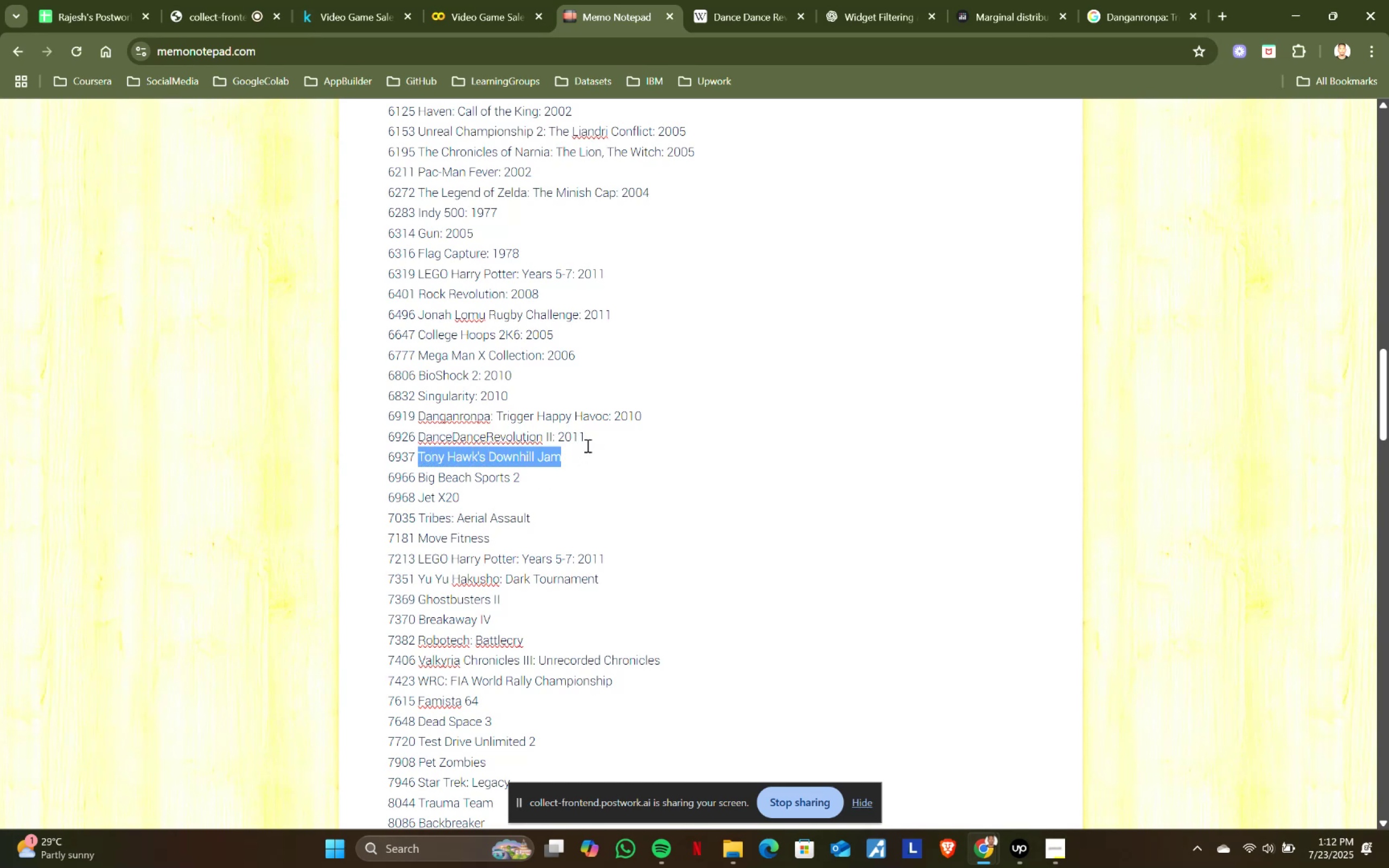 
key(Control+C)
 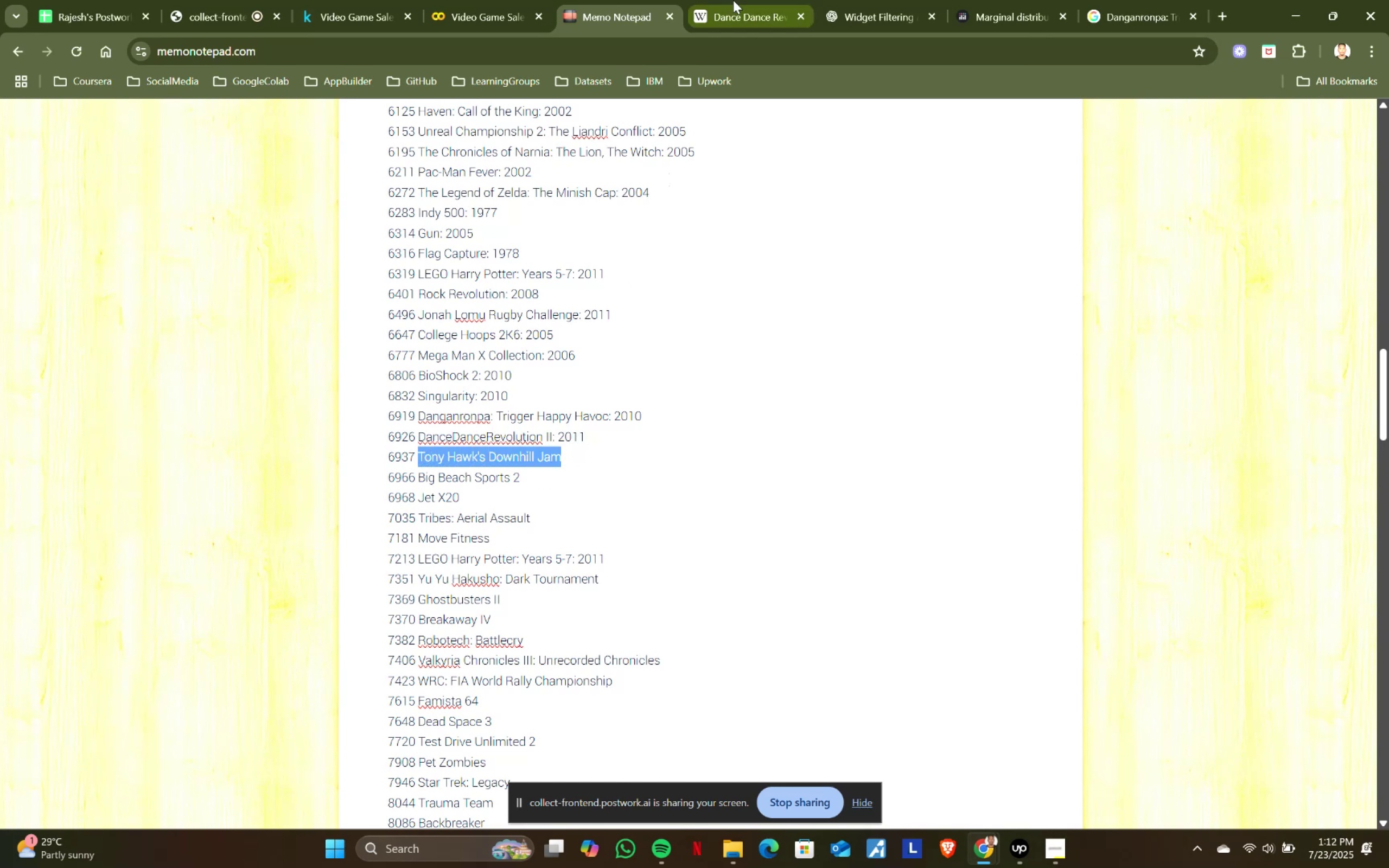 
left_click([744, 0])
 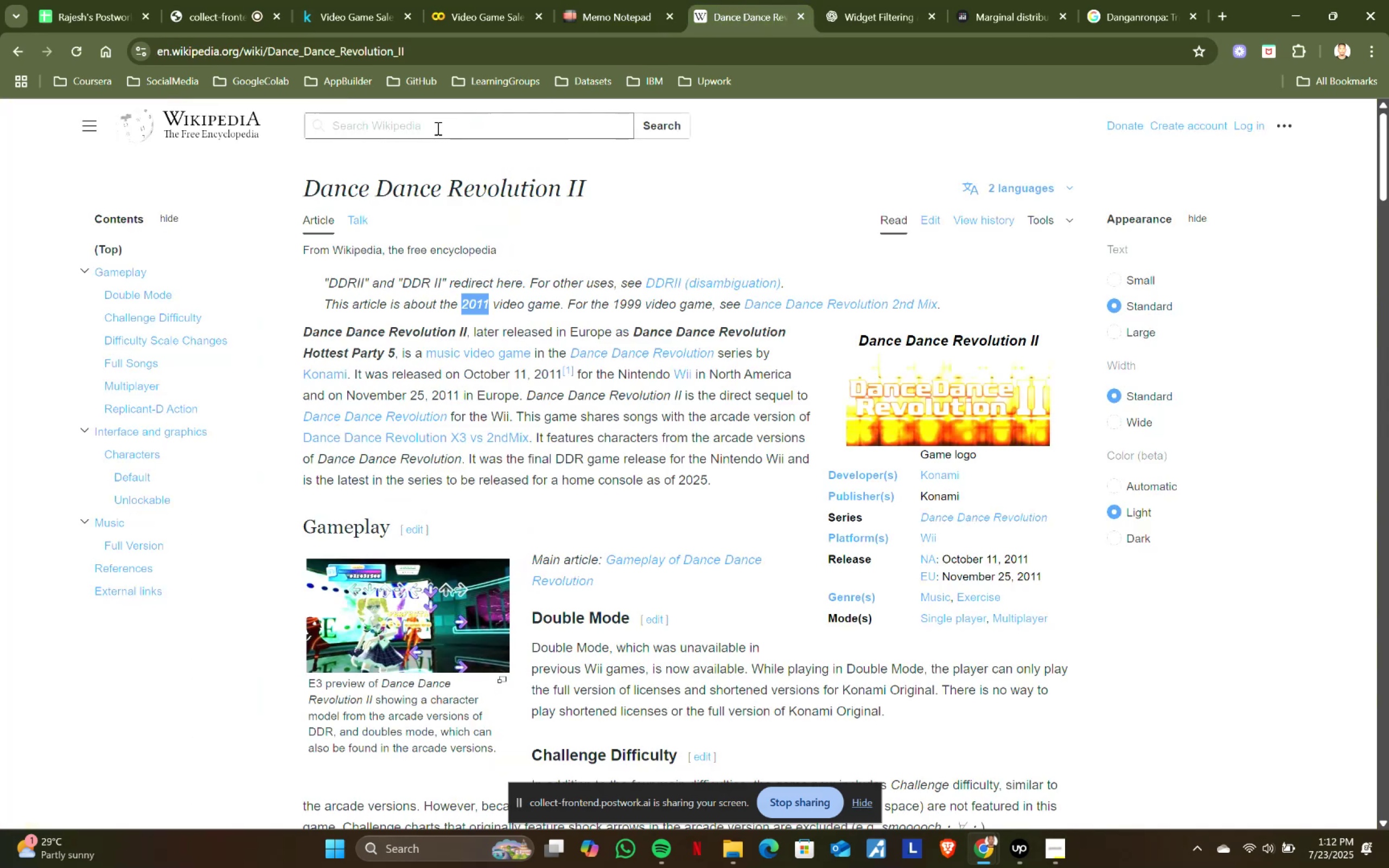 
left_click([435, 128])
 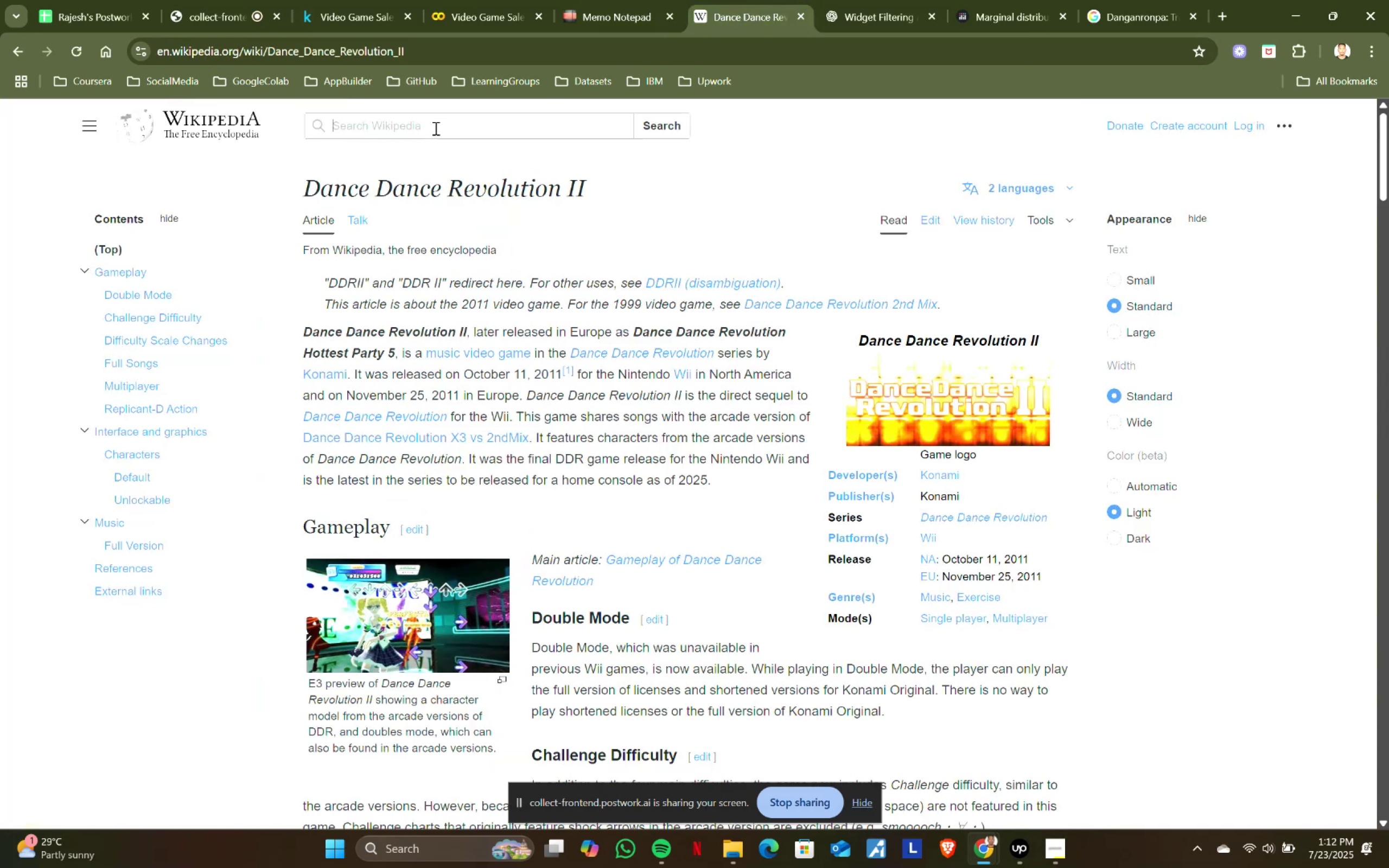 
key(Control+ControlLeft)
 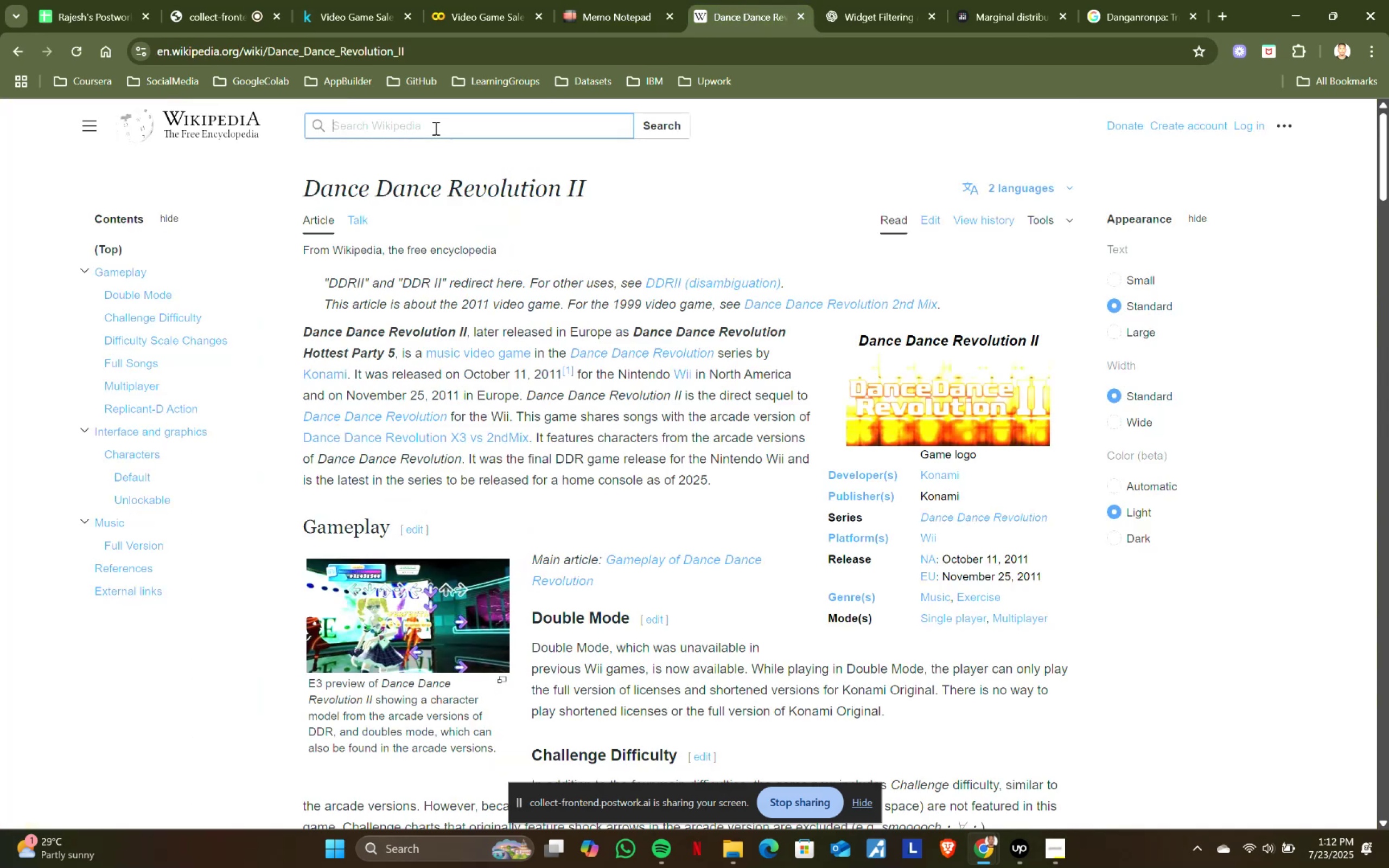 
key(Control+V)
 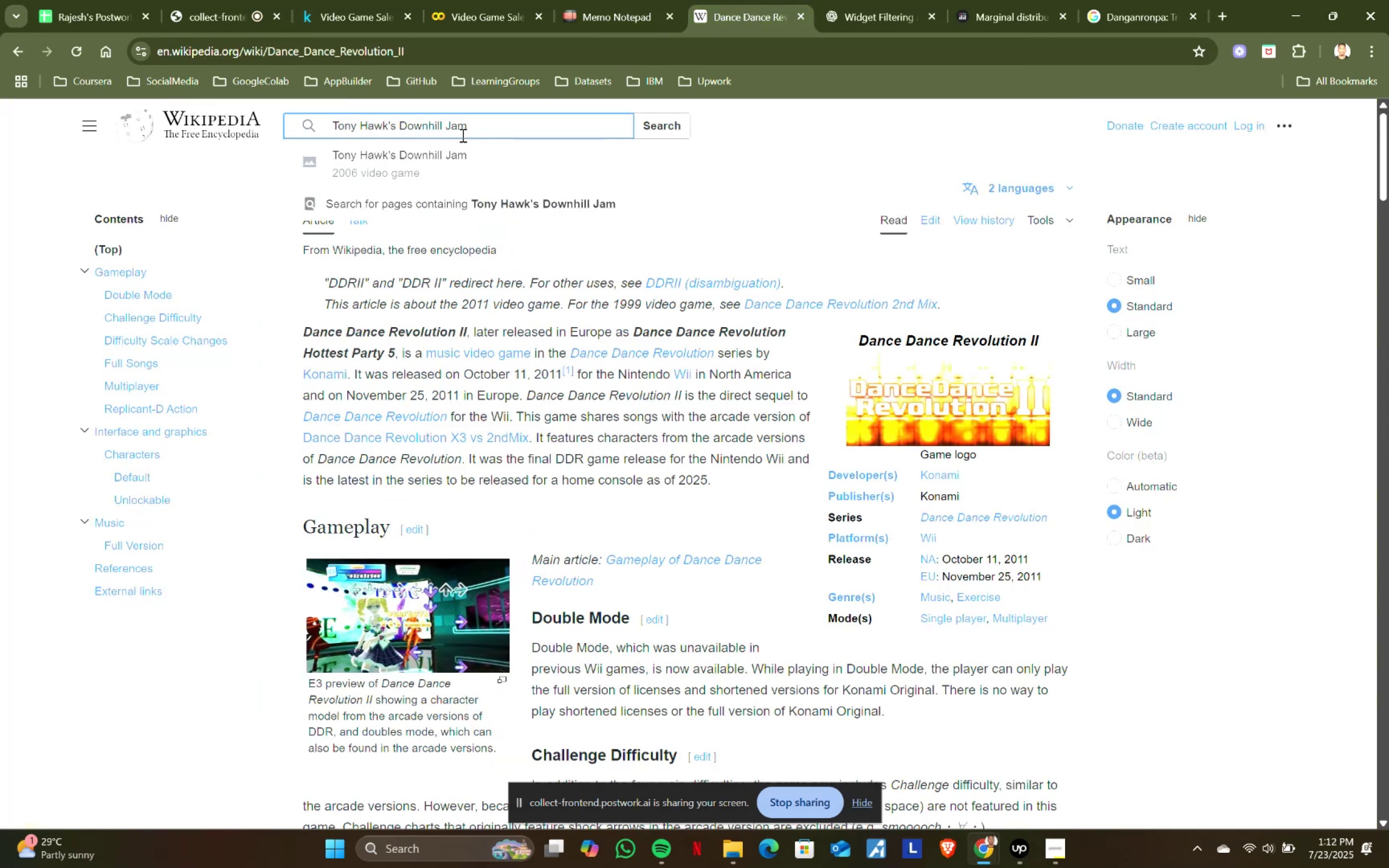 
left_click([445, 158])
 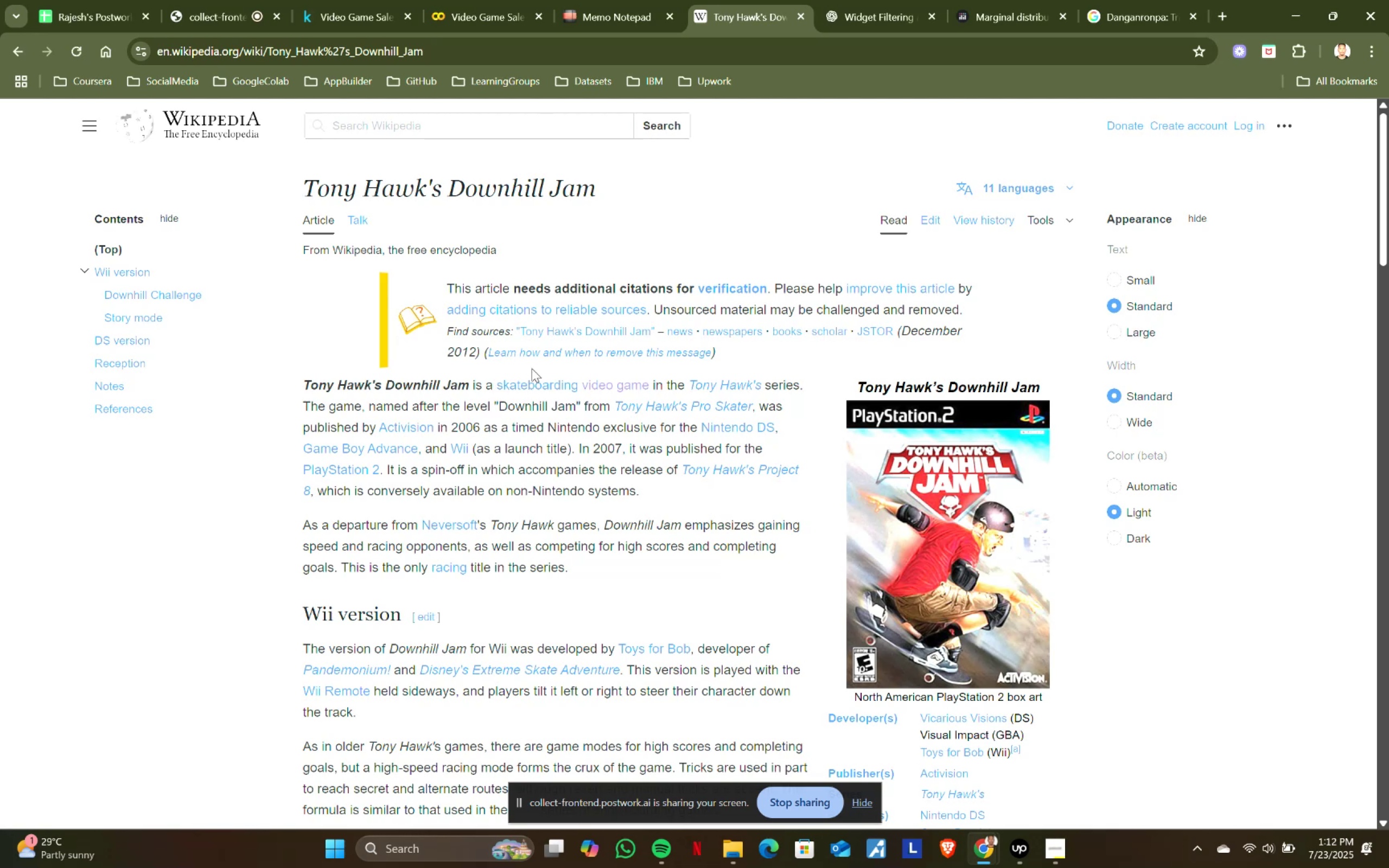 
wait(6.11)
 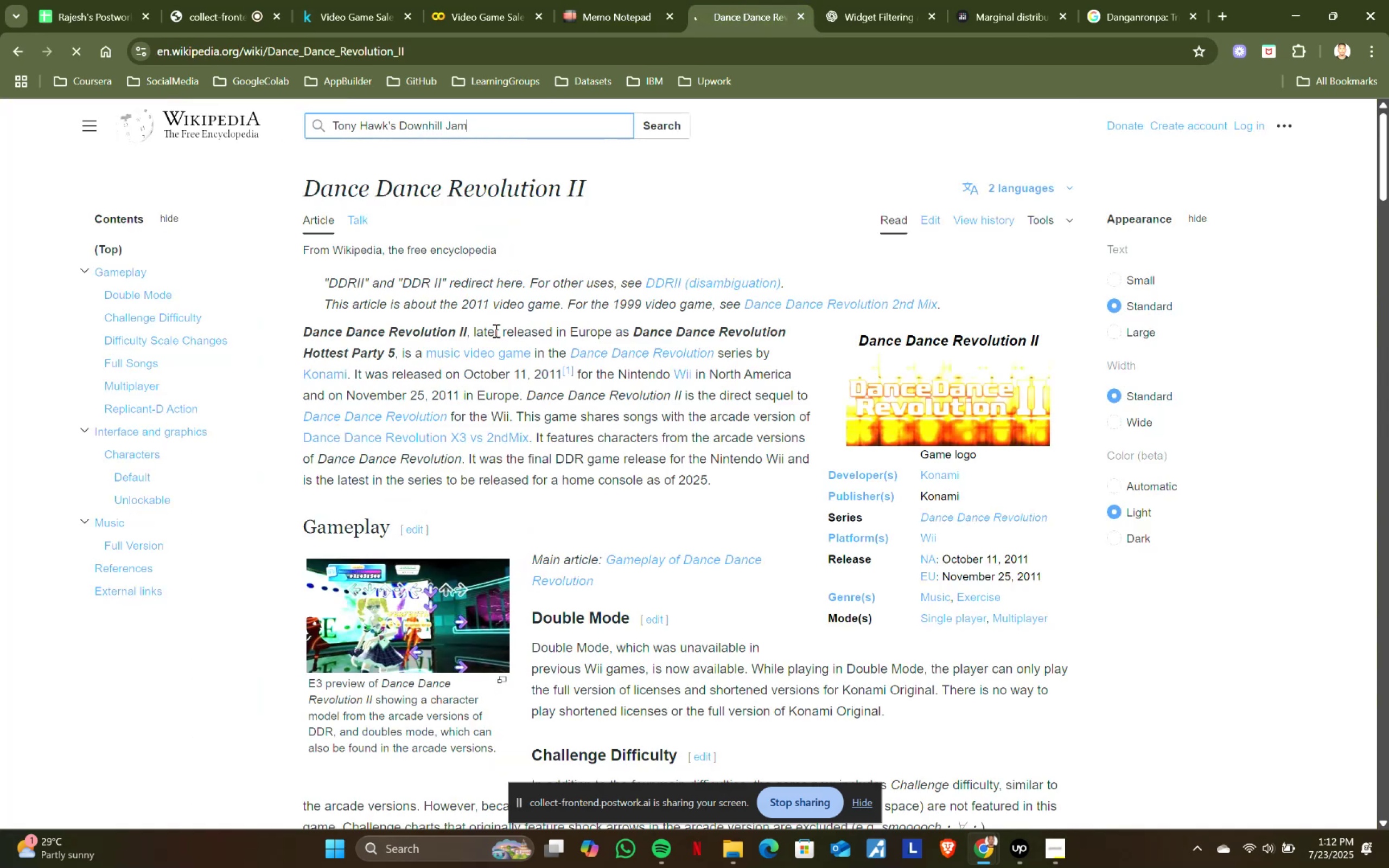 
left_click_drag(start_coordinate=[454, 428], to_coordinate=[481, 427])
 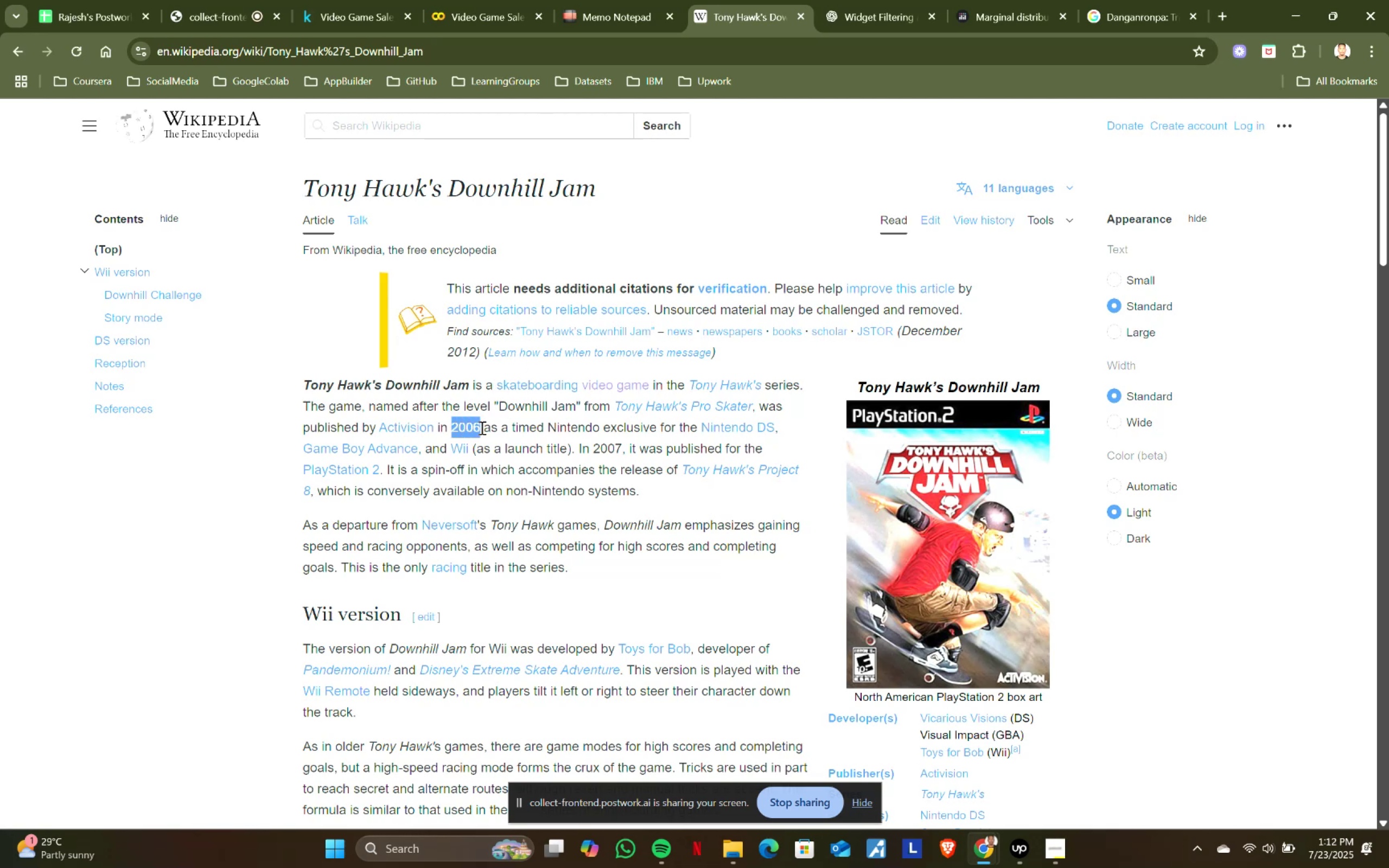 
key(Control+ControlLeft)
 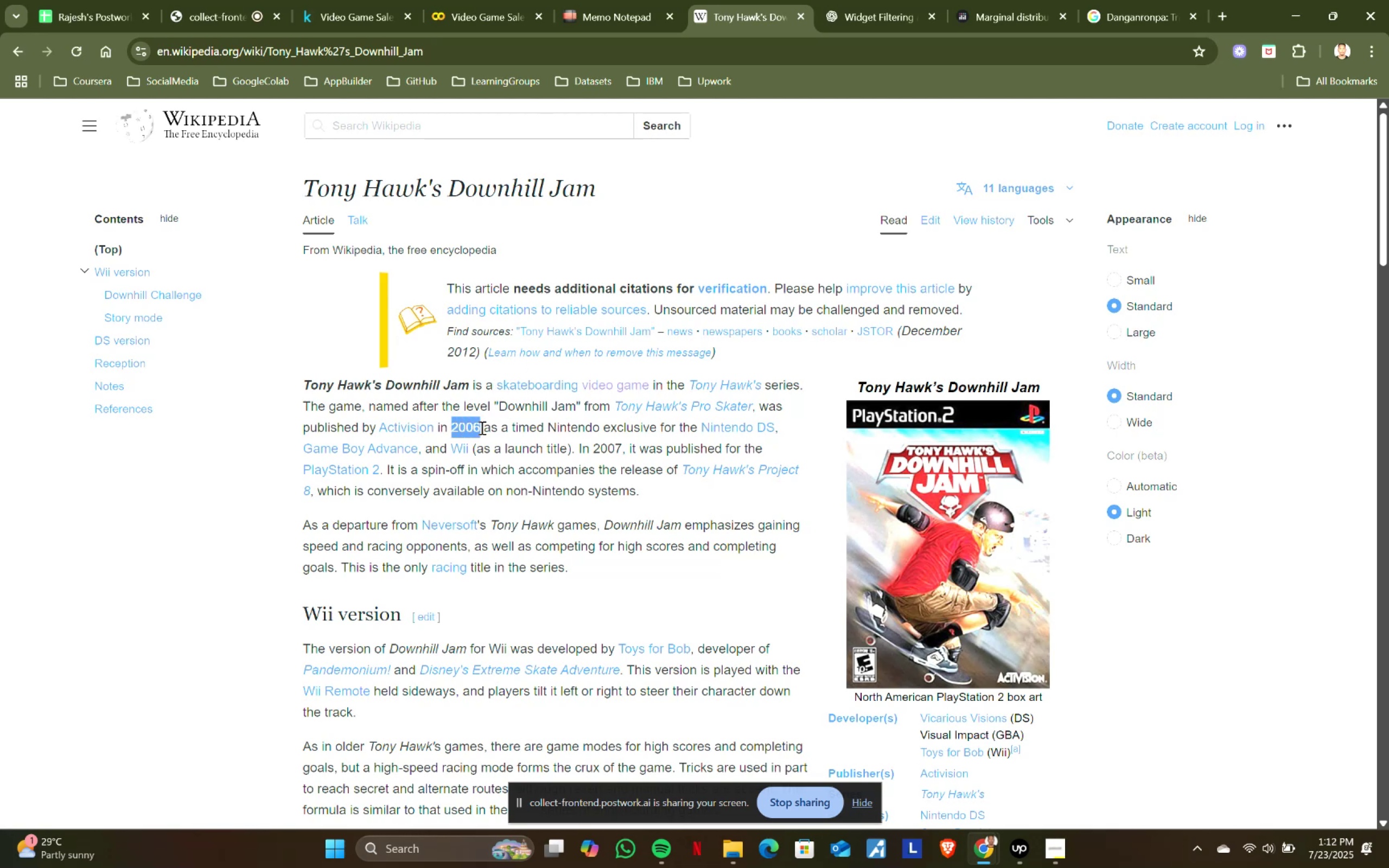 
key(Control+C)
 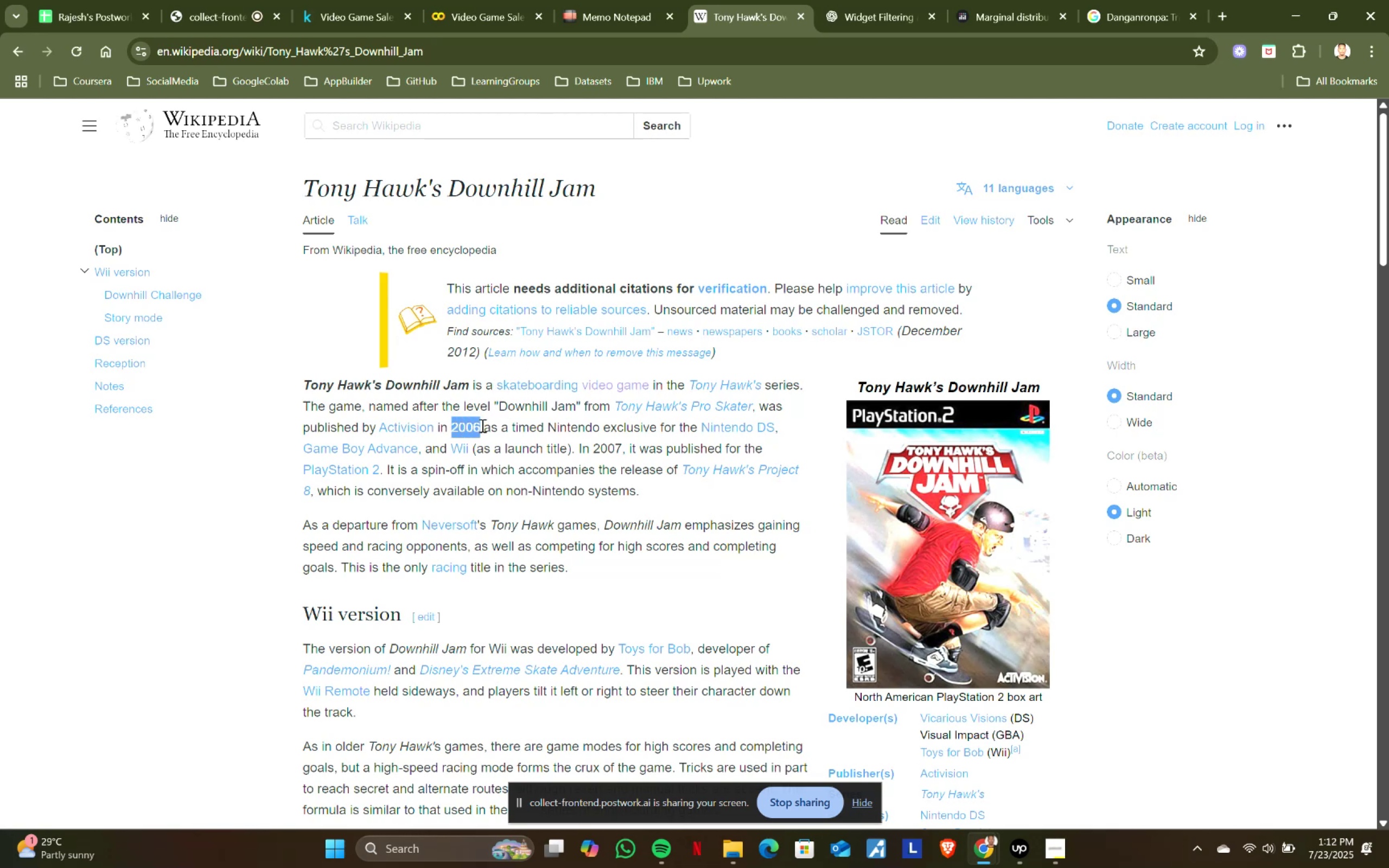 
key(Control+ControlLeft)
 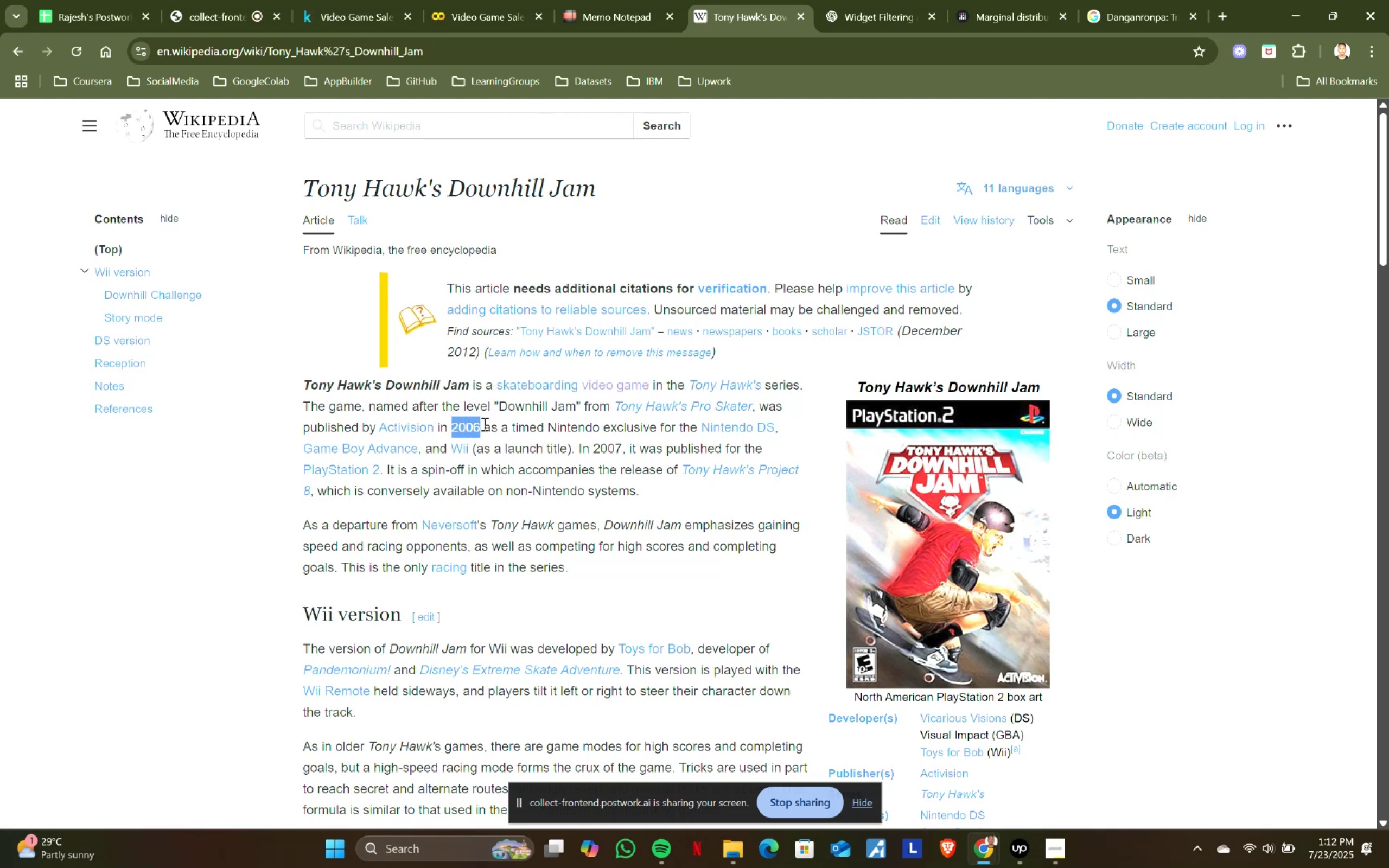 
key(Control+C)
 